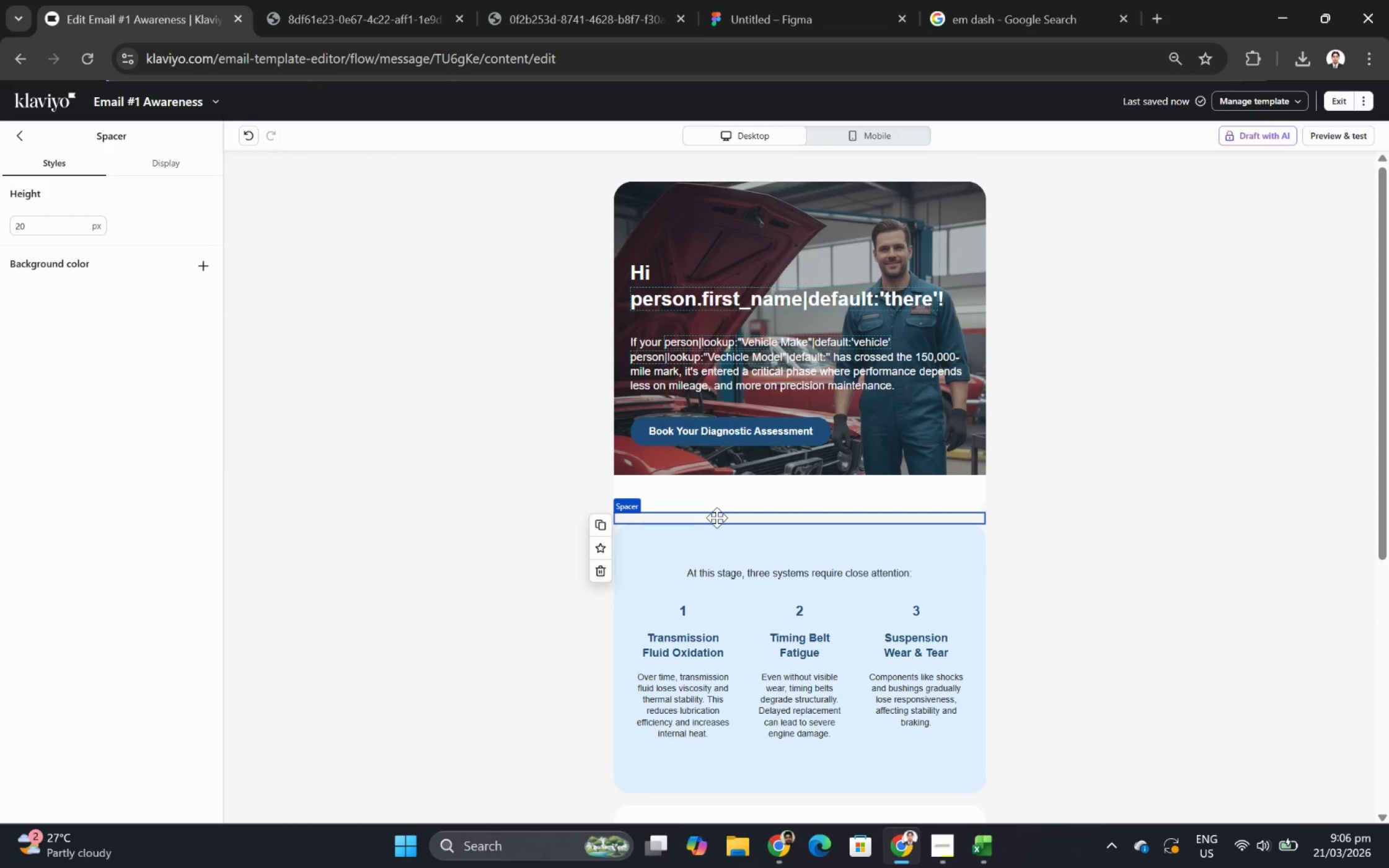 
left_click([716, 536])
 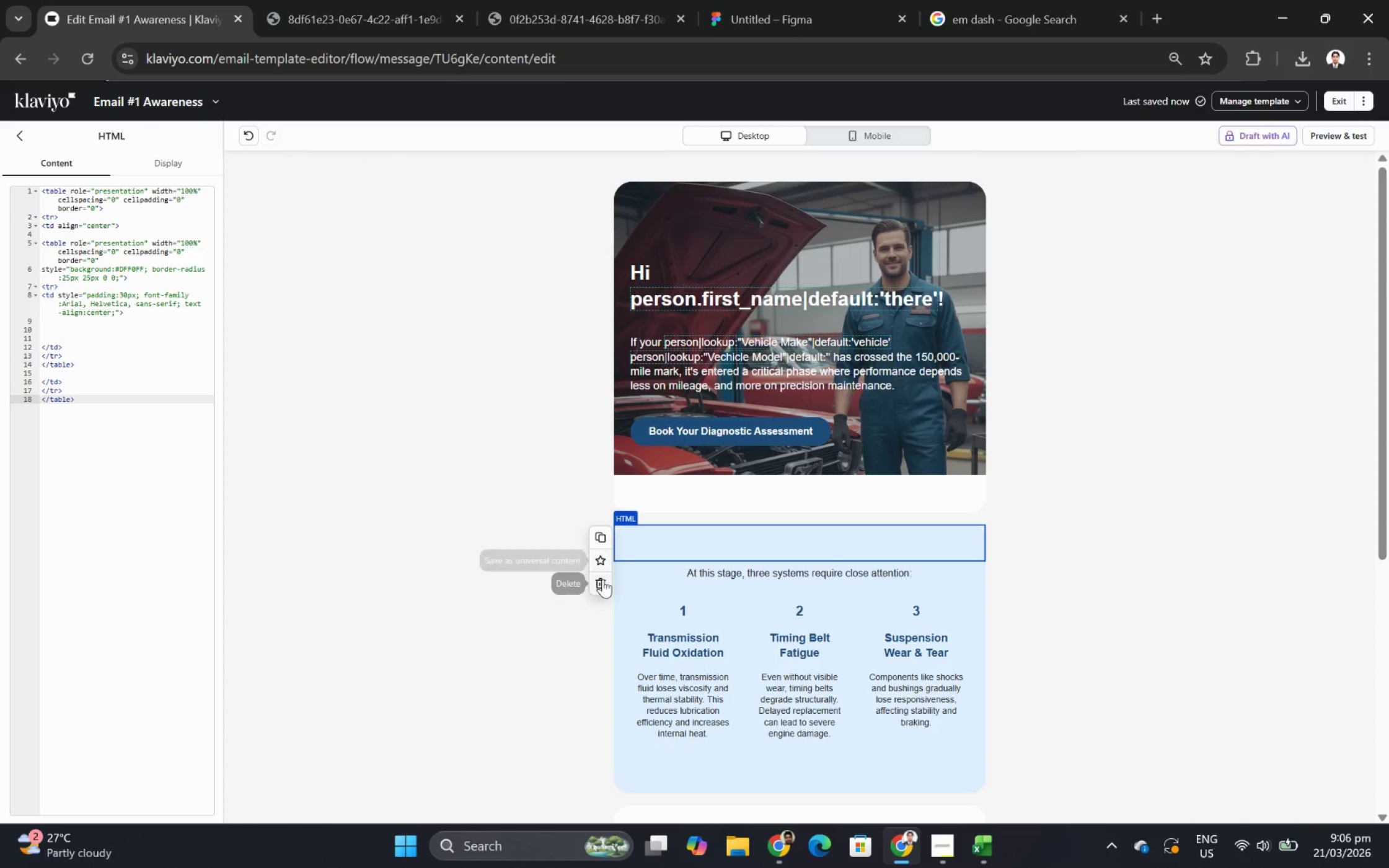 
left_click([602, 582])
 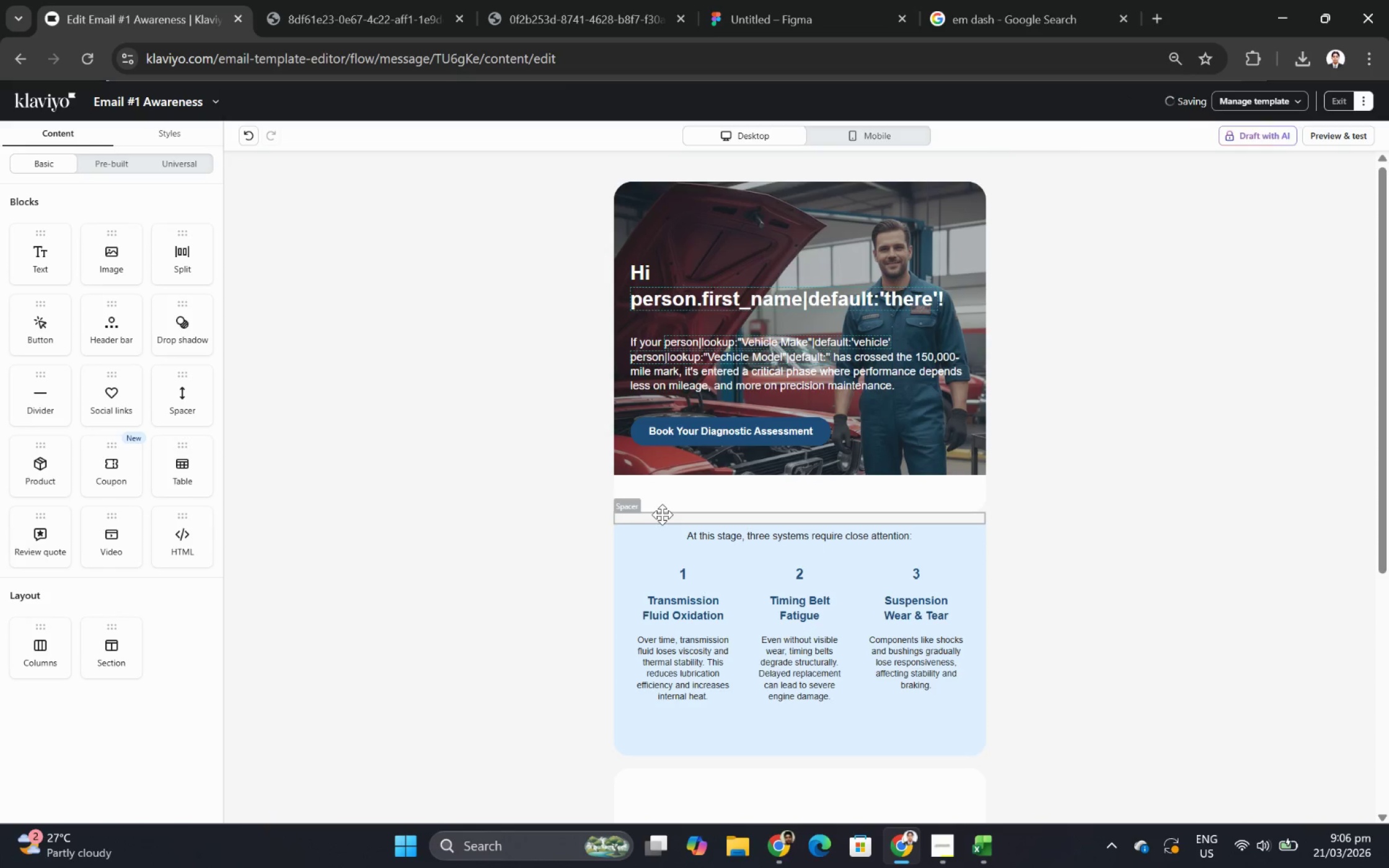 
left_click([662, 514])
 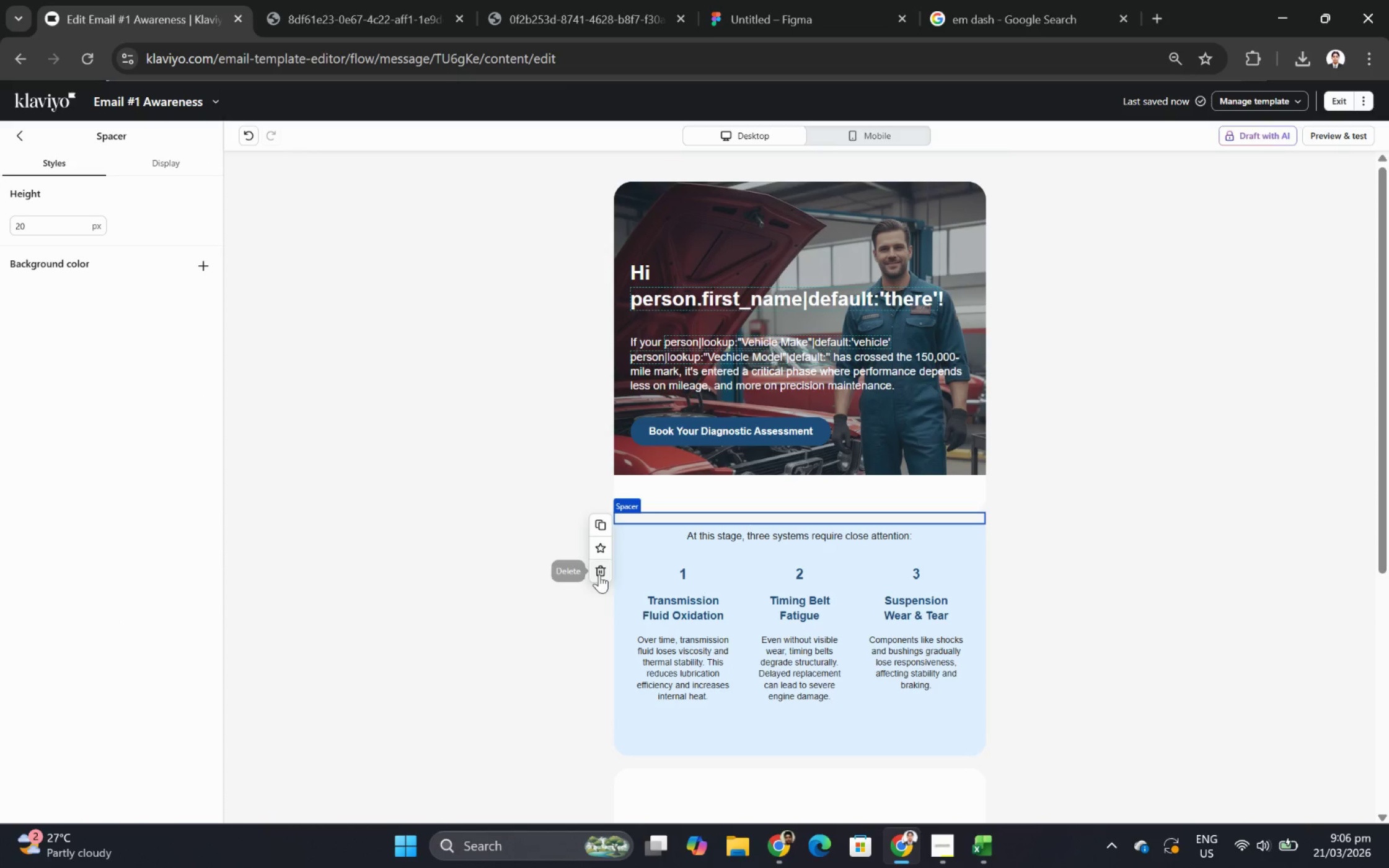 
left_click([599, 574])
 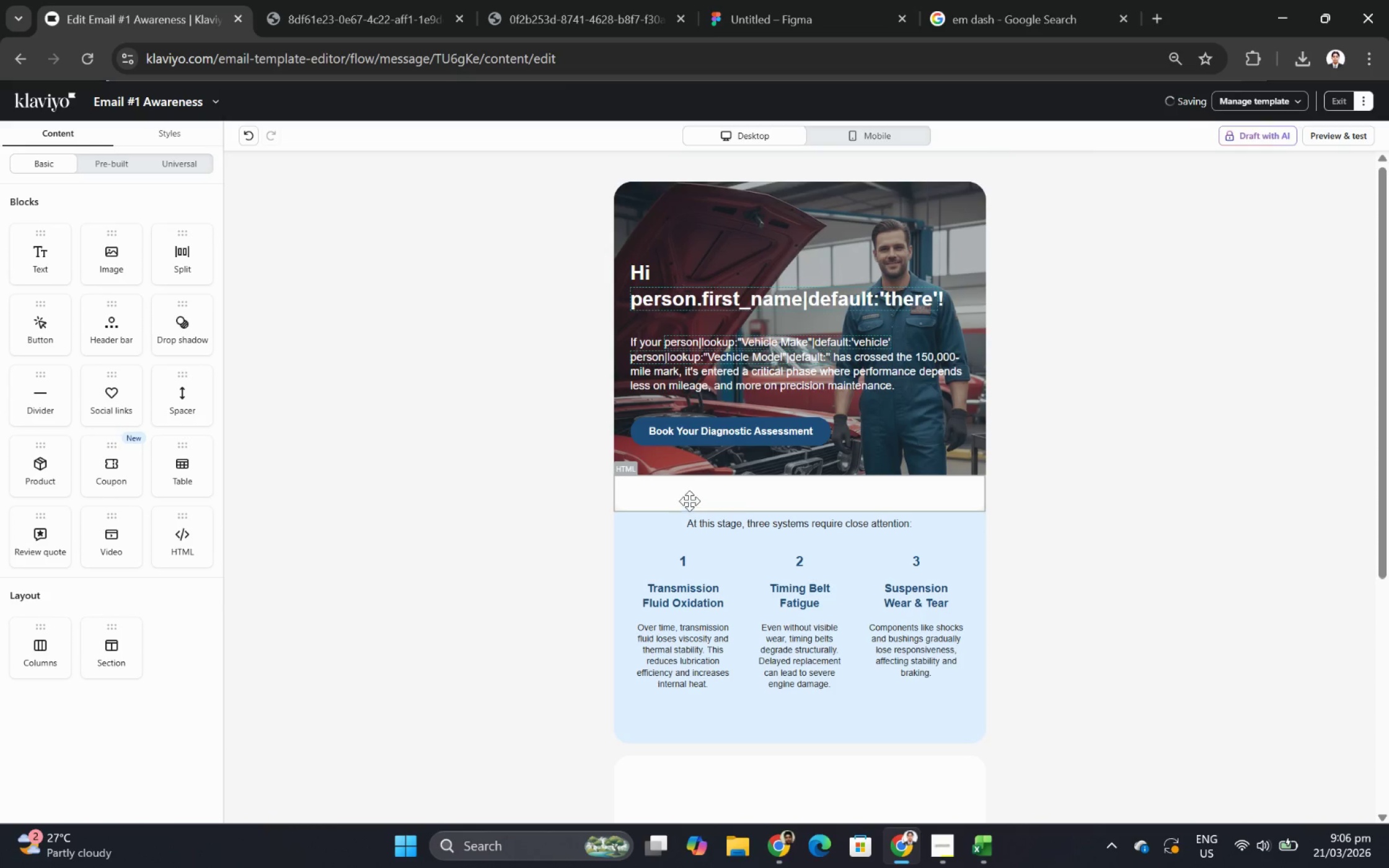 
left_click([693, 497])
 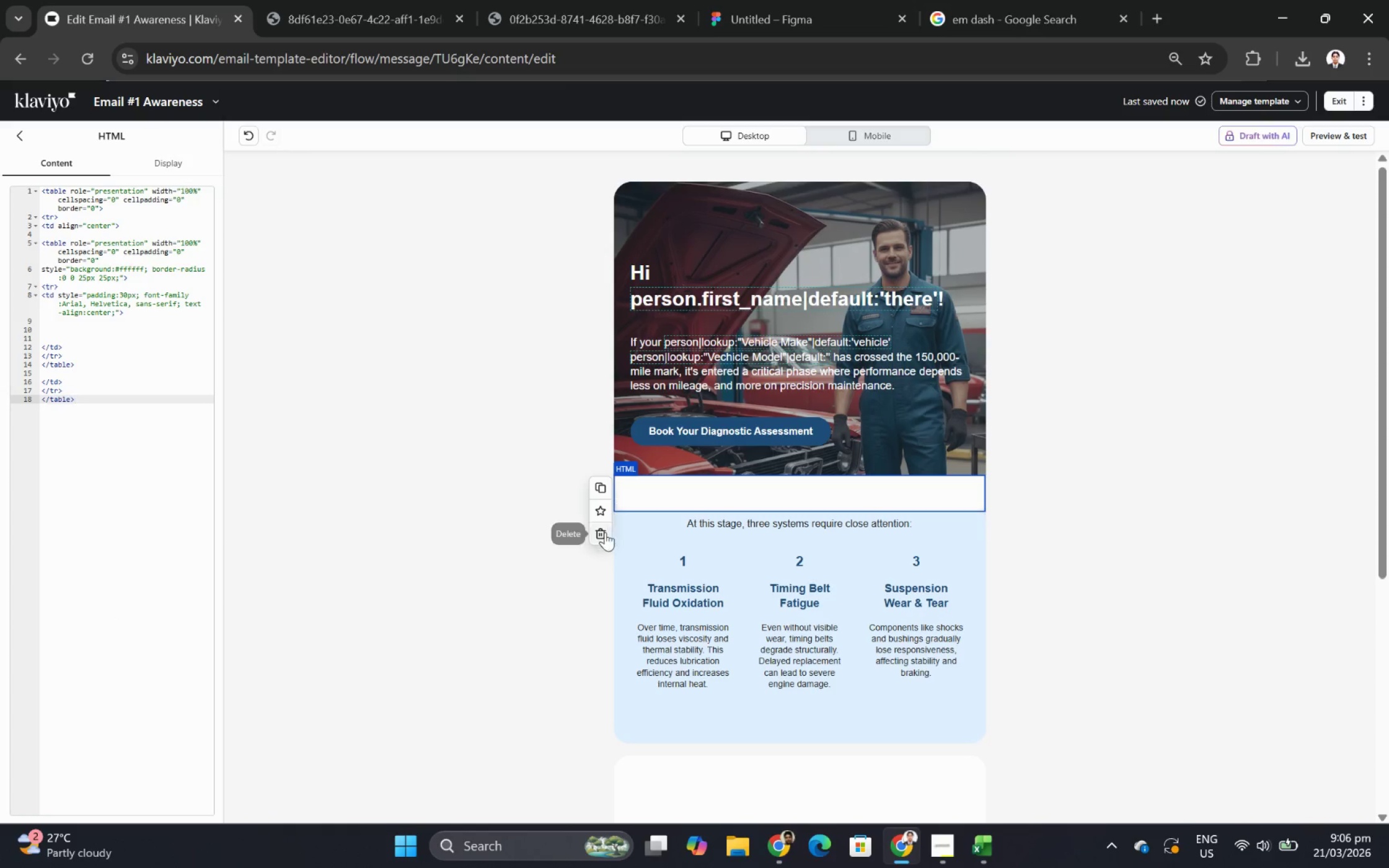 
left_click([604, 533])
 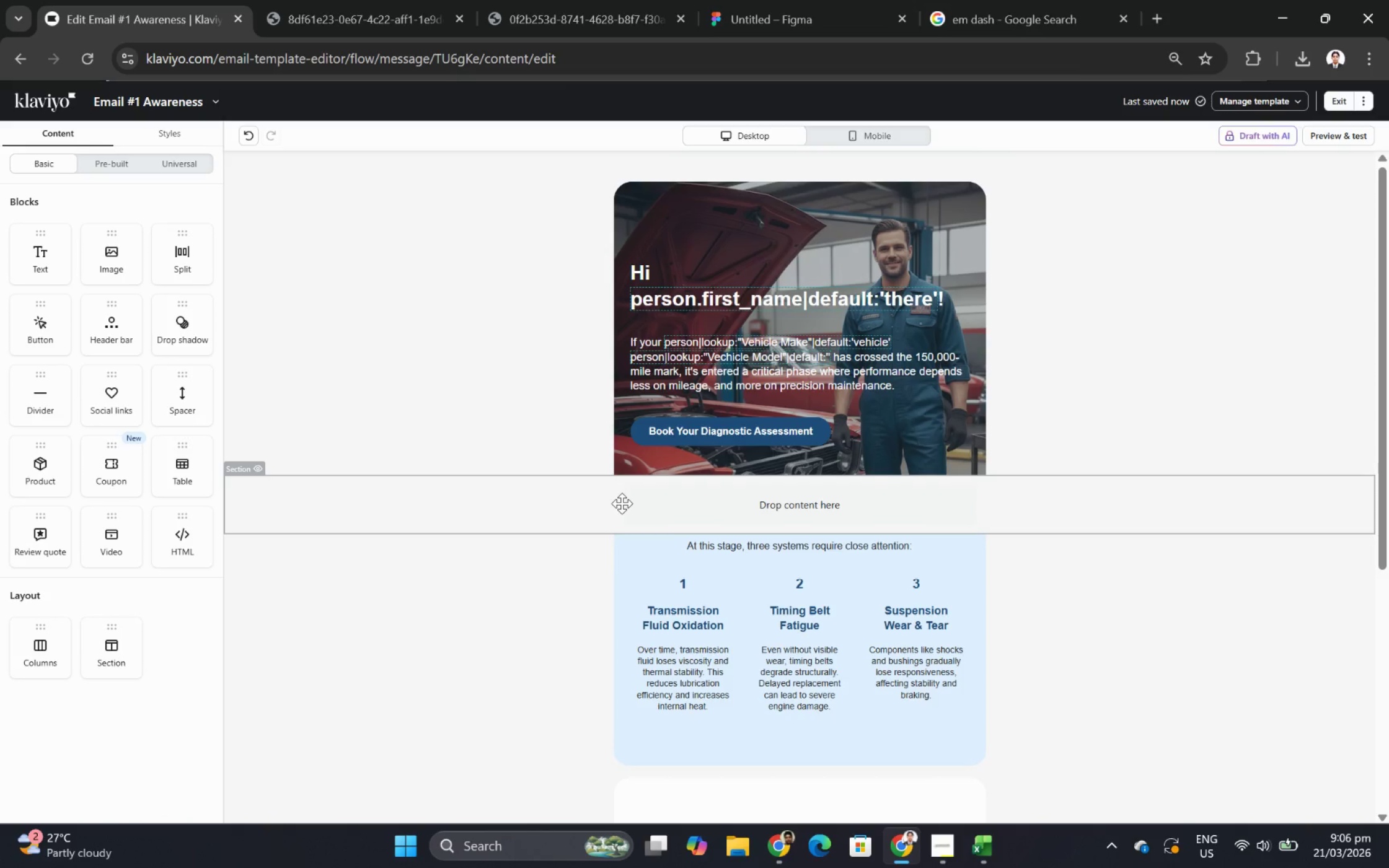 
left_click([622, 503])
 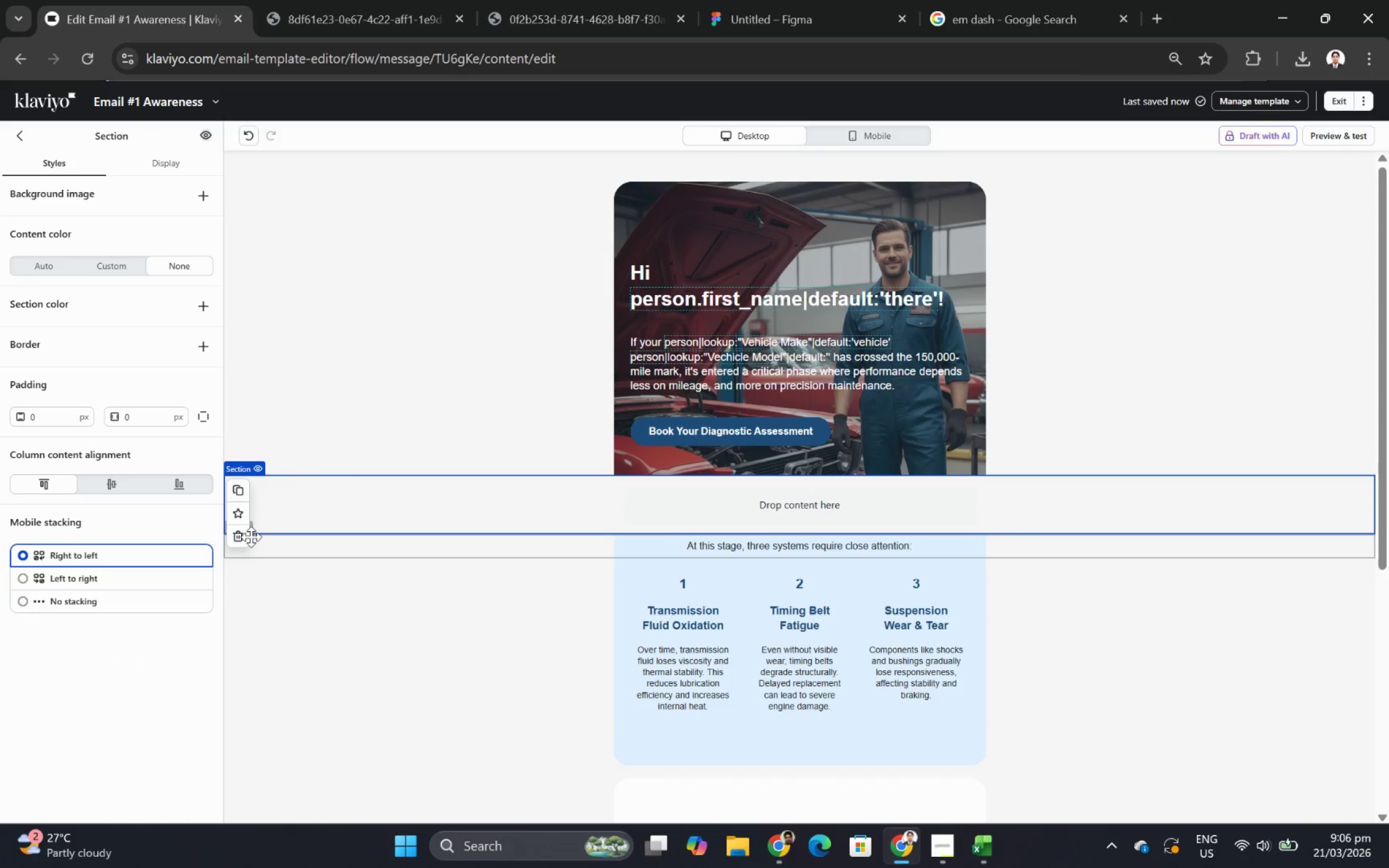 
left_click([250, 537])
 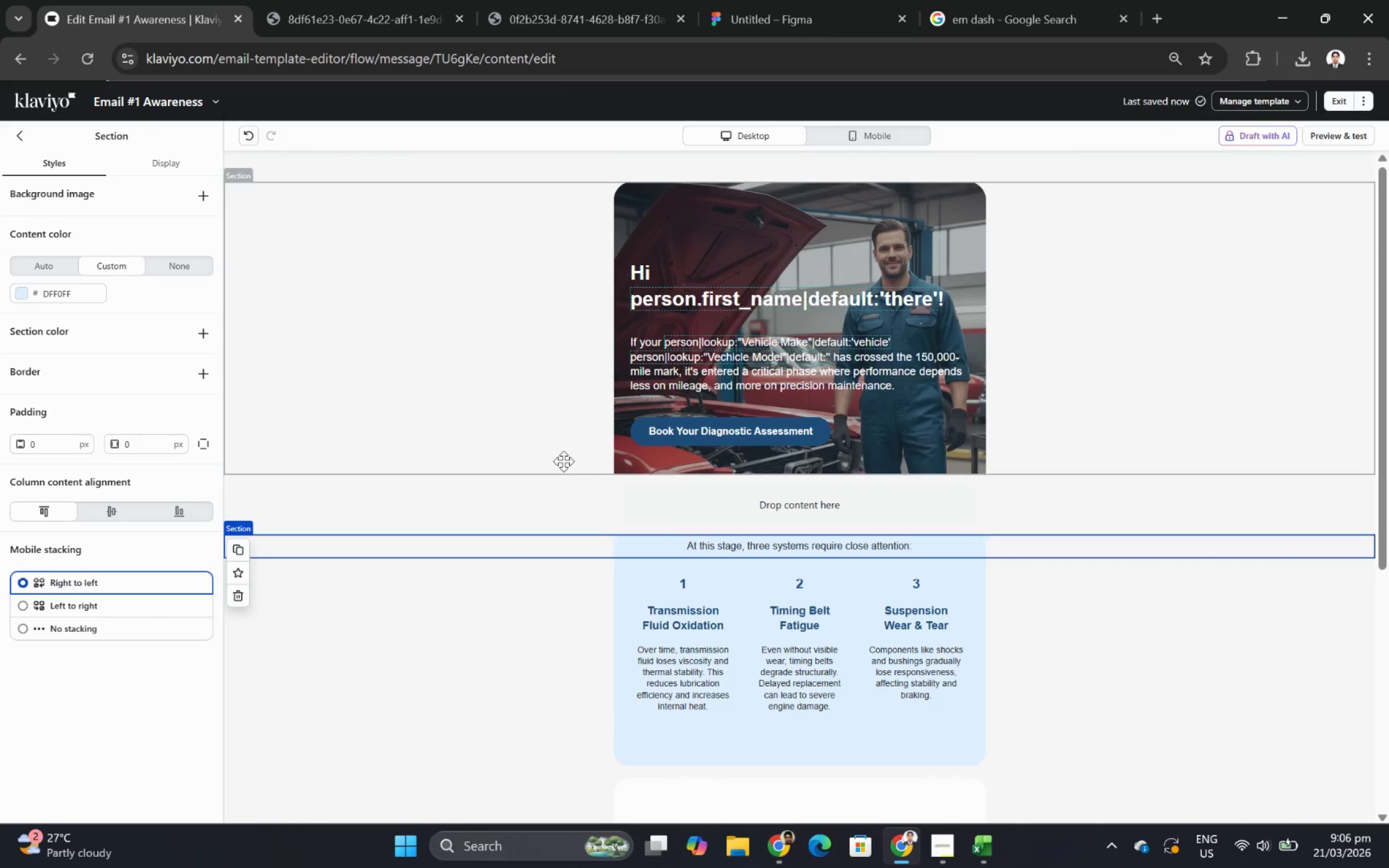 
left_click([553, 484])
 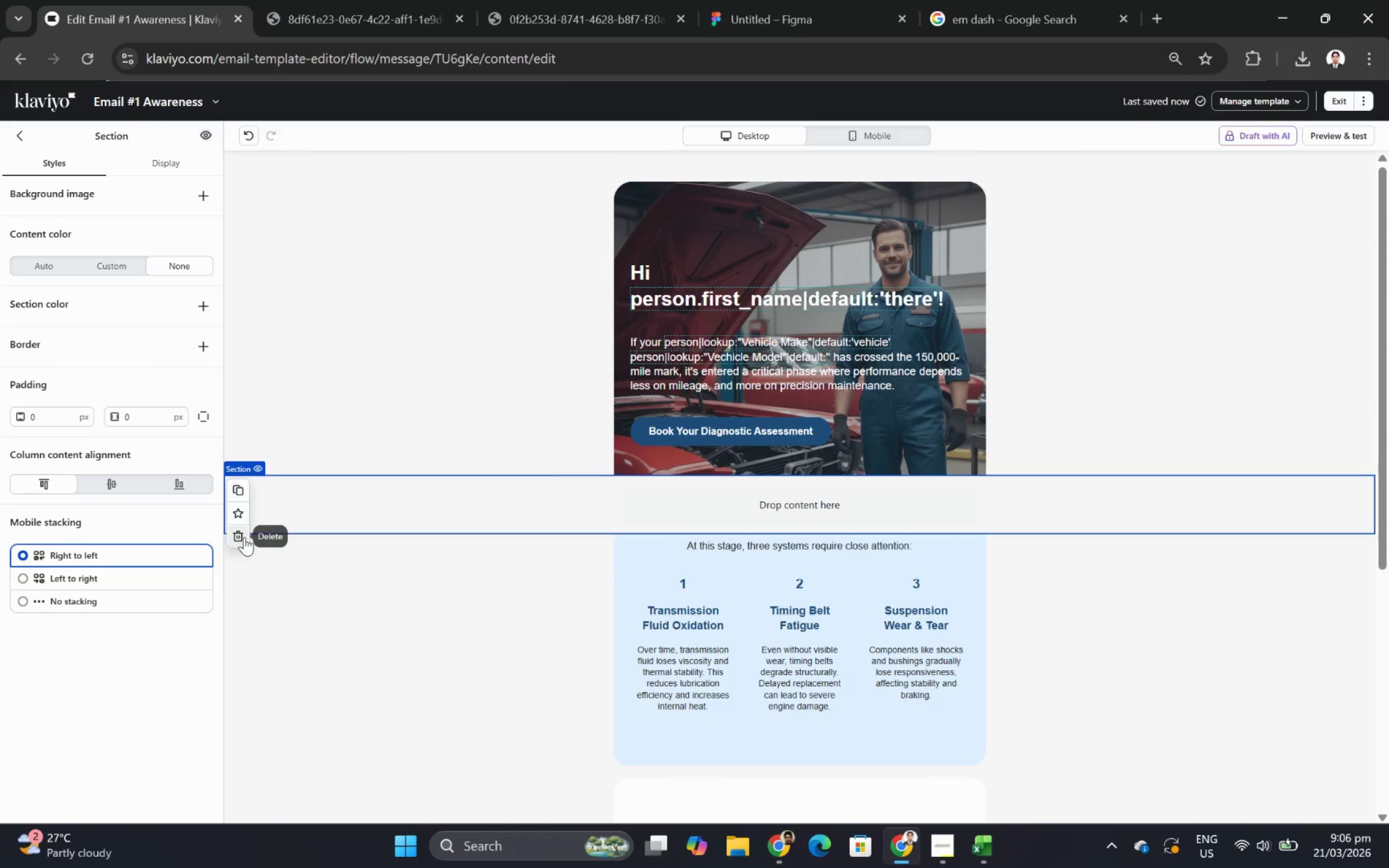 
left_click([241, 533])
 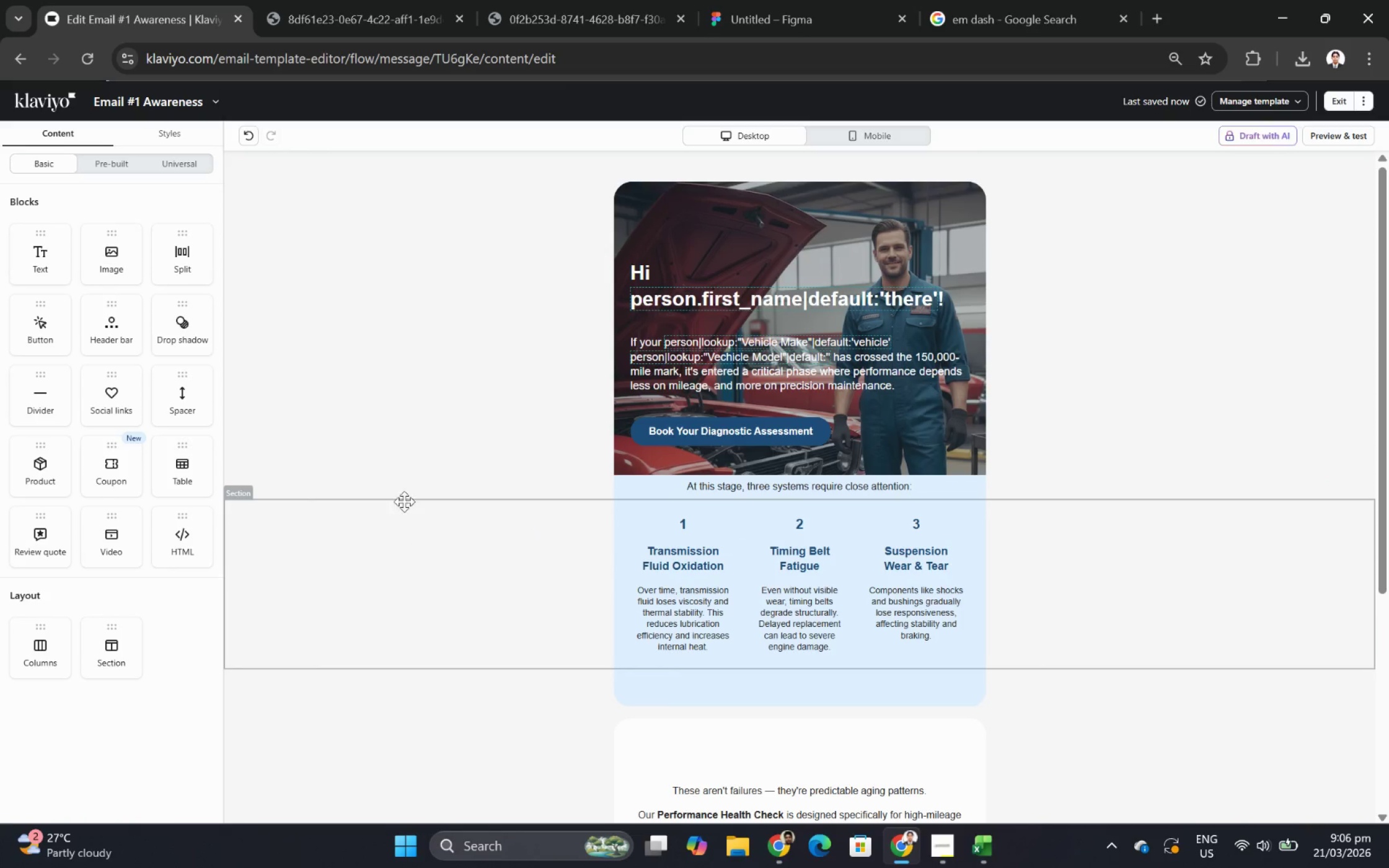 
left_click([412, 492])
 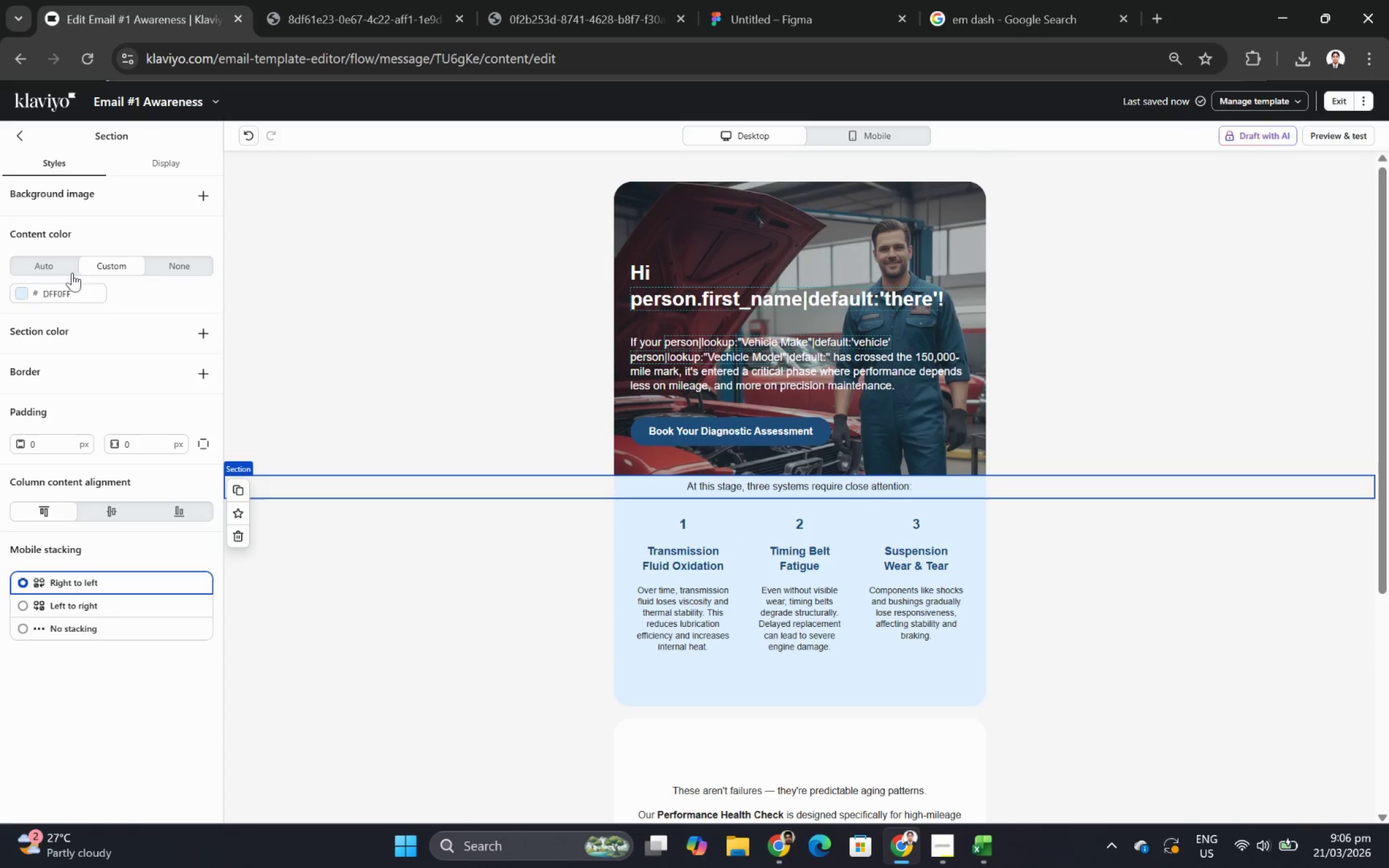 
left_click([38, 262])
 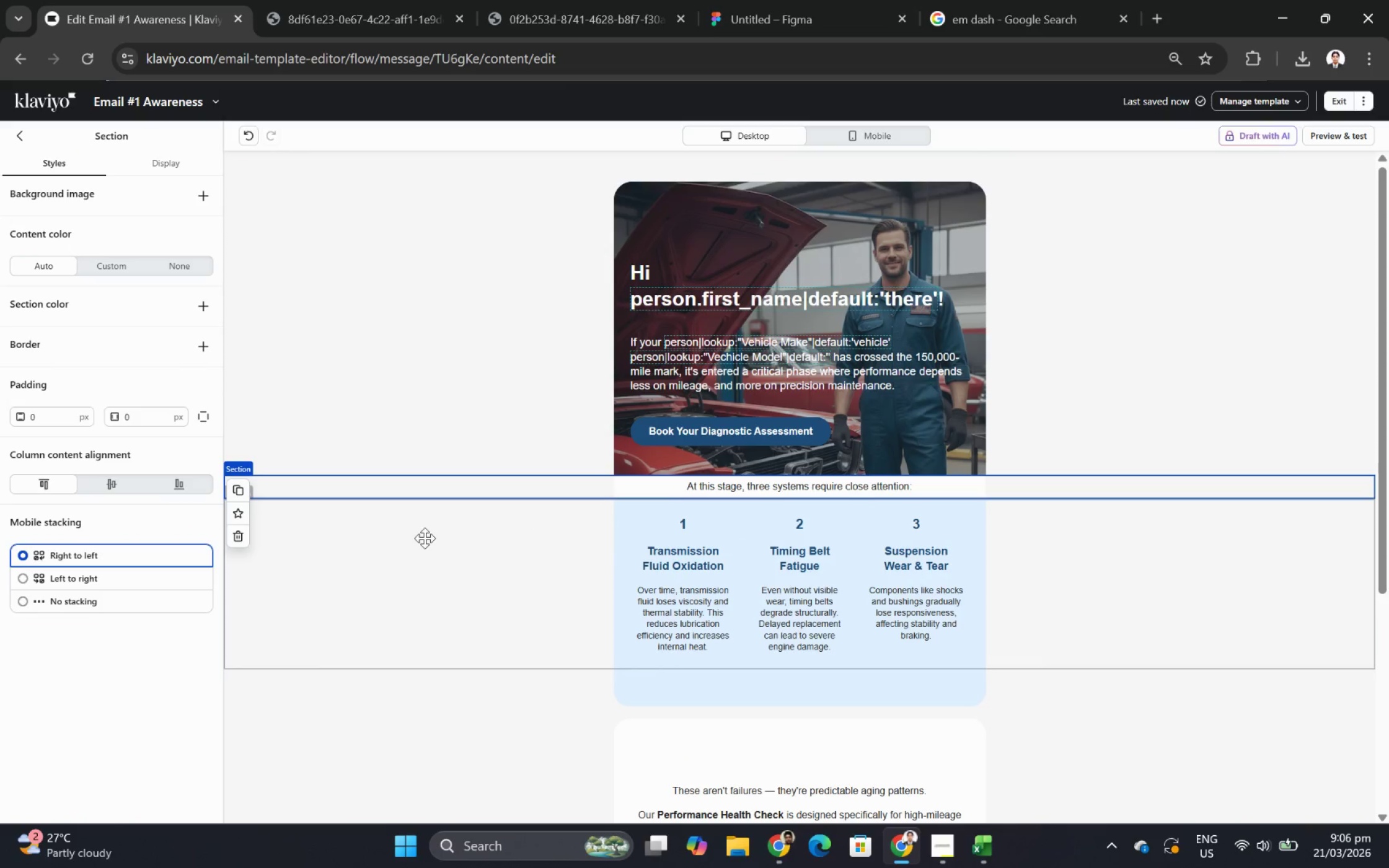 
left_click([425, 538])
 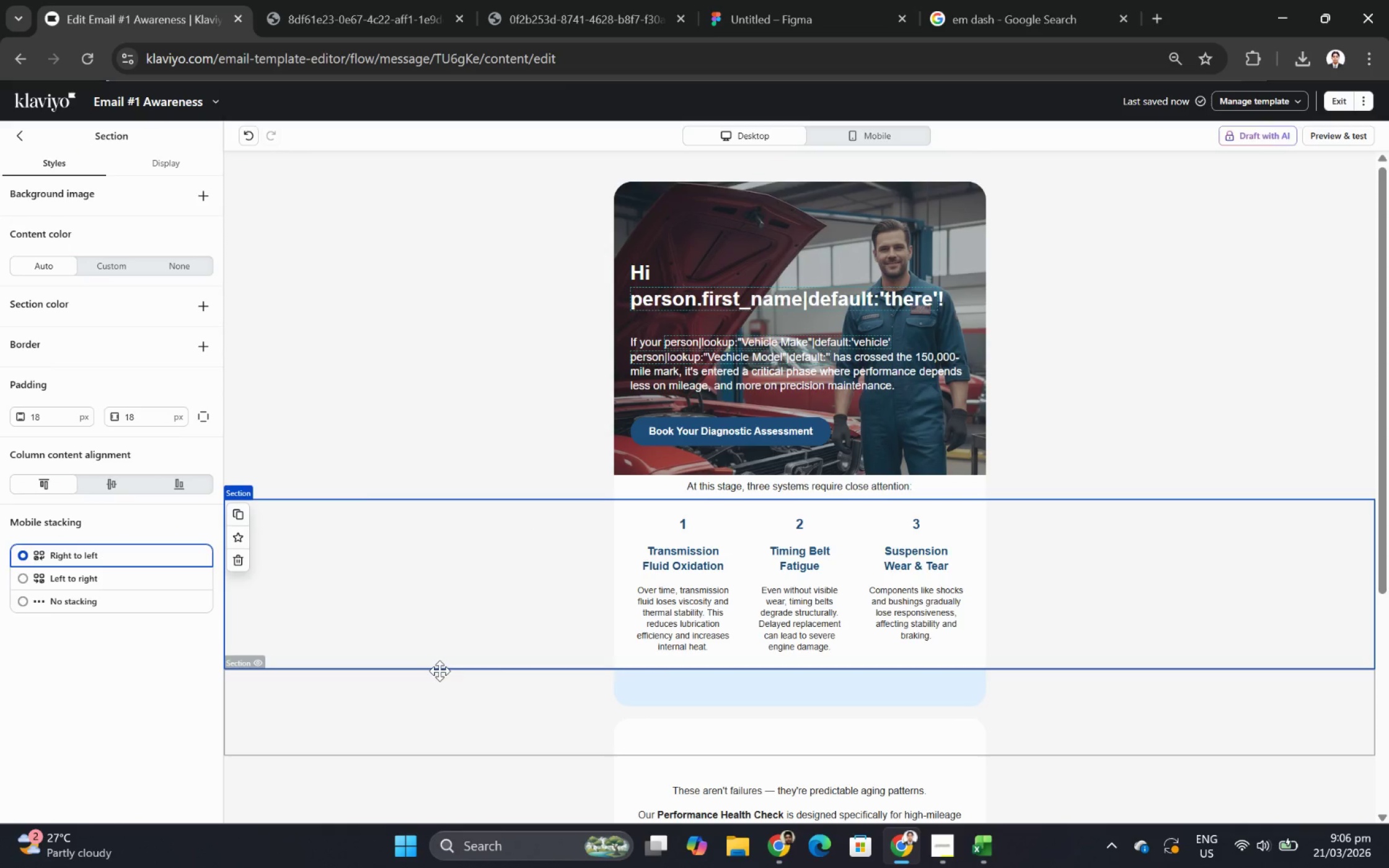 
left_click([707, 686])
 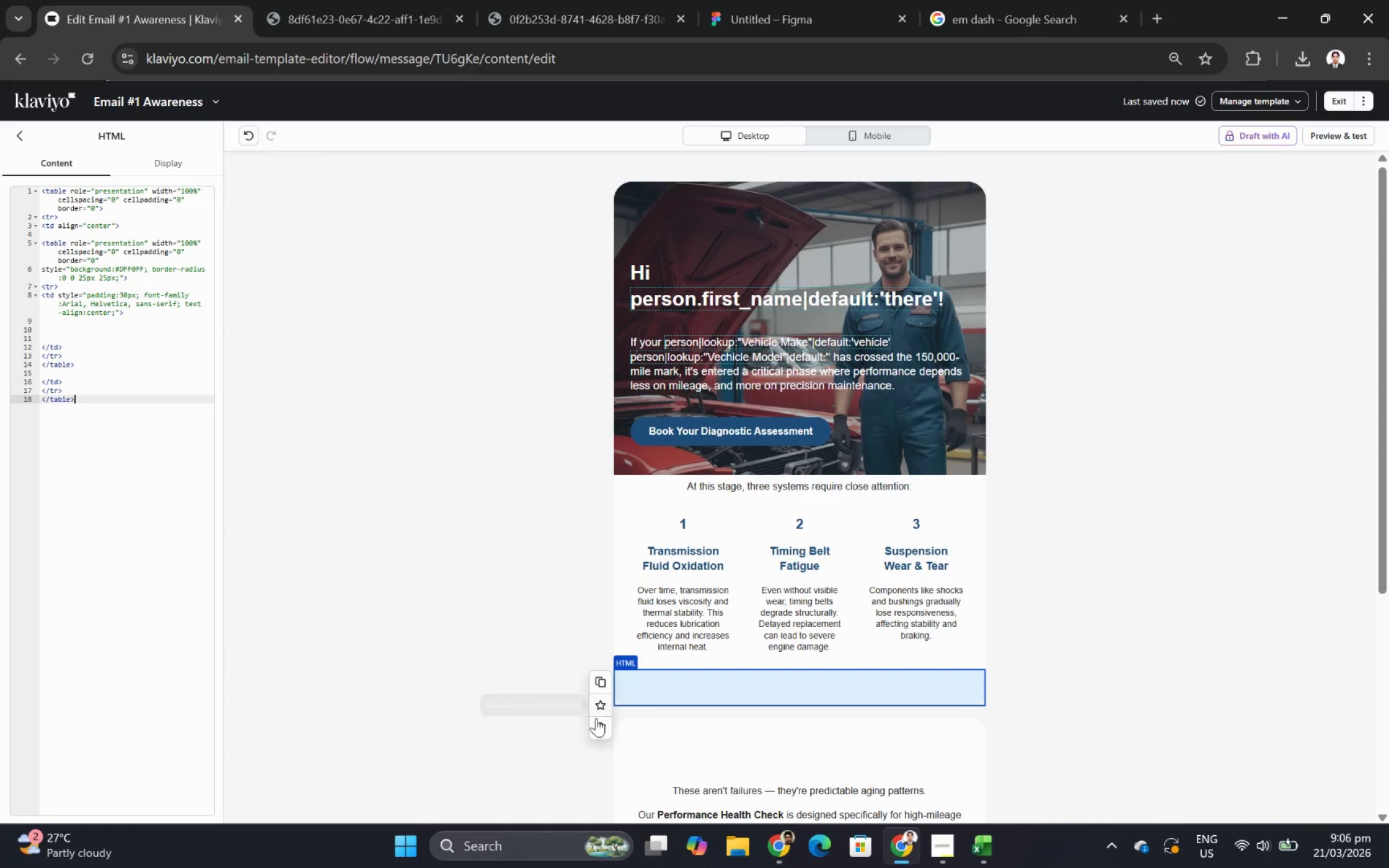 
left_click([599, 722])
 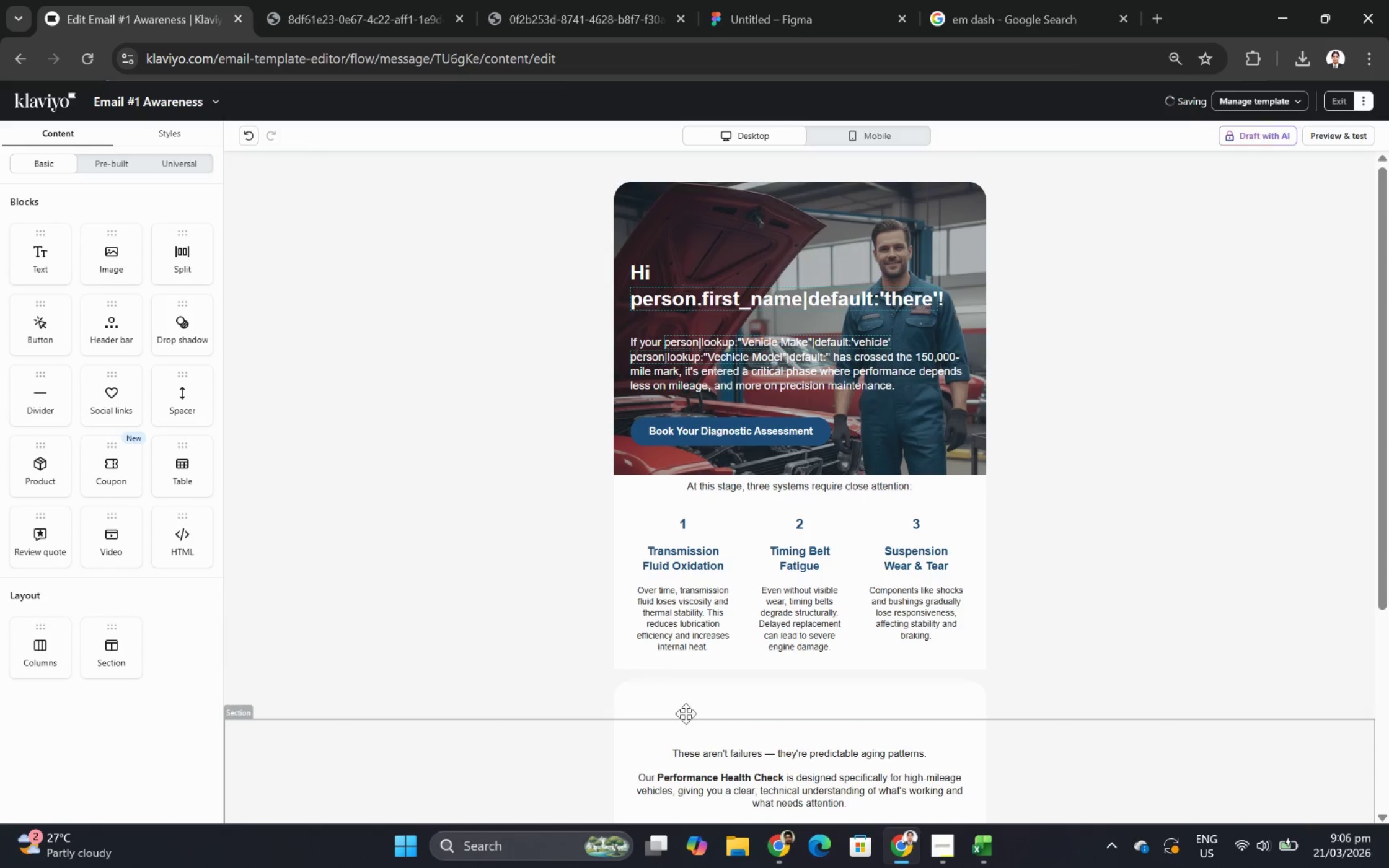 
left_click([678, 699])
 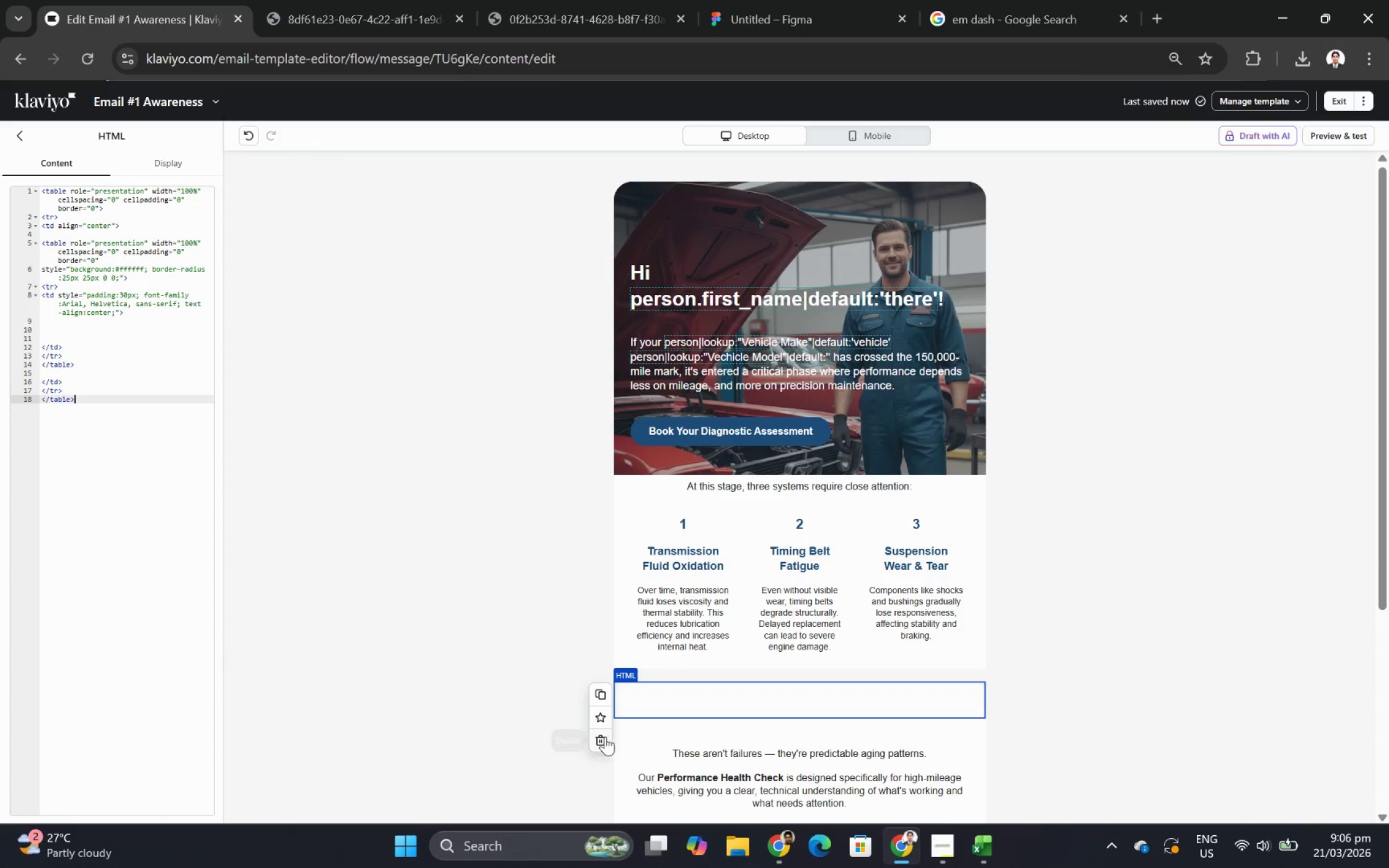 
left_click([604, 742])
 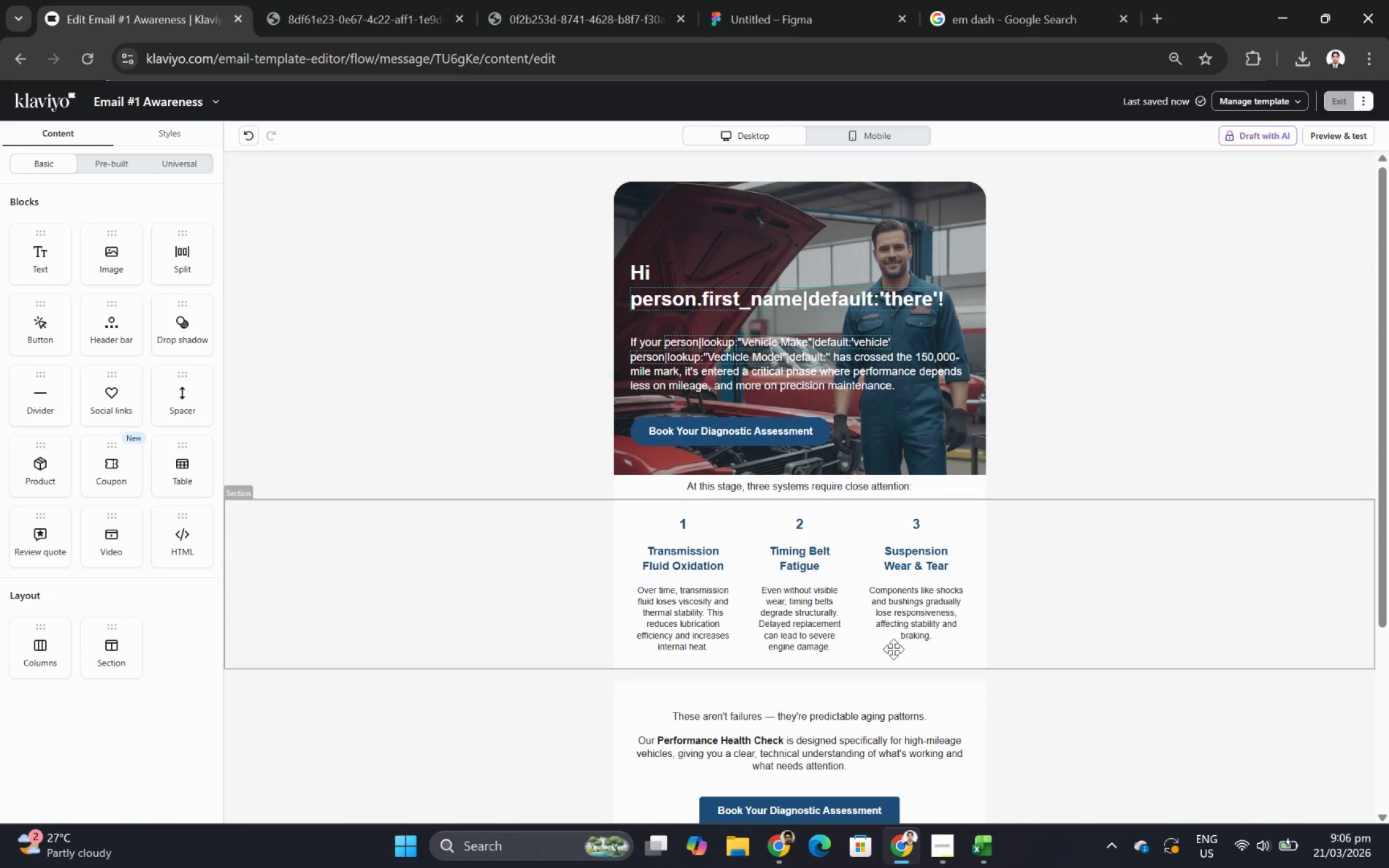 
scroll: coordinate [995, 595], scroll_direction: down, amount: 1.0
 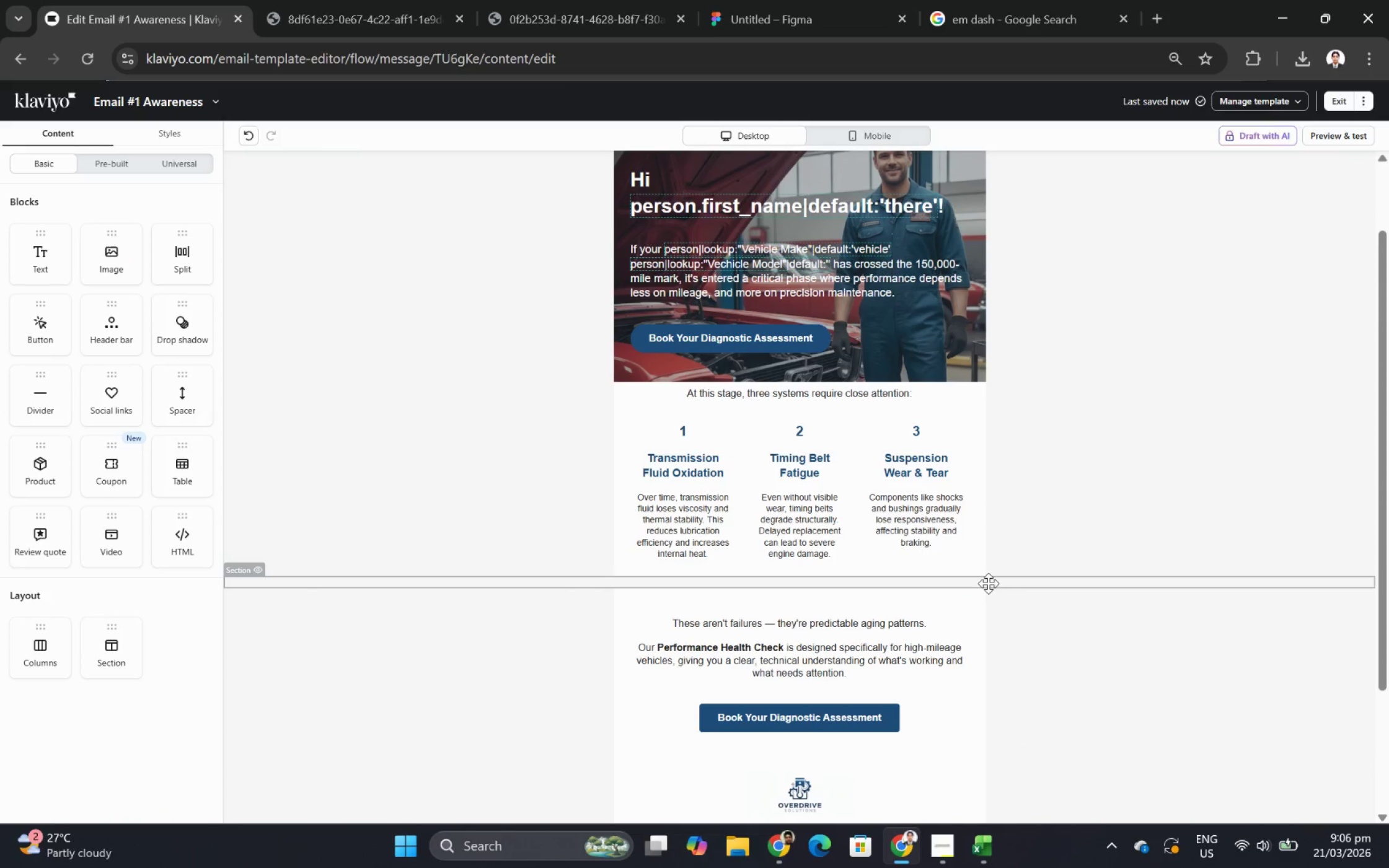 
left_click([988, 583])
 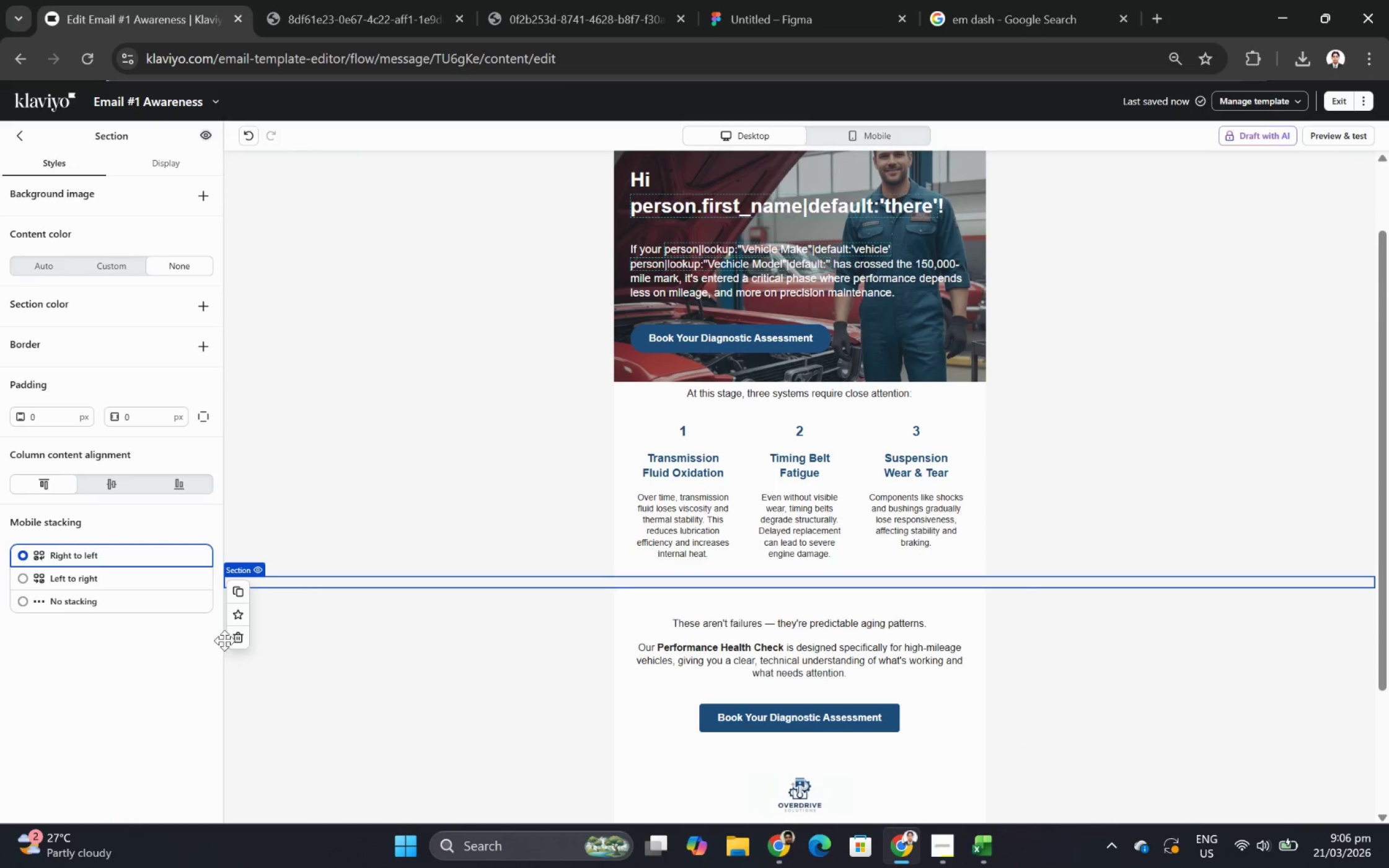 
left_click([229, 640])
 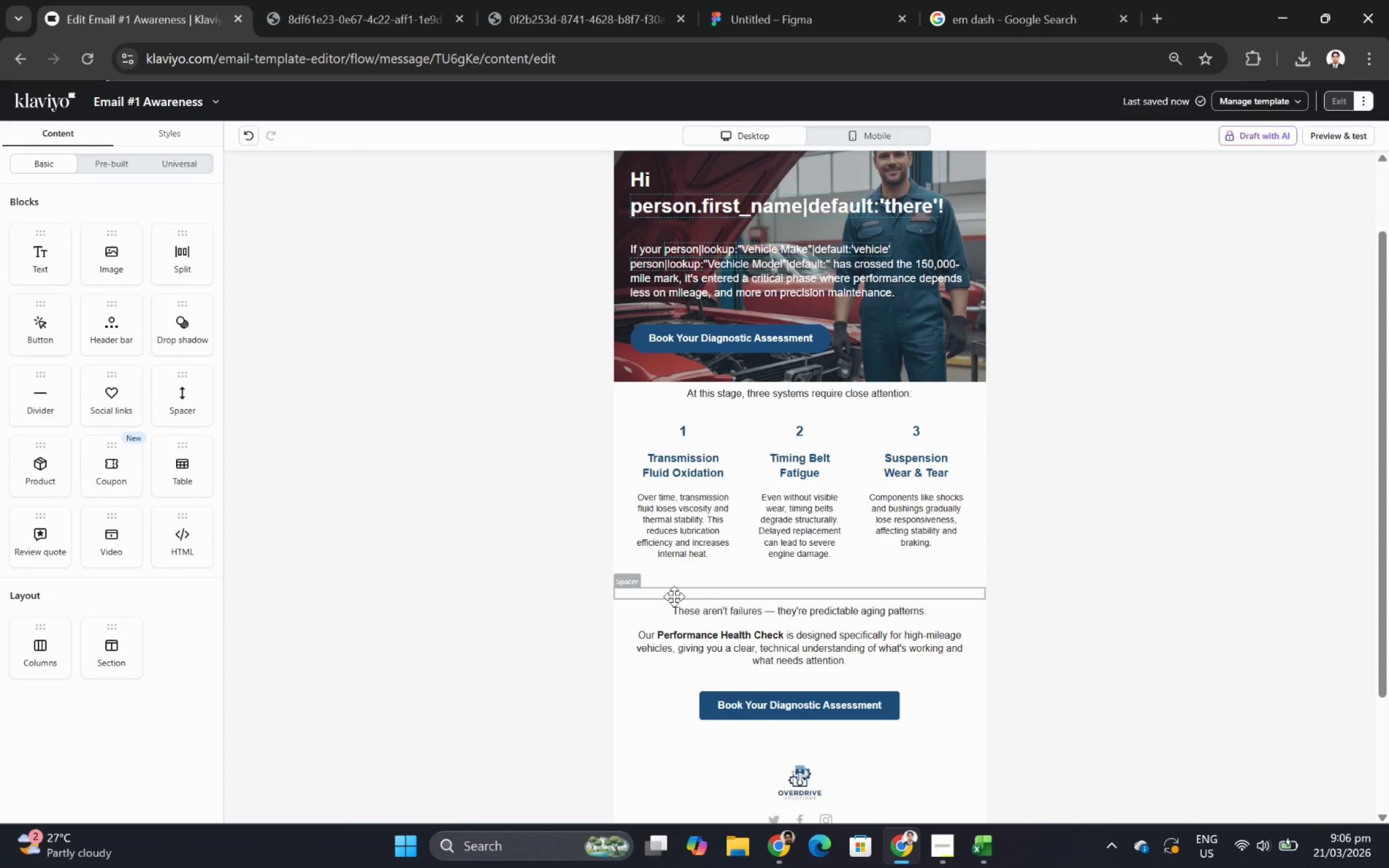 
left_click([686, 588])
 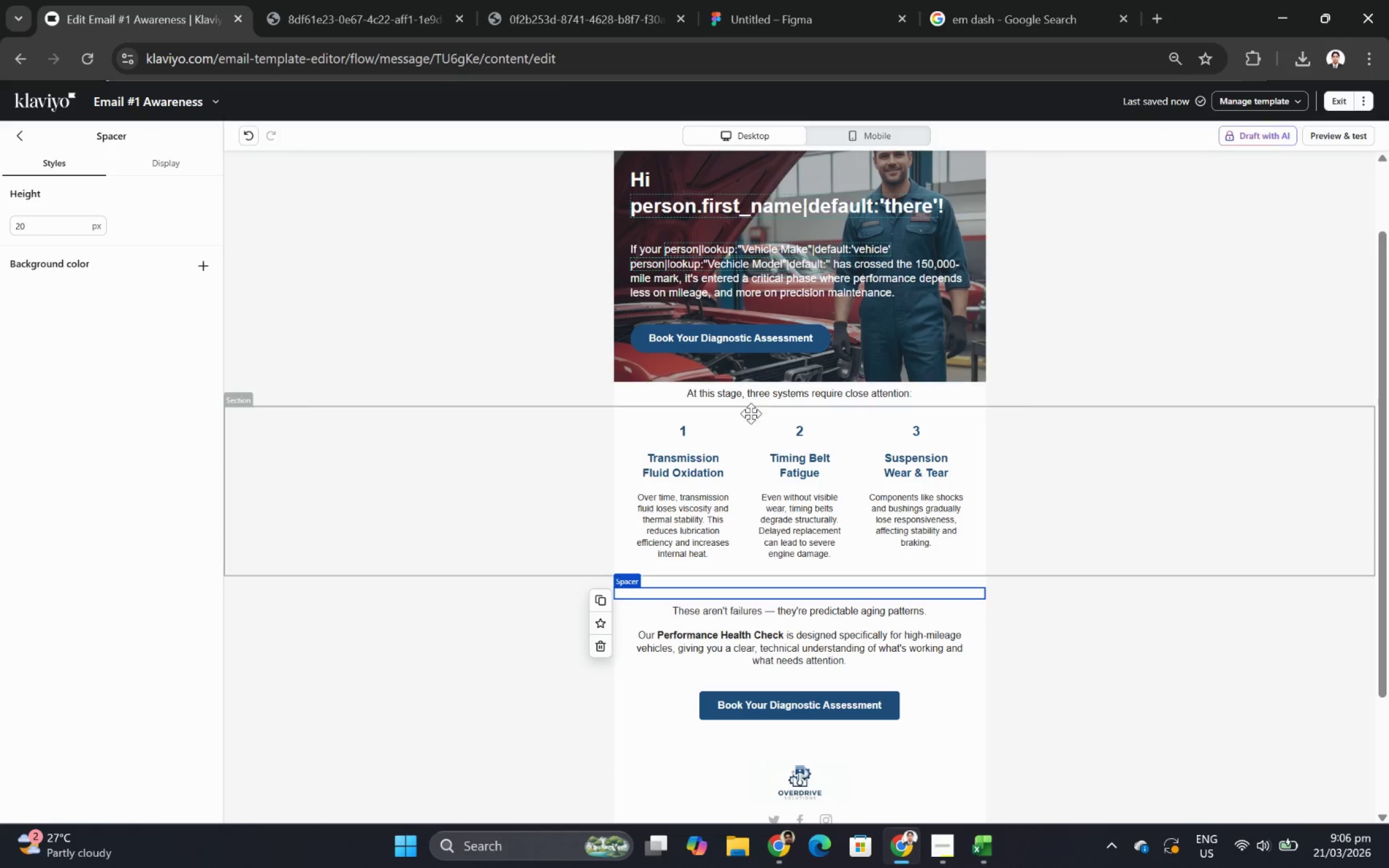 
left_click([20, 142])
 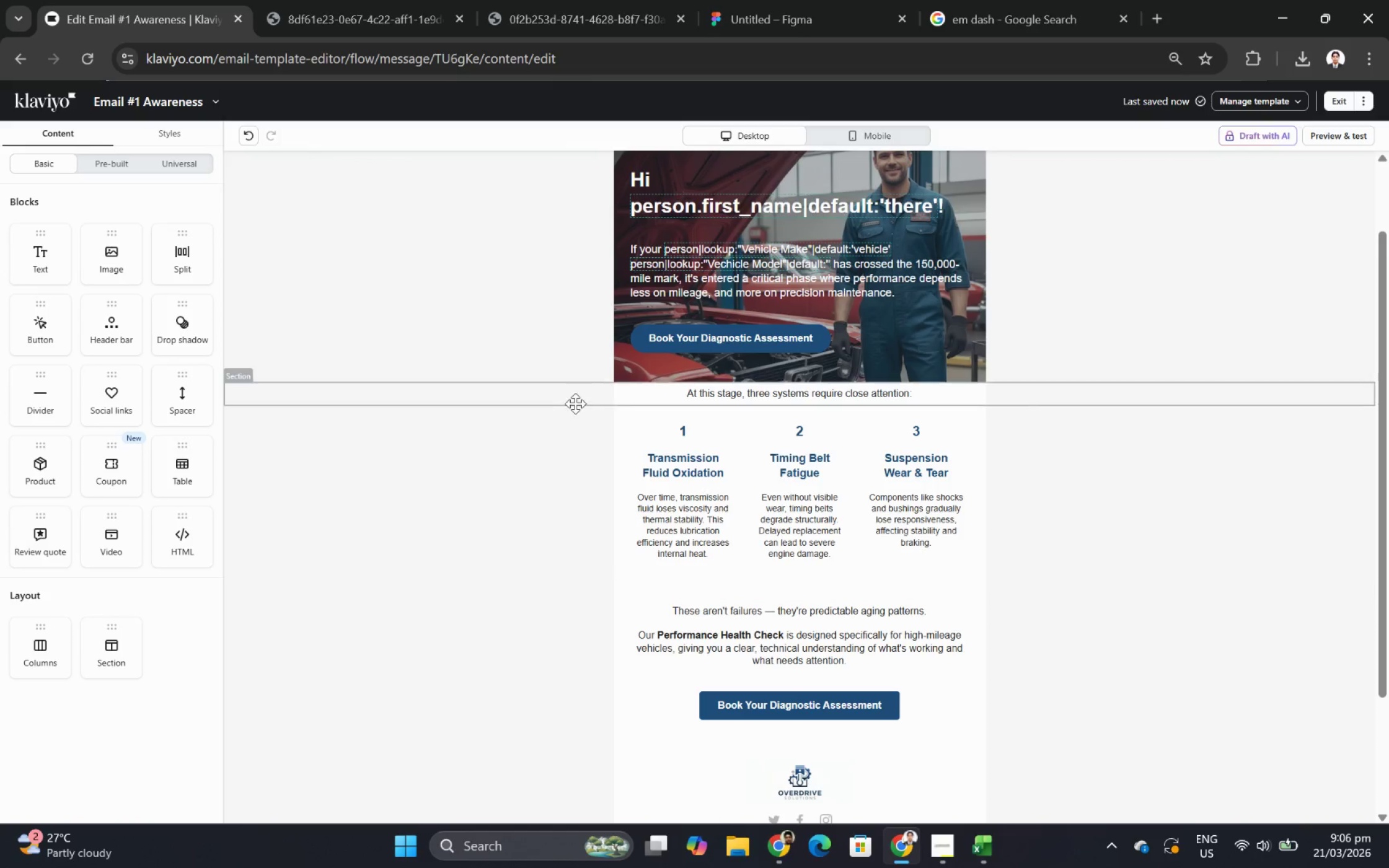 
left_click([568, 394])
 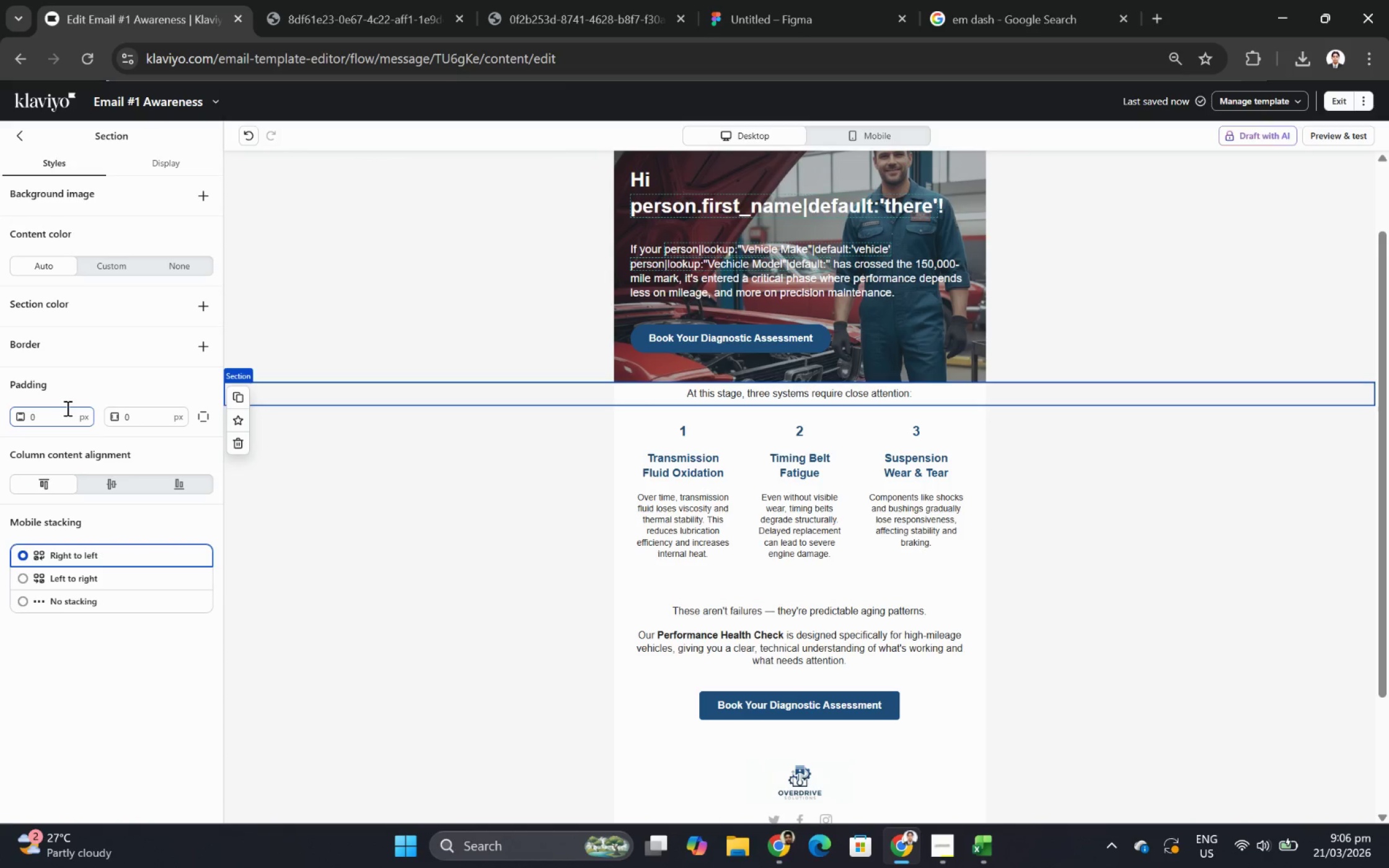 
double_click([66, 408])
 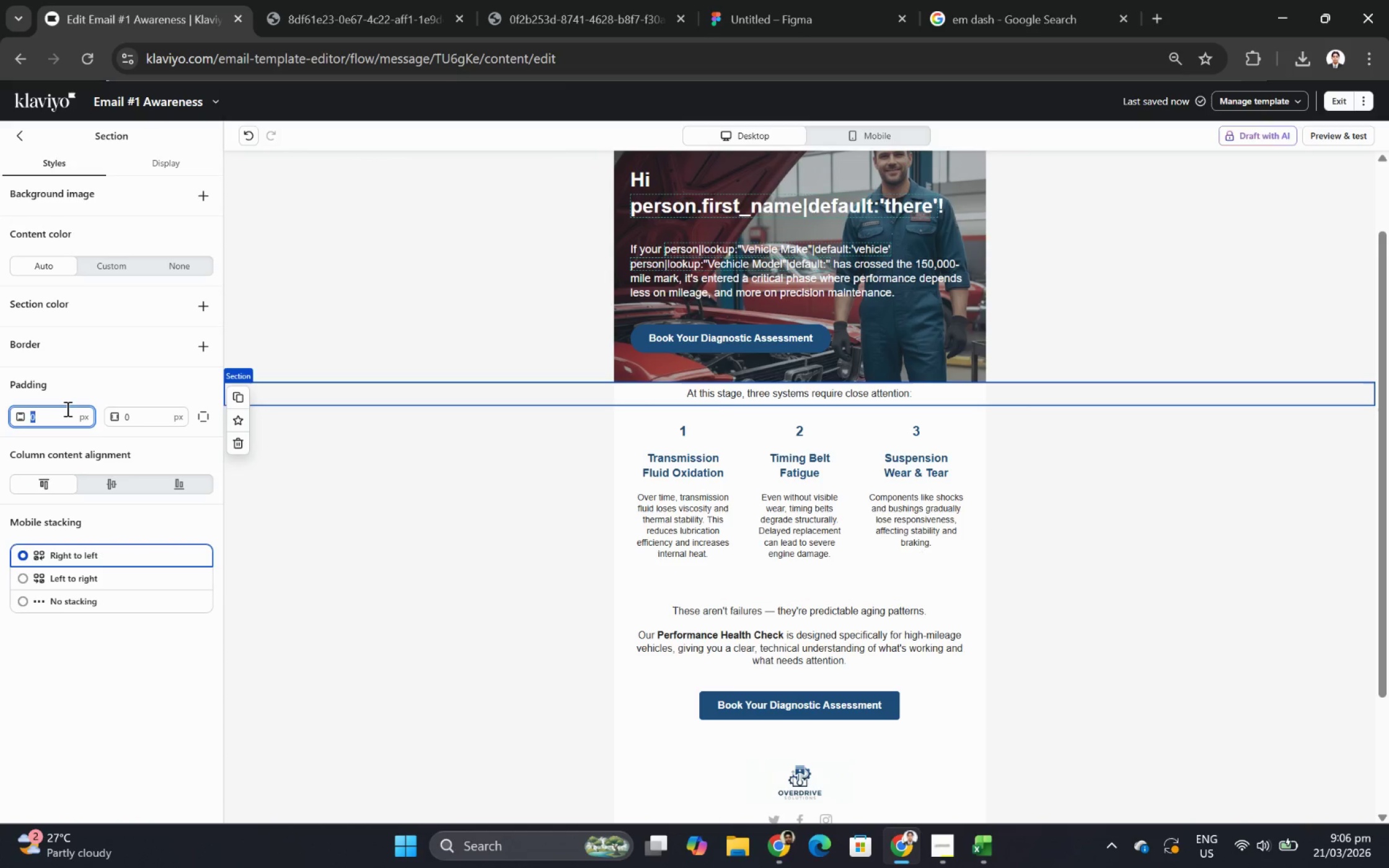 
key(Numpad1)
 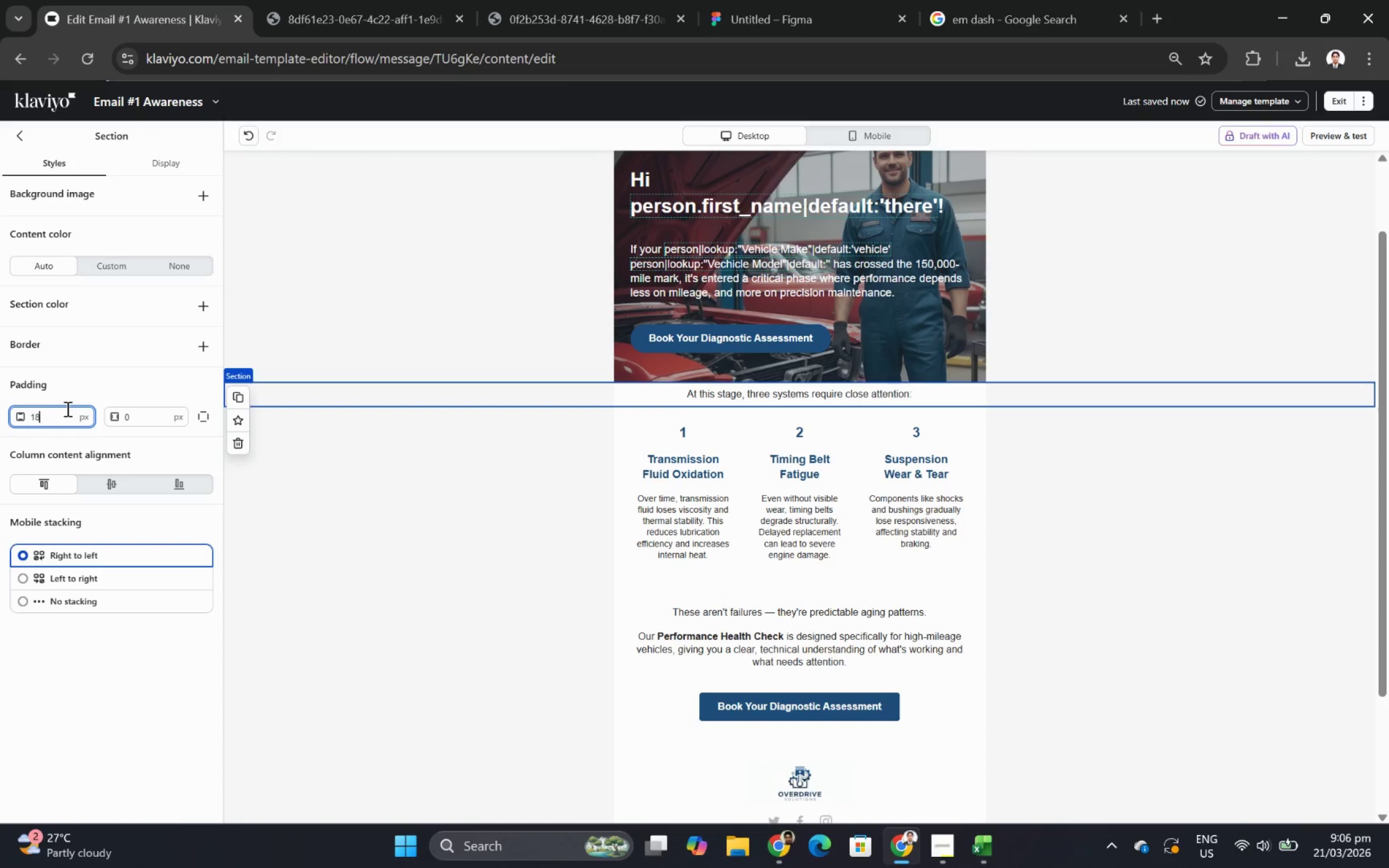 
key(Numpad8)
 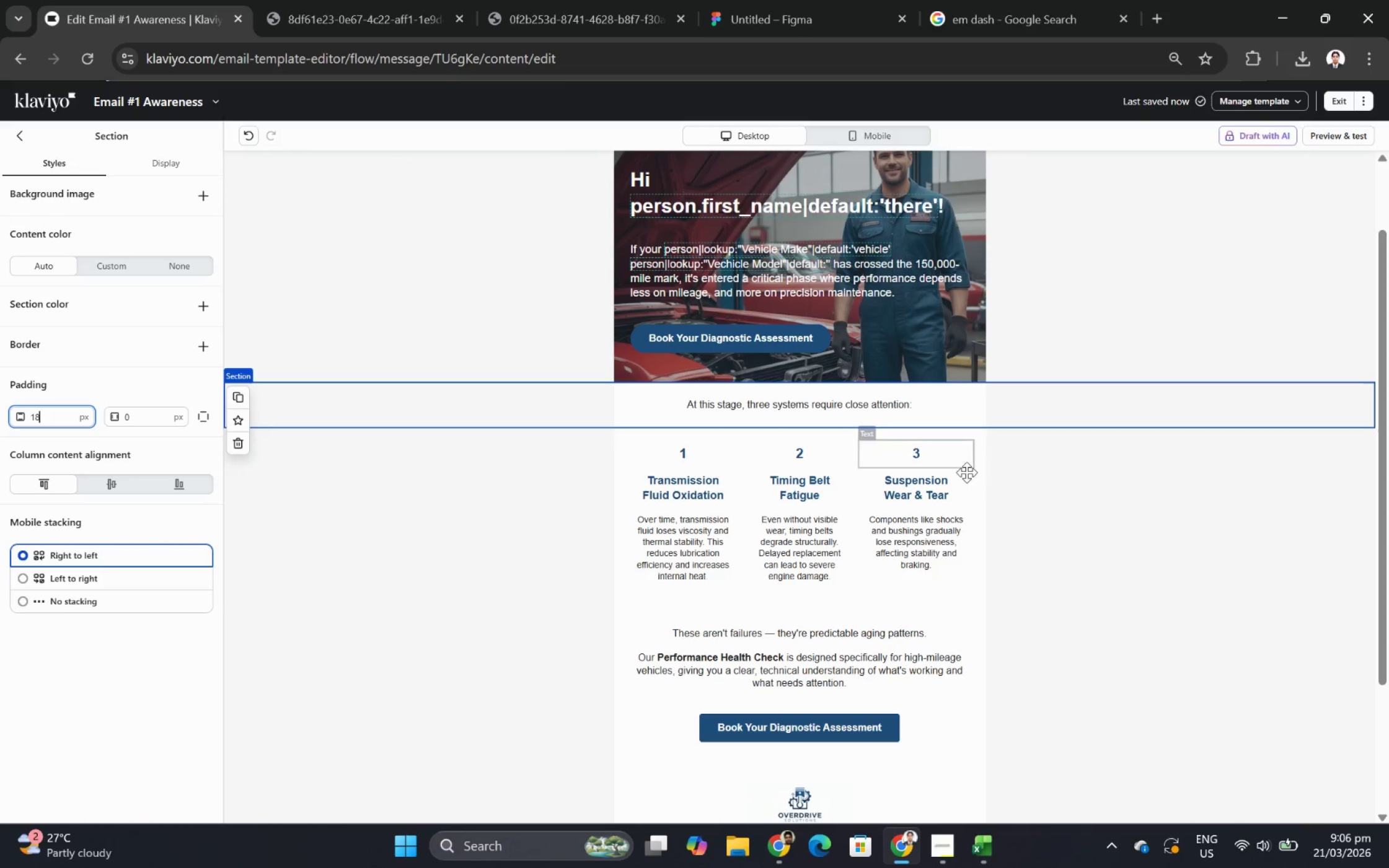 
left_click([1184, 589])
 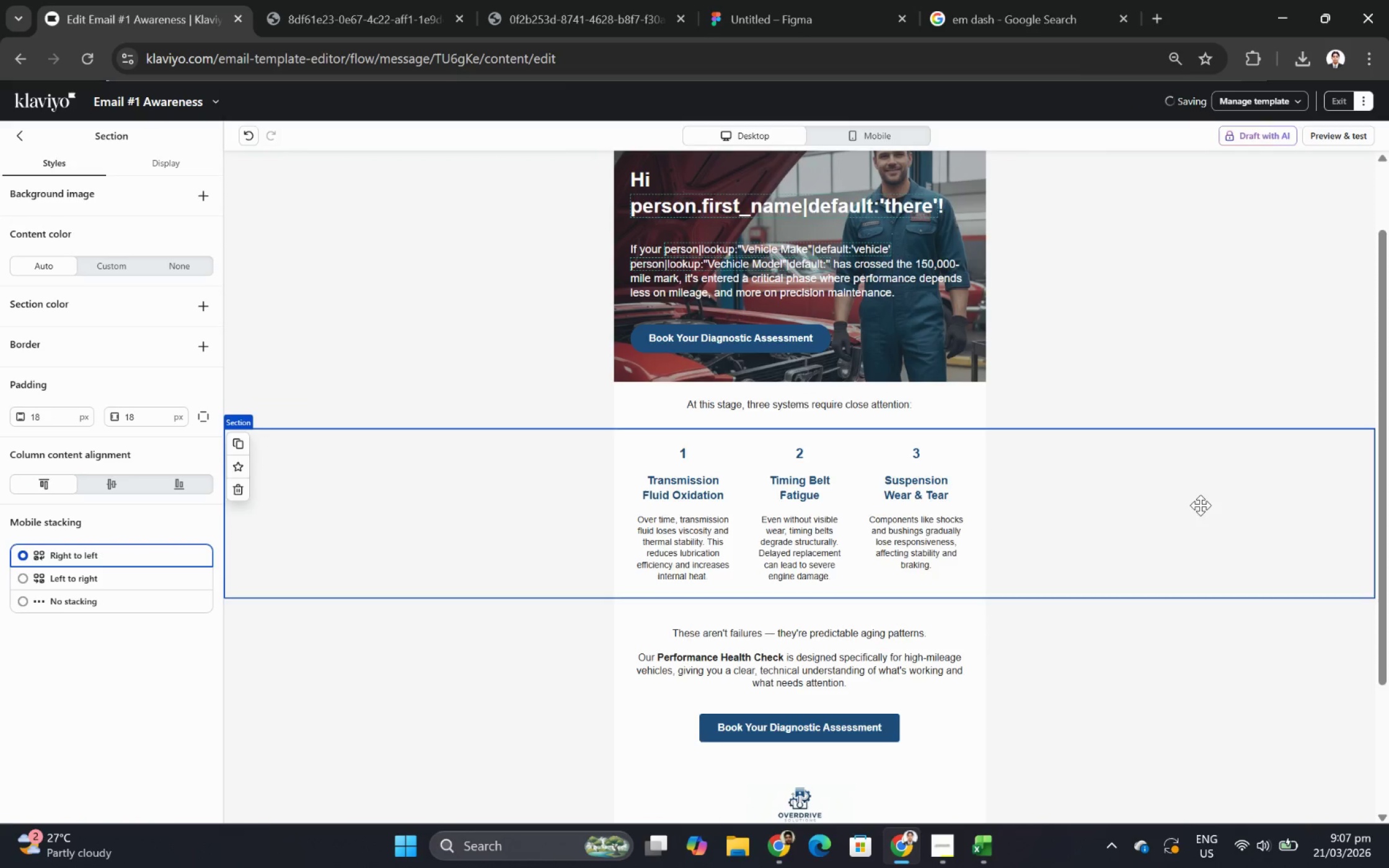 
scroll: coordinate [1200, 504], scroll_direction: up, amount: 2.0
 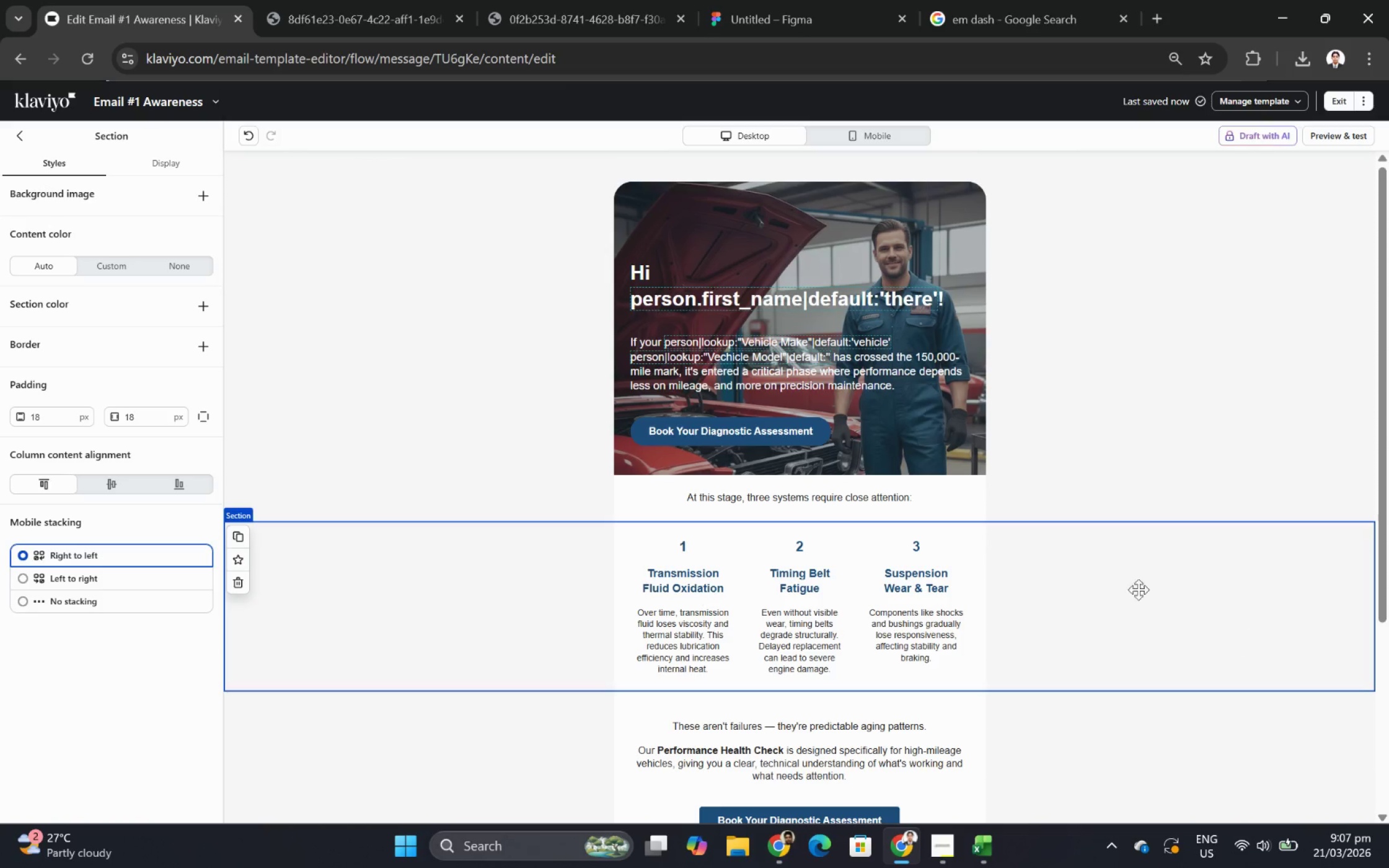 
left_click_drag(start_coordinate=[833, 361], to_coordinate=[845, 493])
 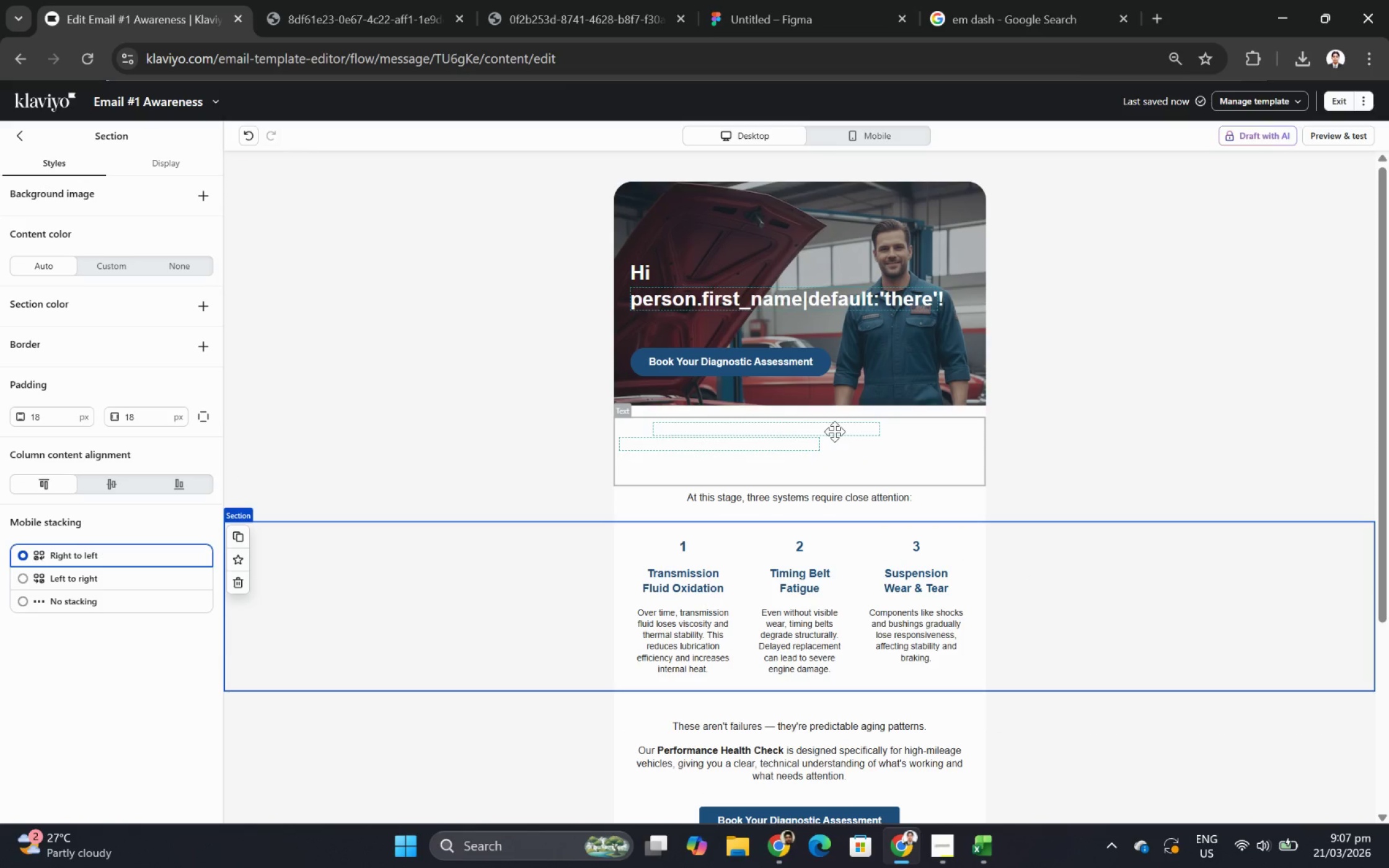 
wait(10.31)
 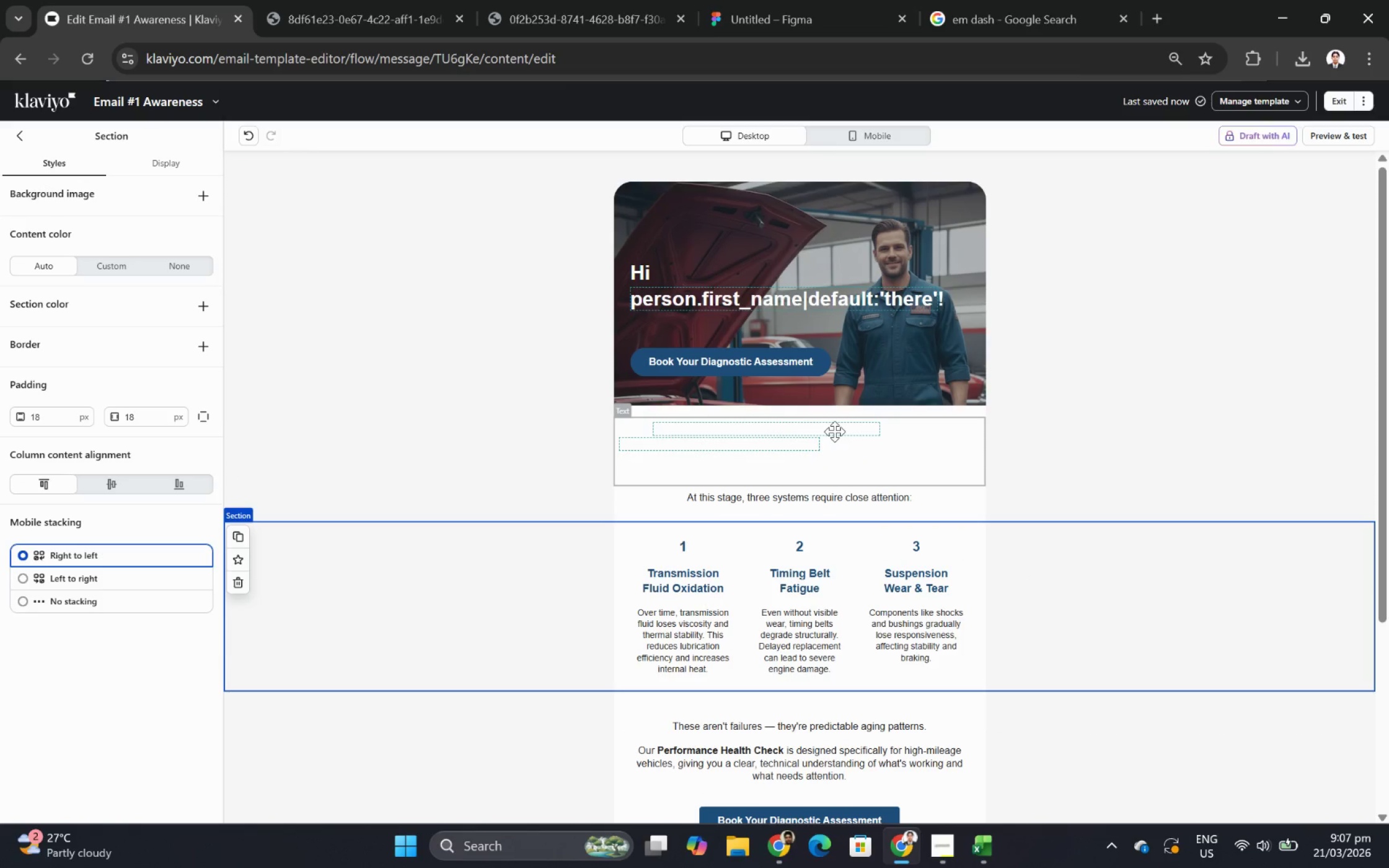 
left_click([849, 358])
 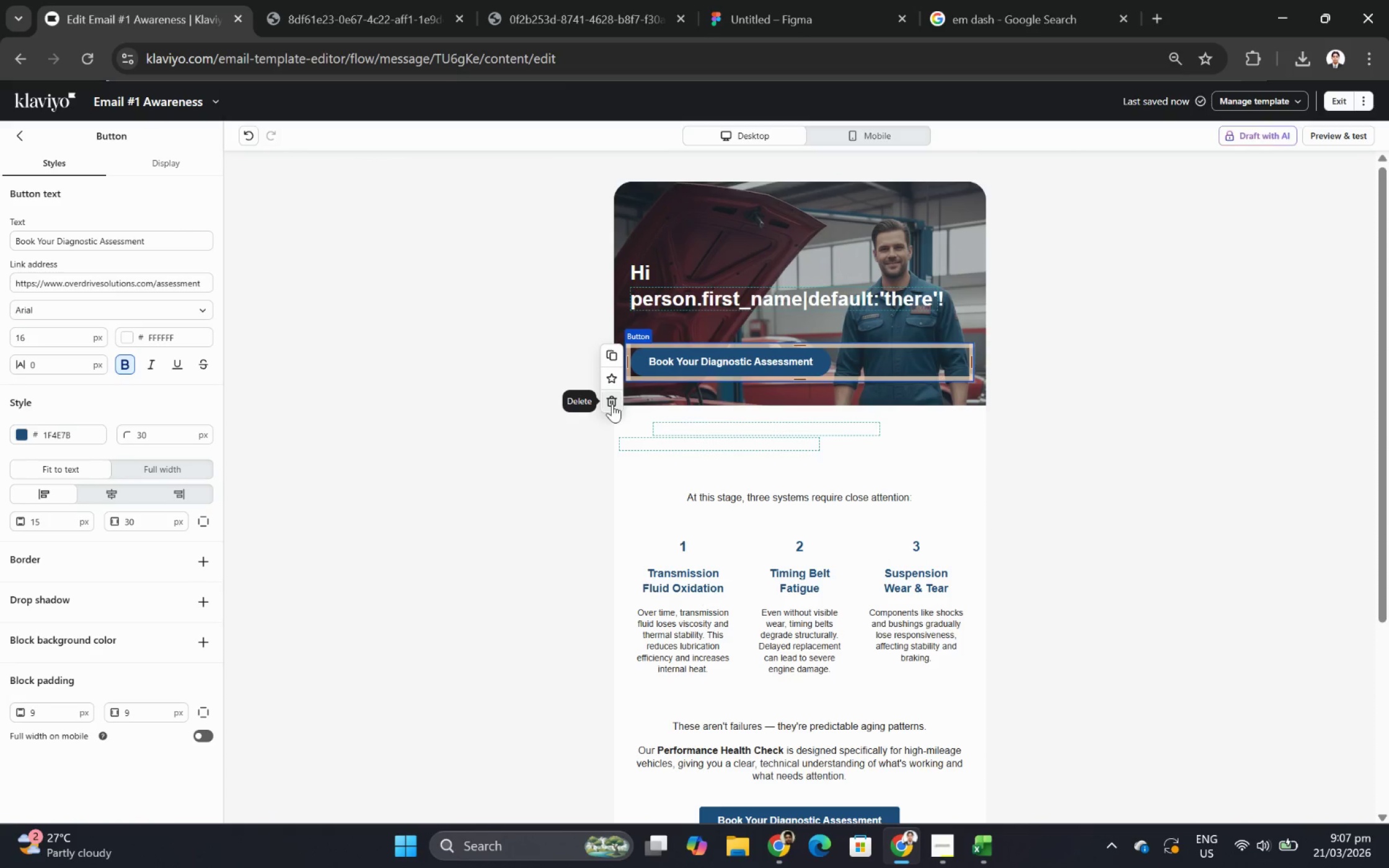 
left_click([612, 403])
 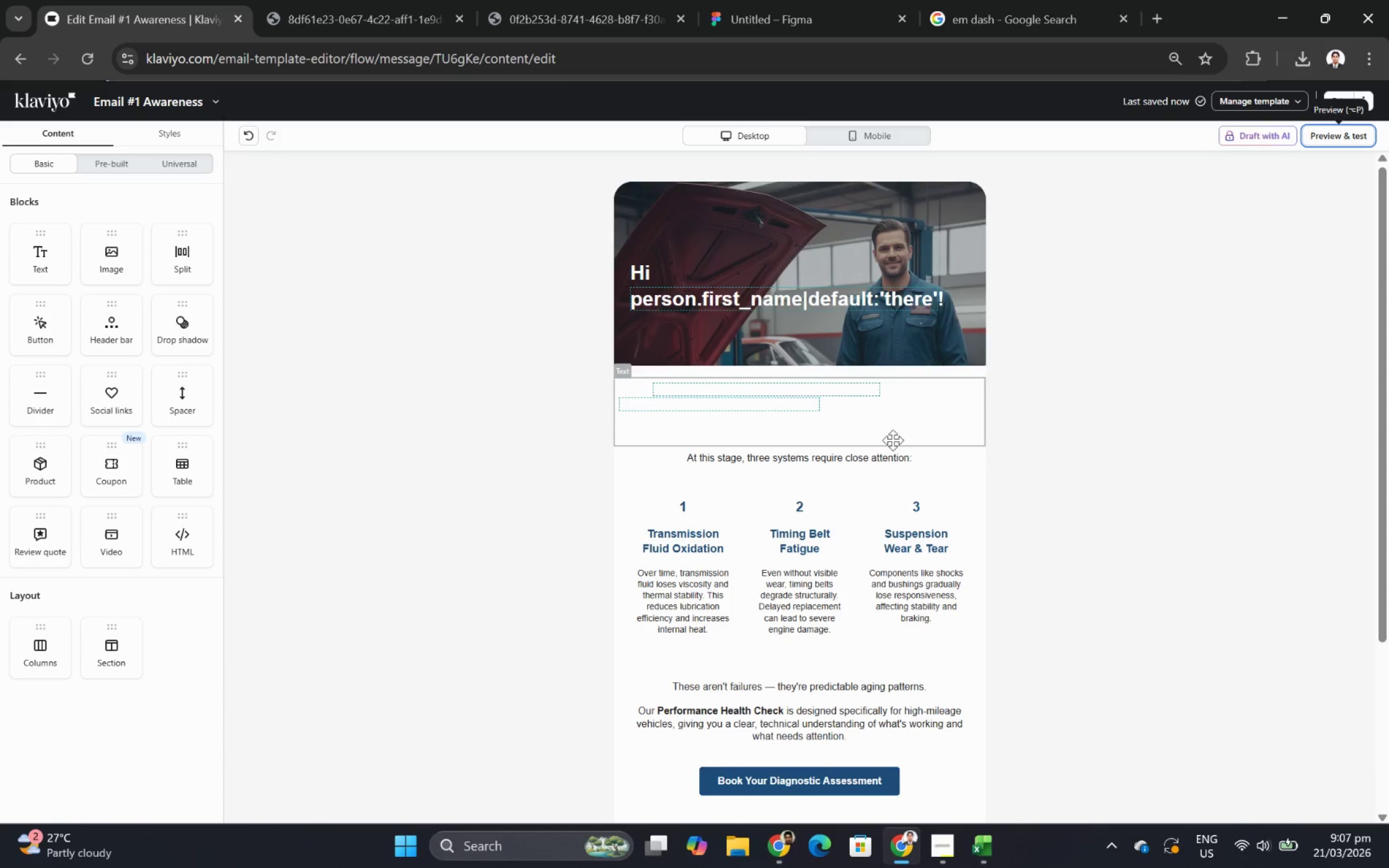 
double_click([884, 419])
 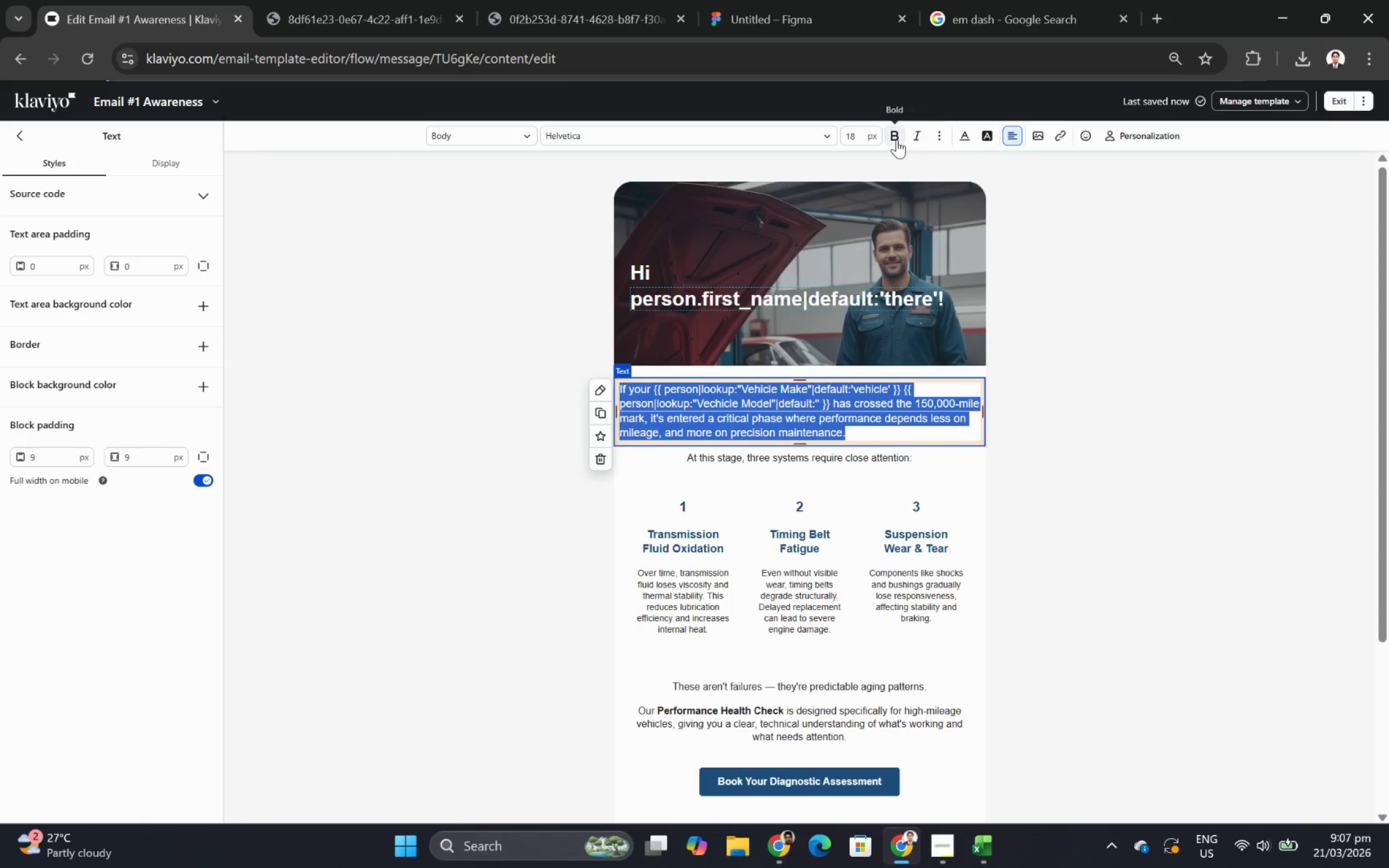 
wait(5.44)
 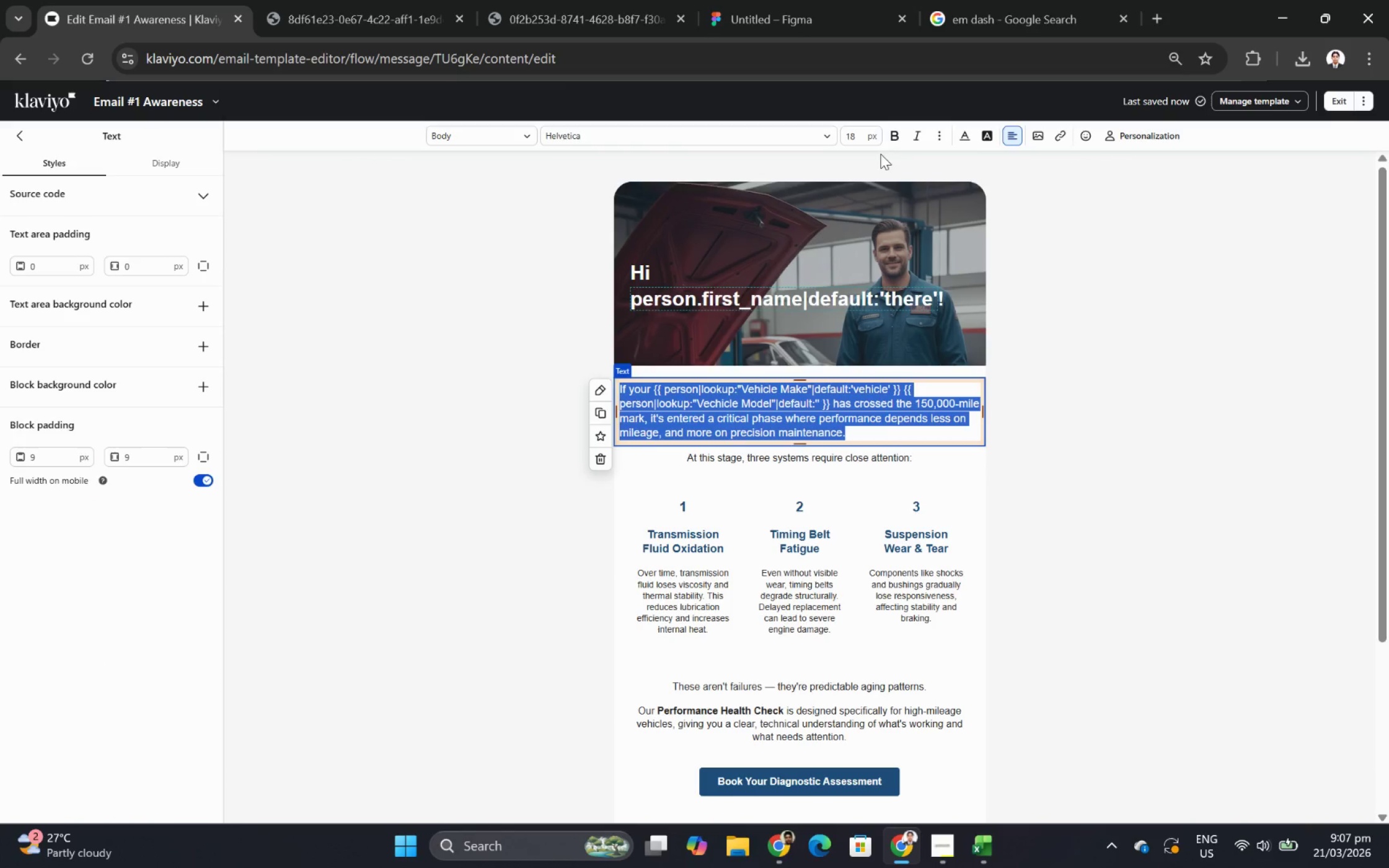 
left_click([967, 138])
 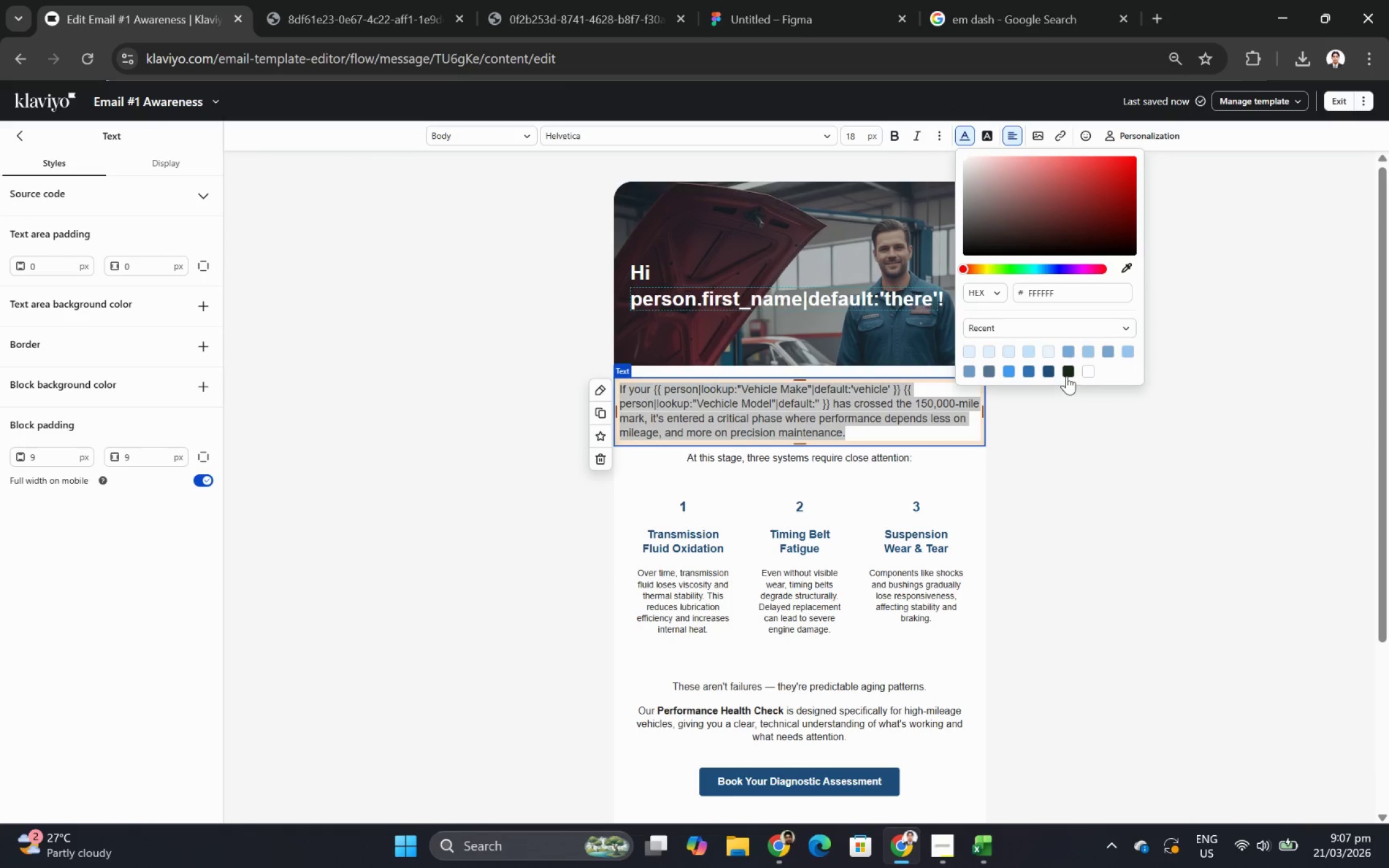 
left_click([1068, 373])
 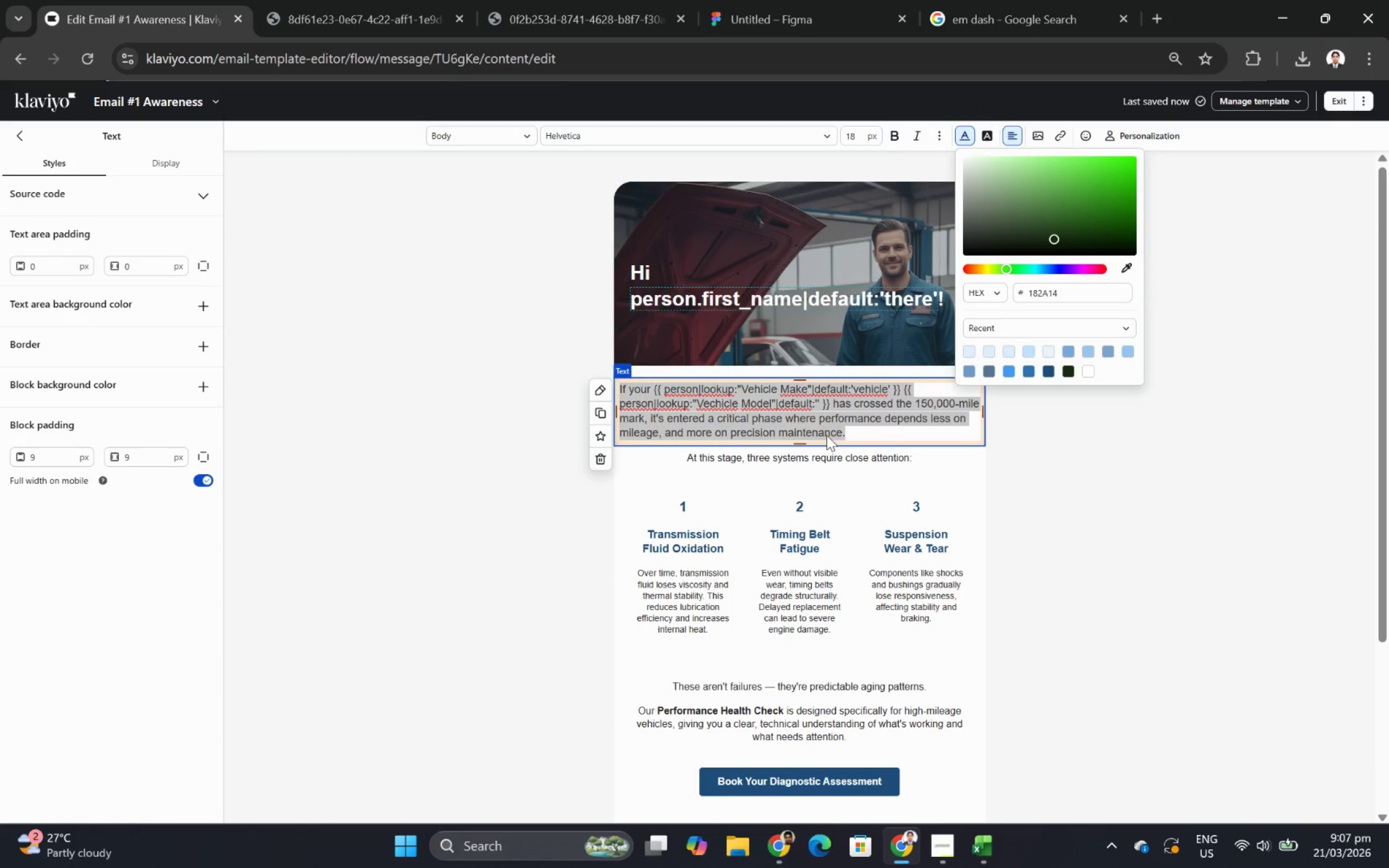 
left_click([819, 419])
 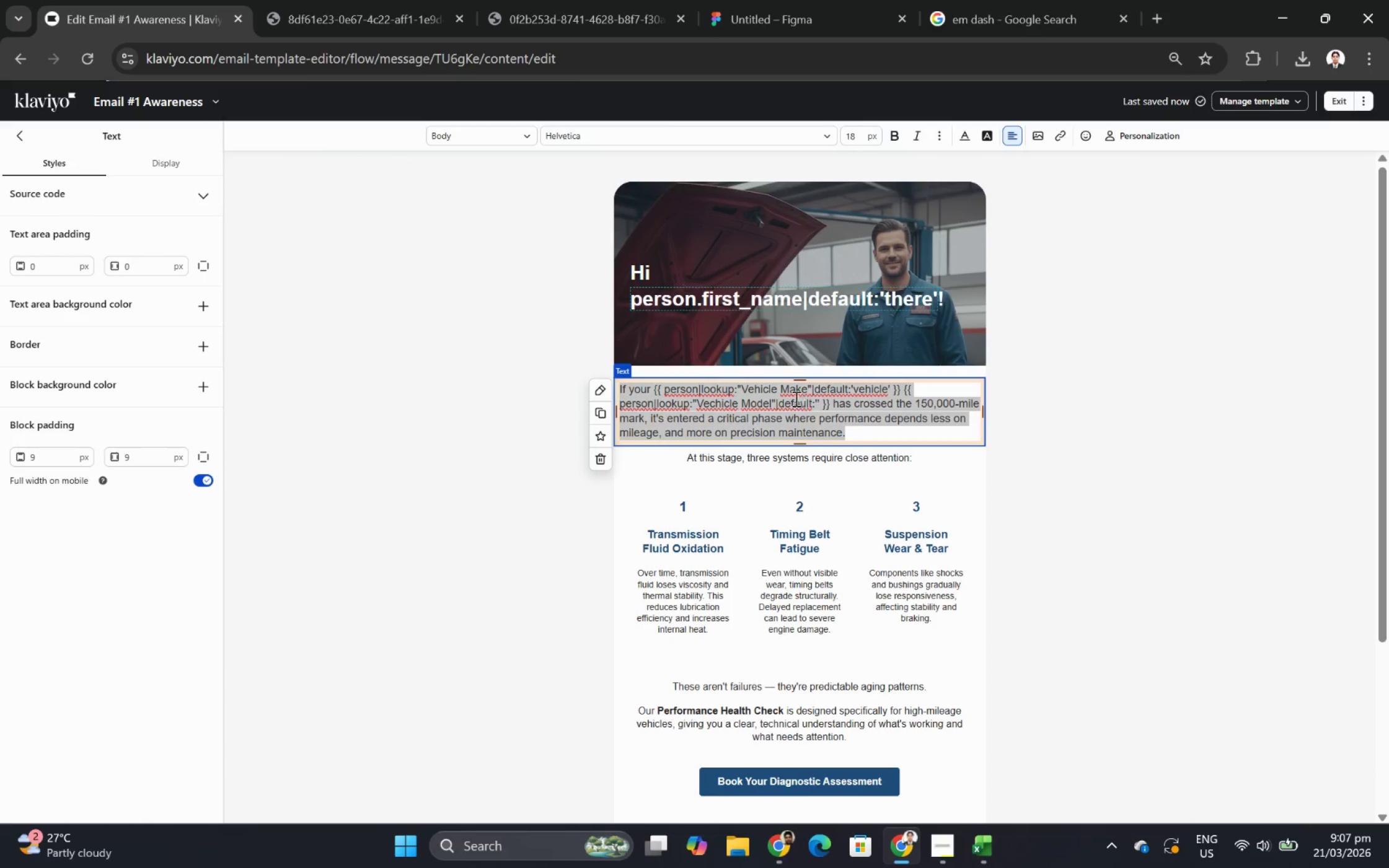 
left_click([794, 398])
 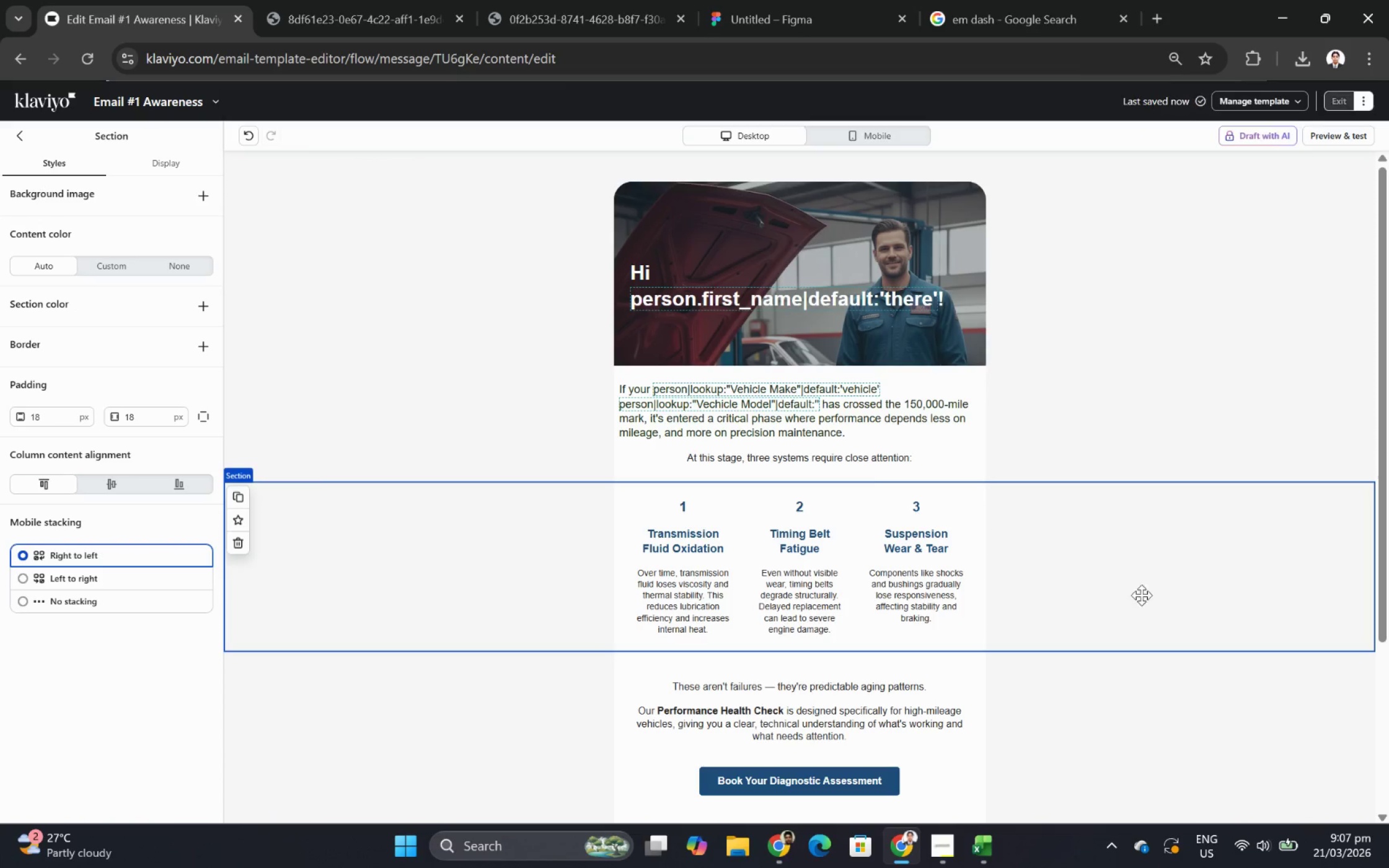 
left_click([438, 408])
 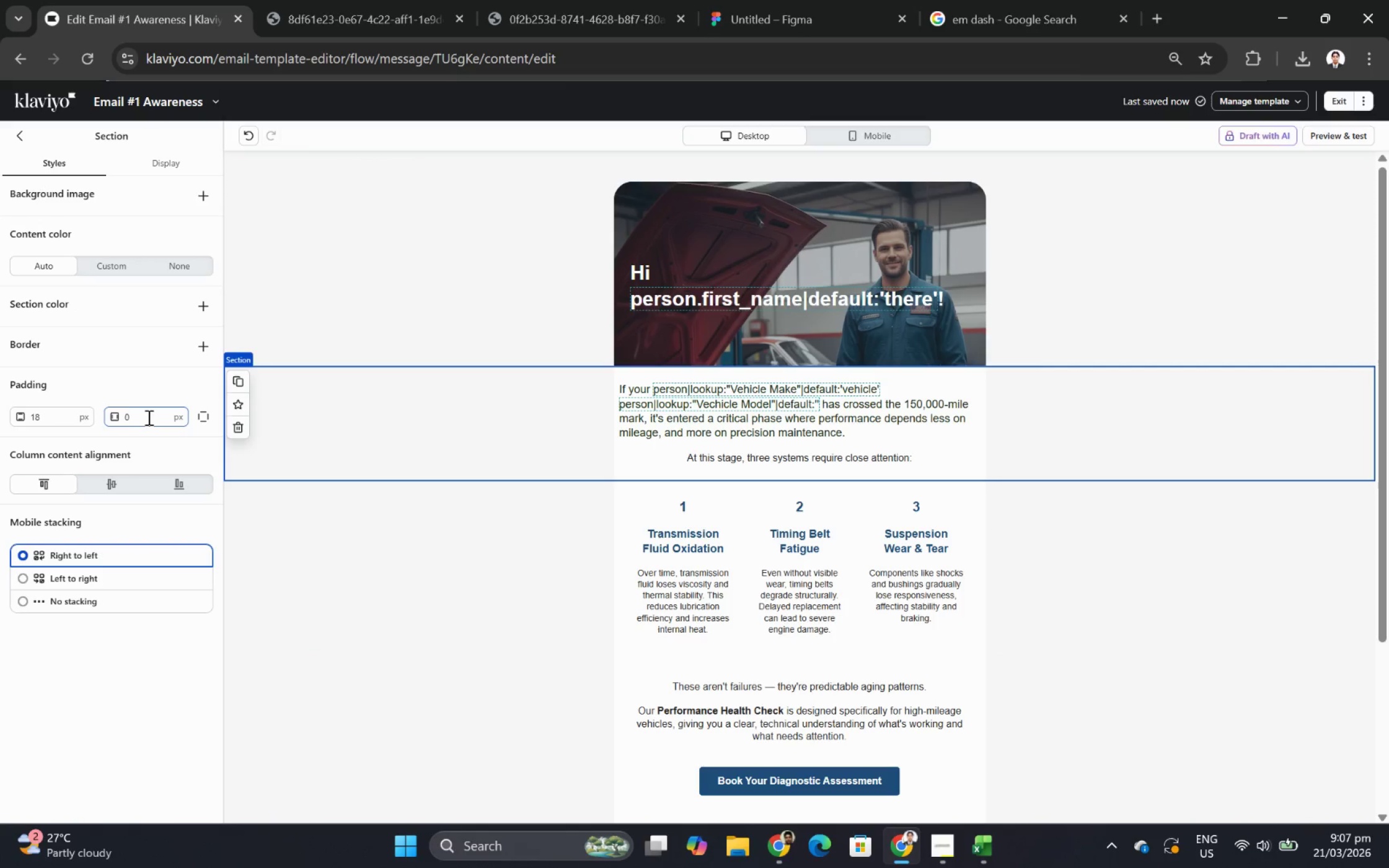 
double_click([150, 416])
 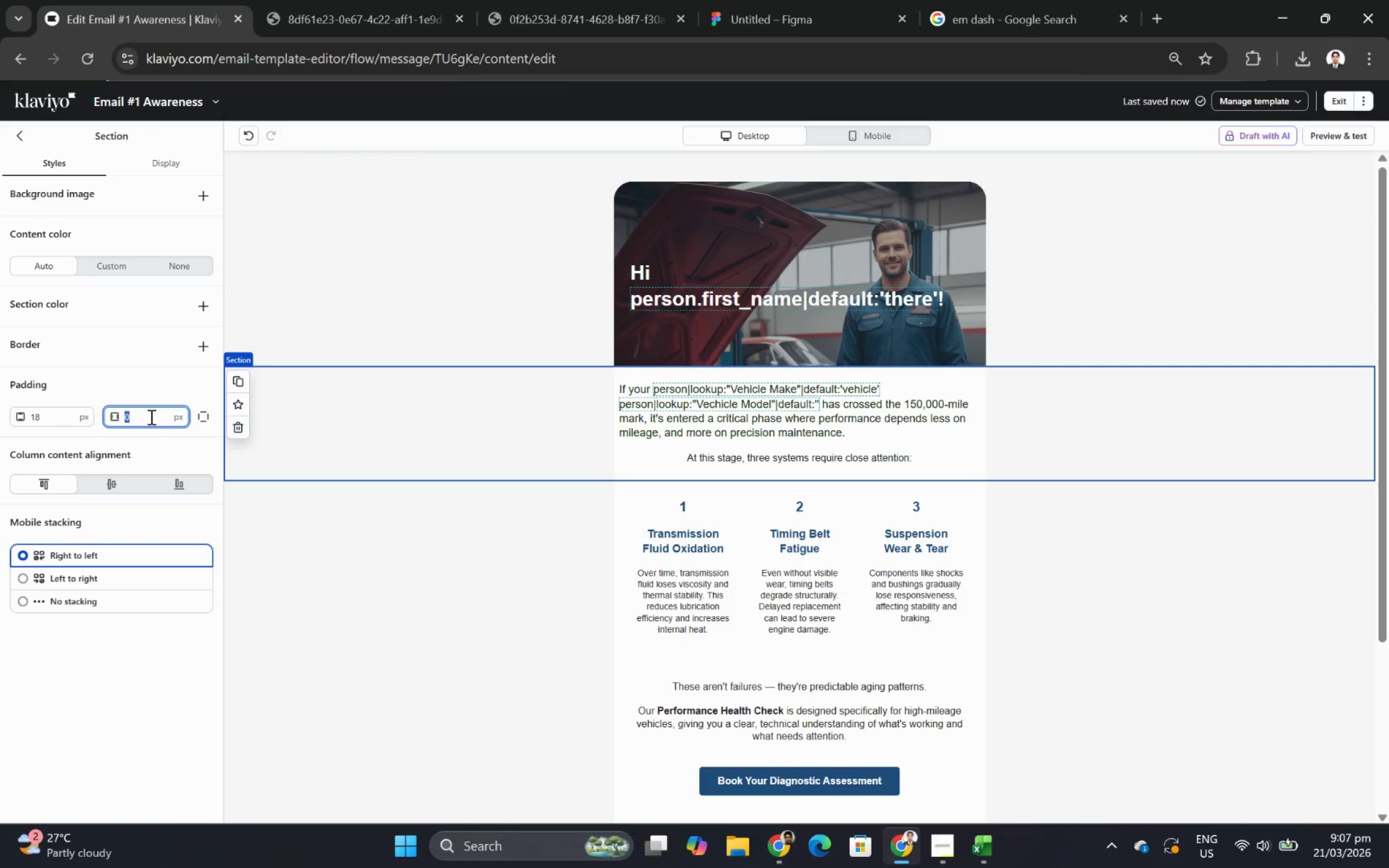 
key(Numpad1)
 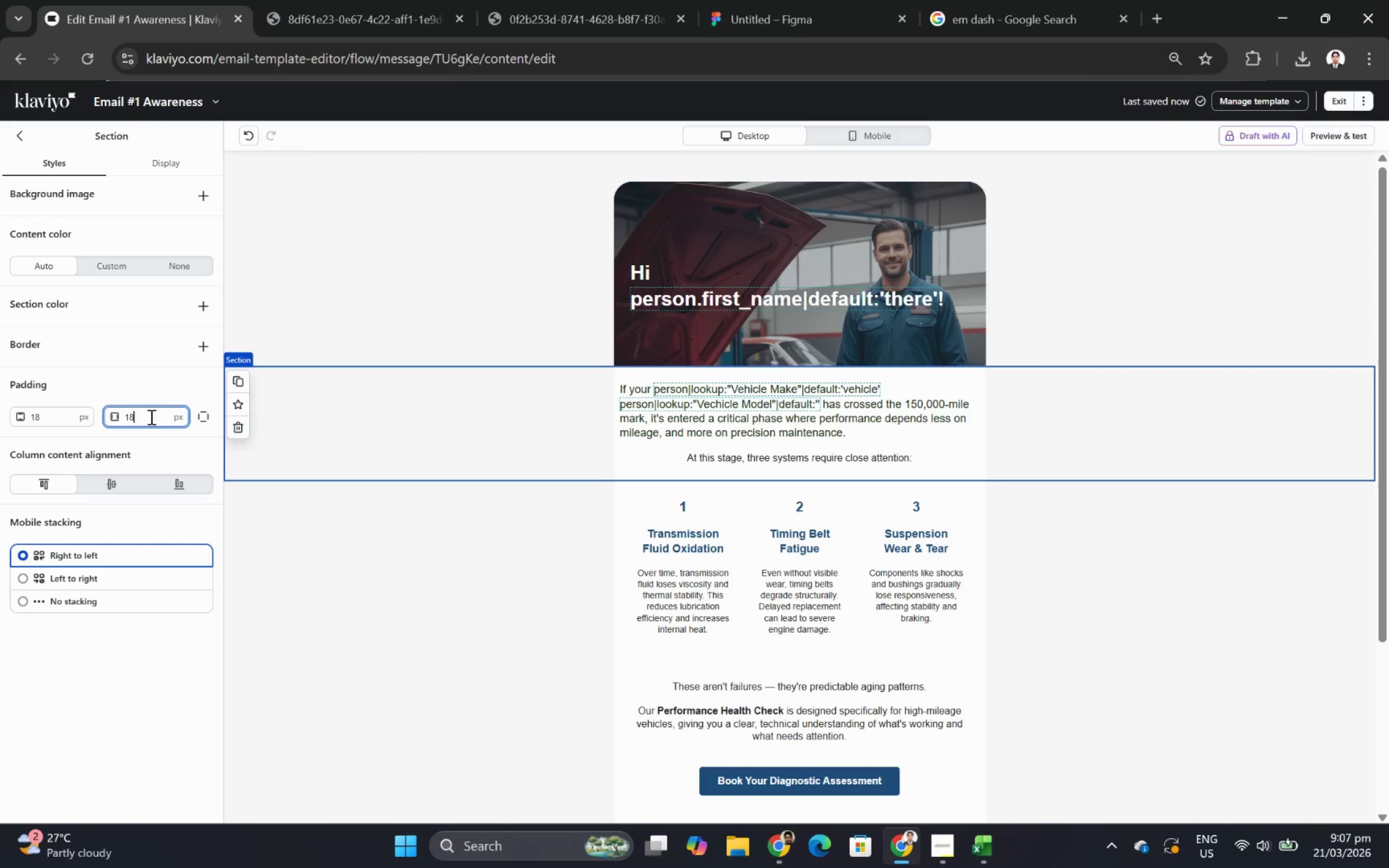 
key(Numpad8)
 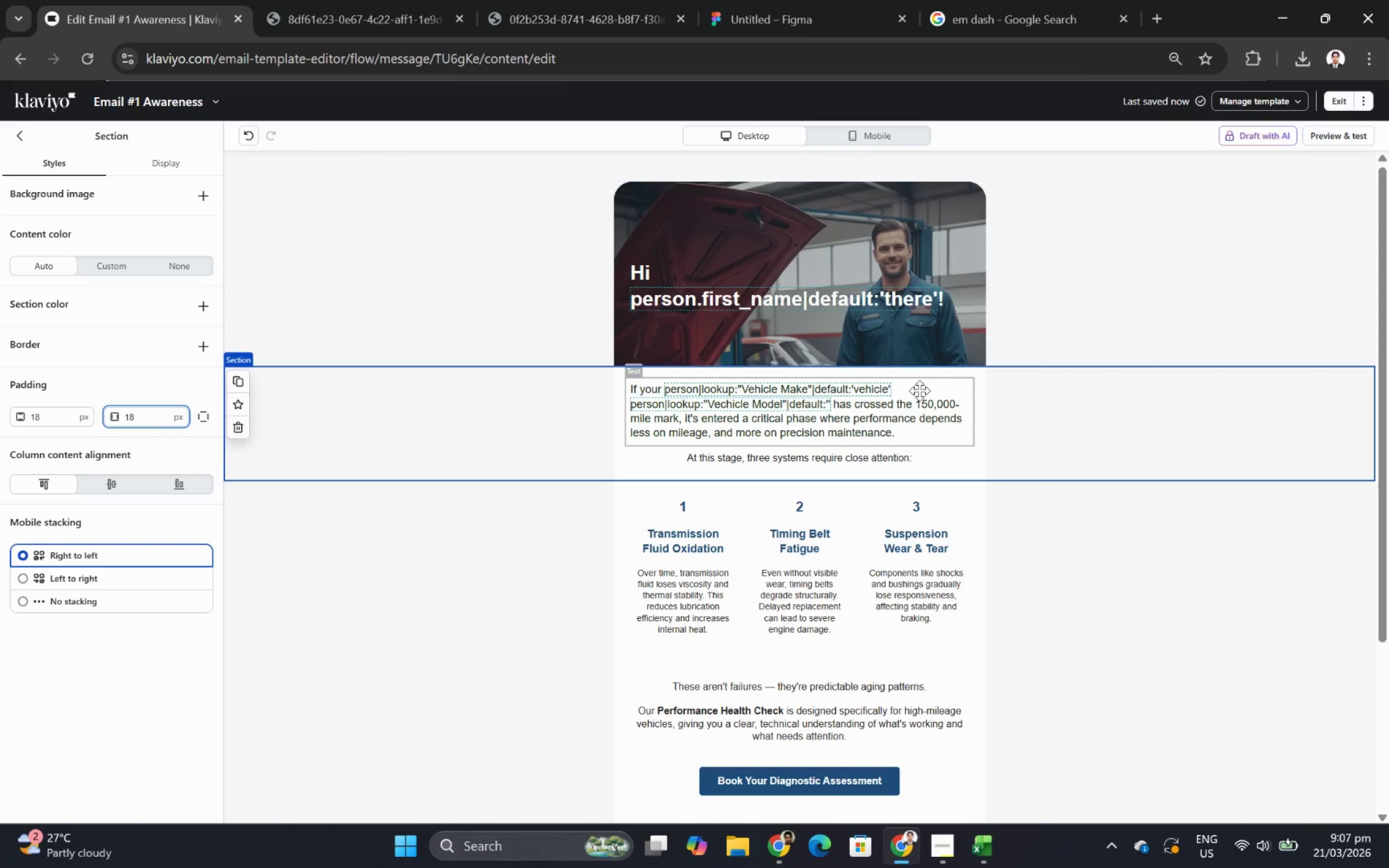 
wait(6.7)
 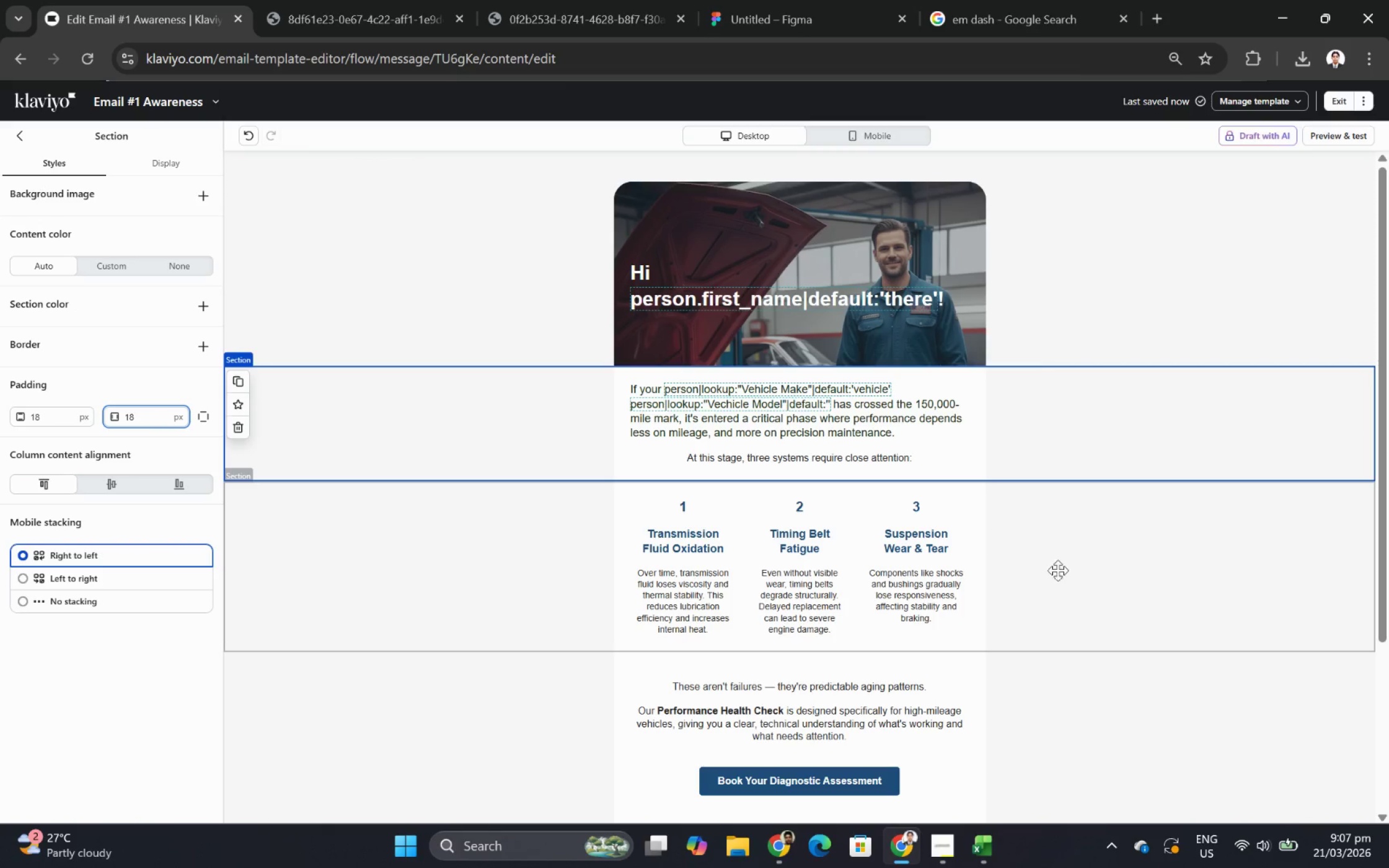 
left_click([1353, 129])
 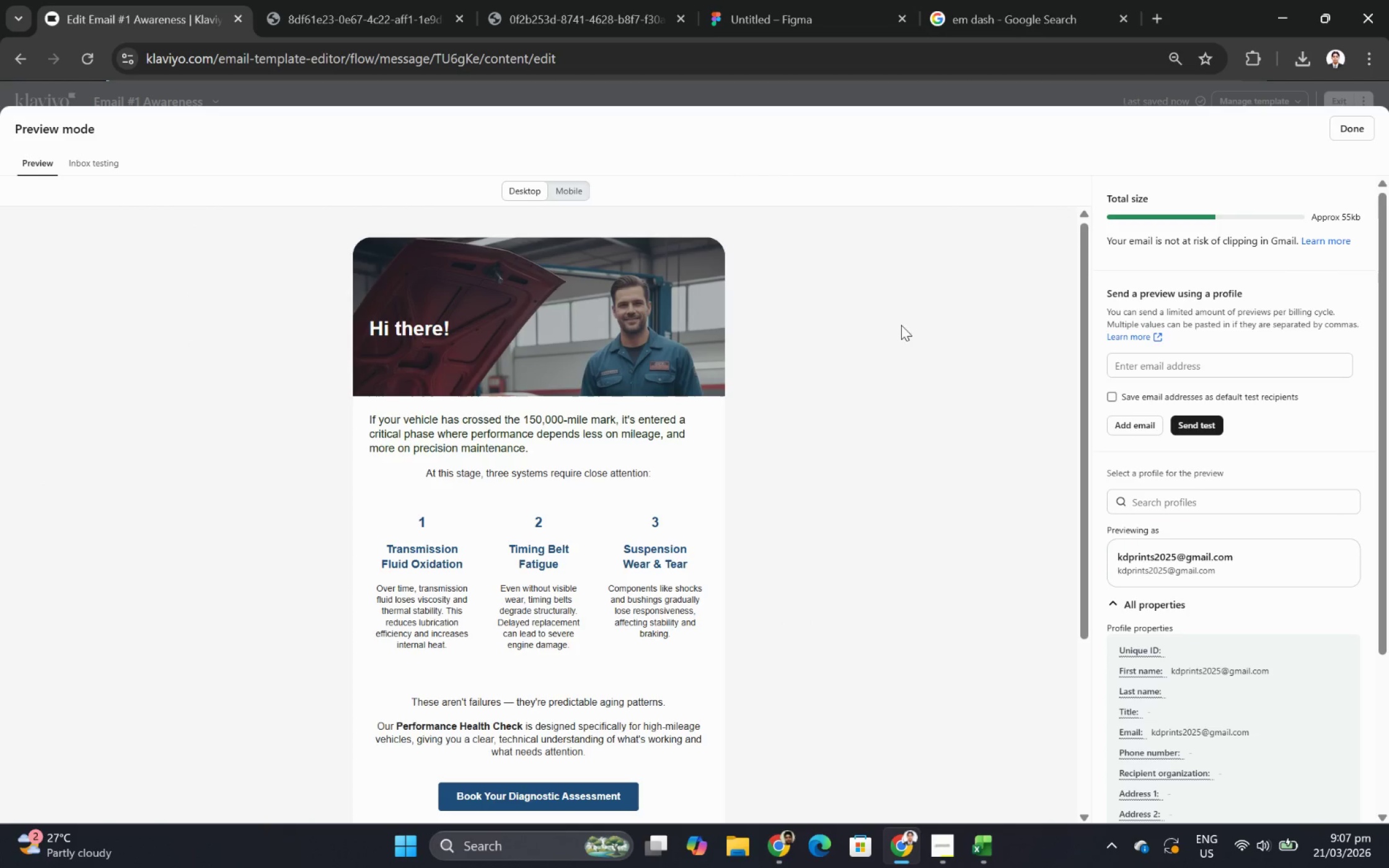 
wait(5.22)
 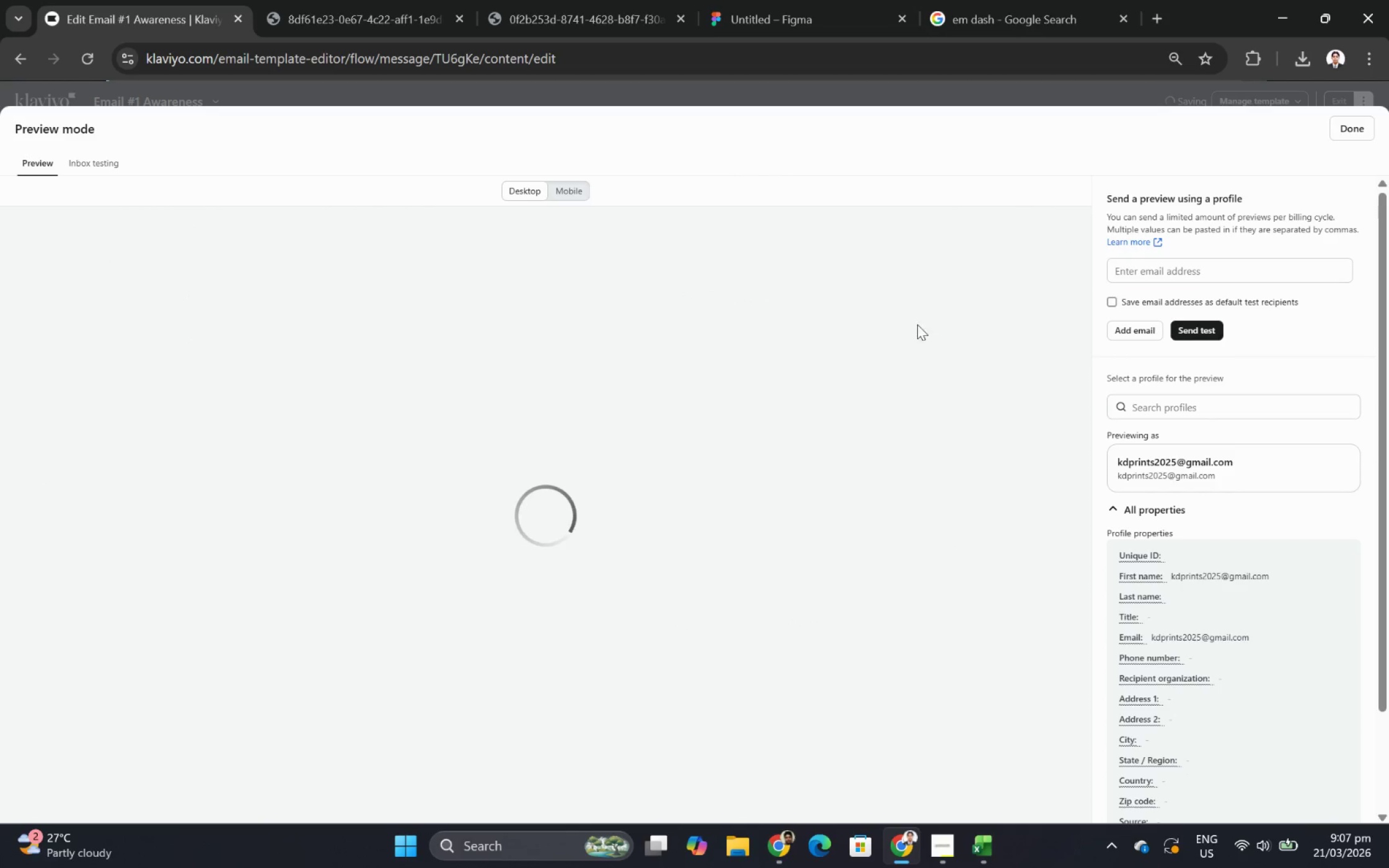 
left_click([1229, 504])
 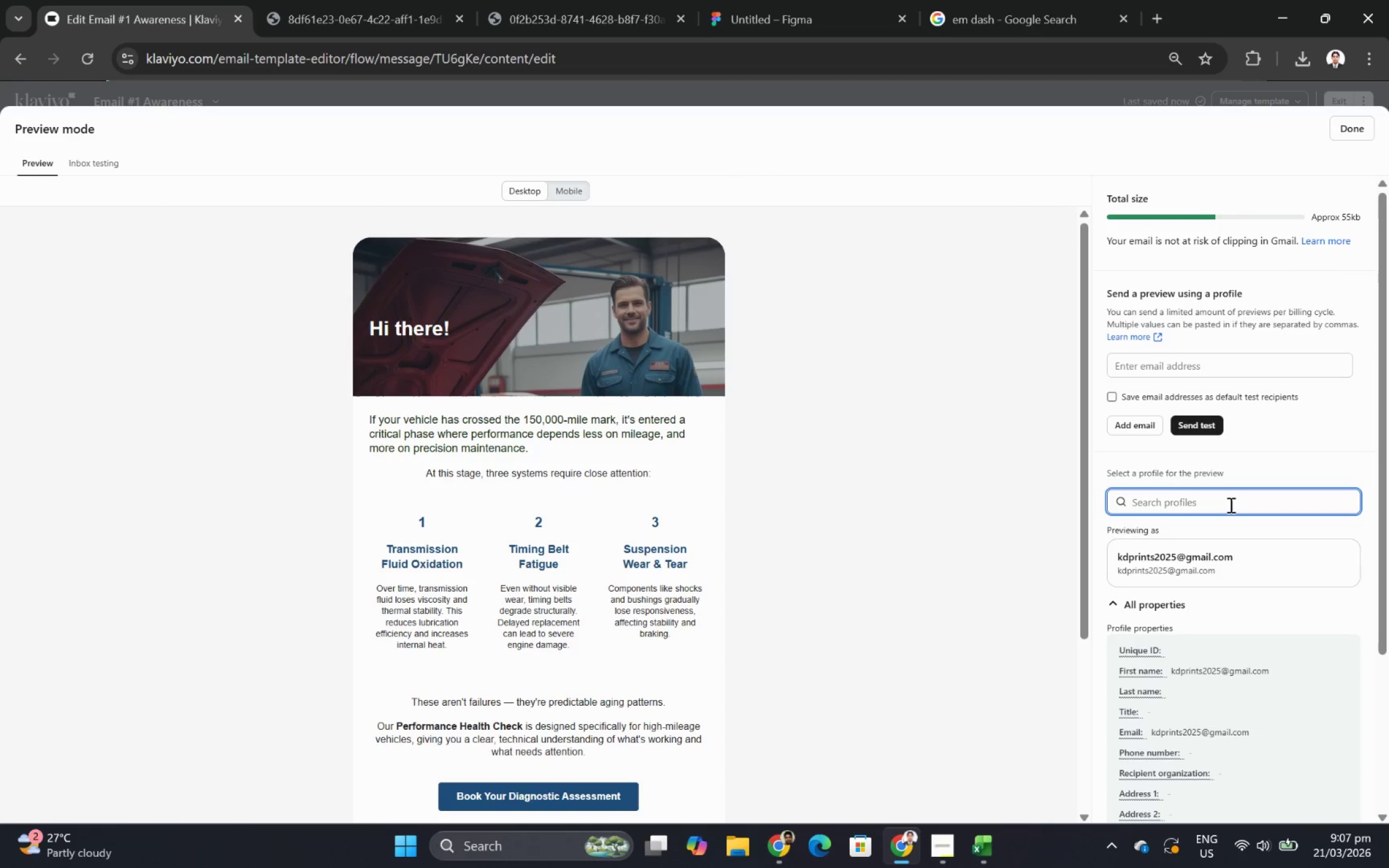 
type(chris)
 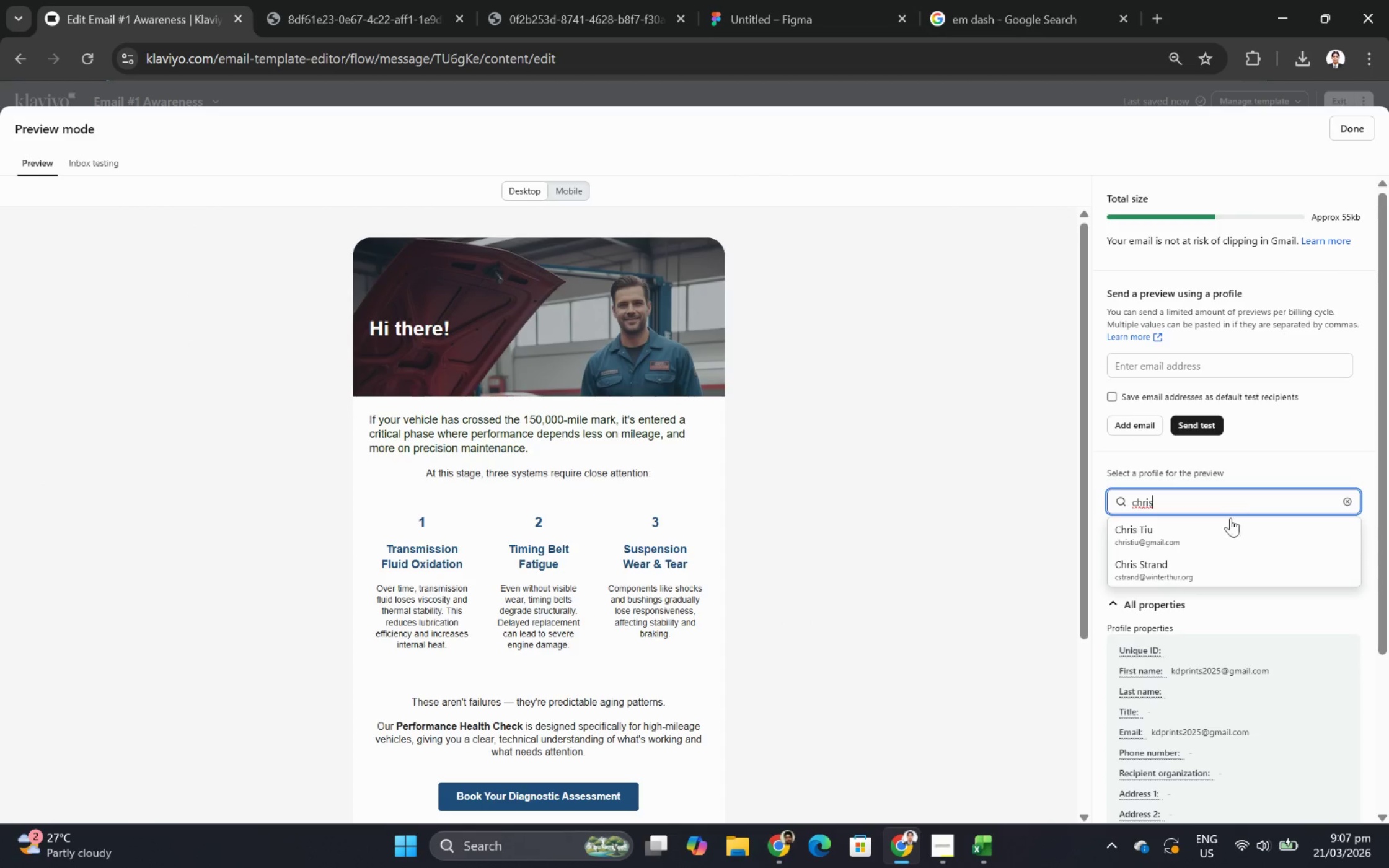 
left_click([1231, 533])
 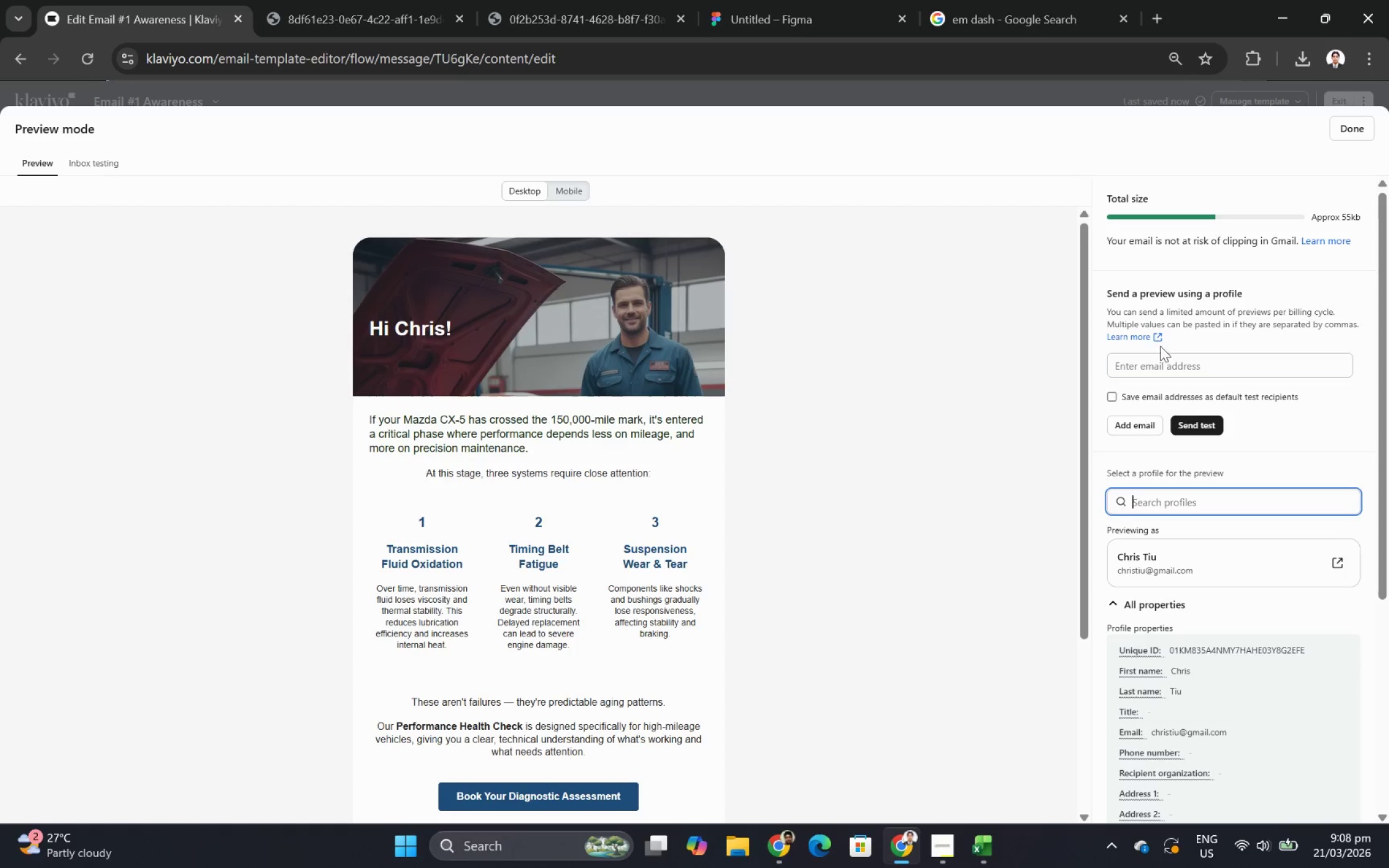 
wait(12.31)
 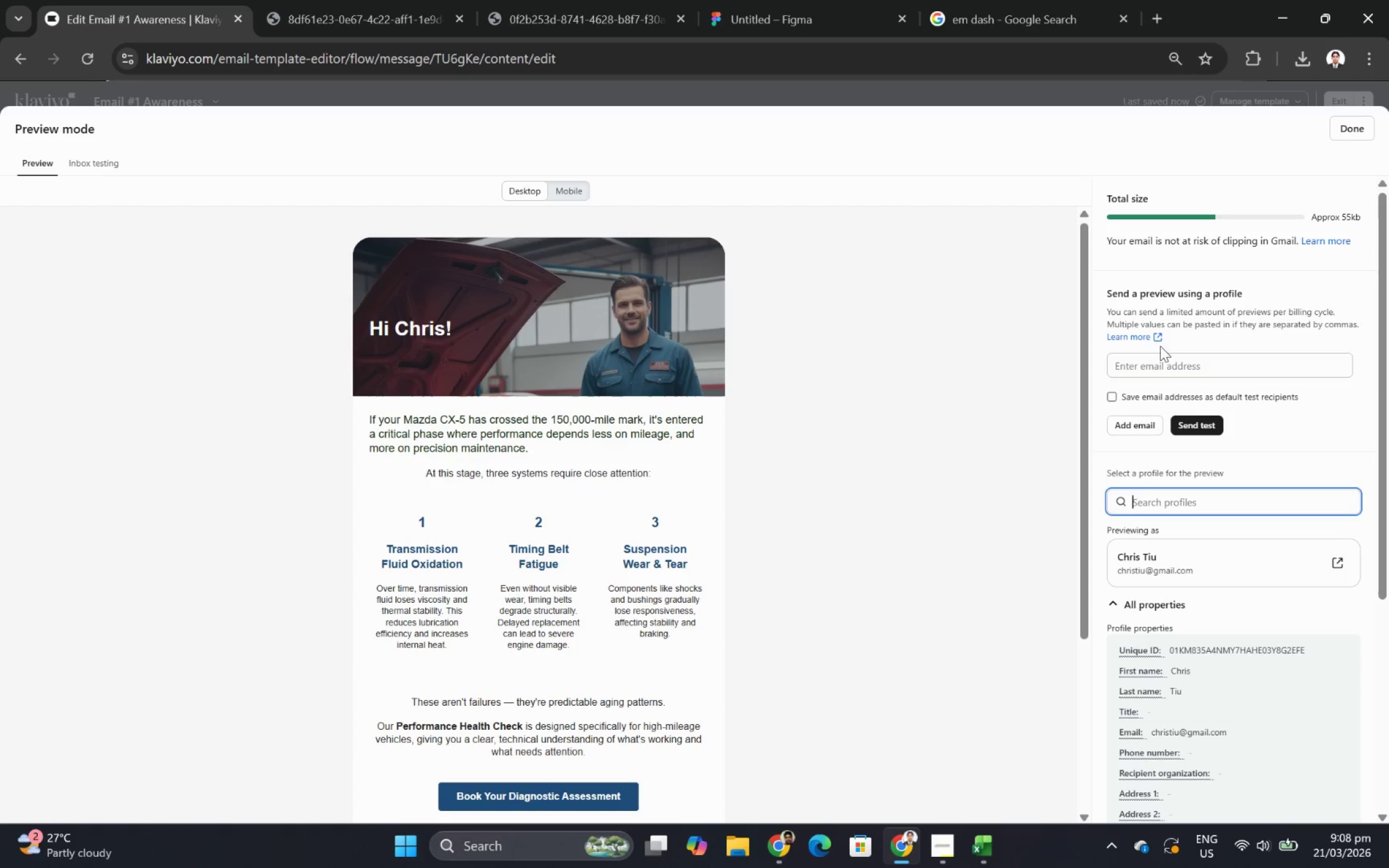 
left_click([1339, 133])
 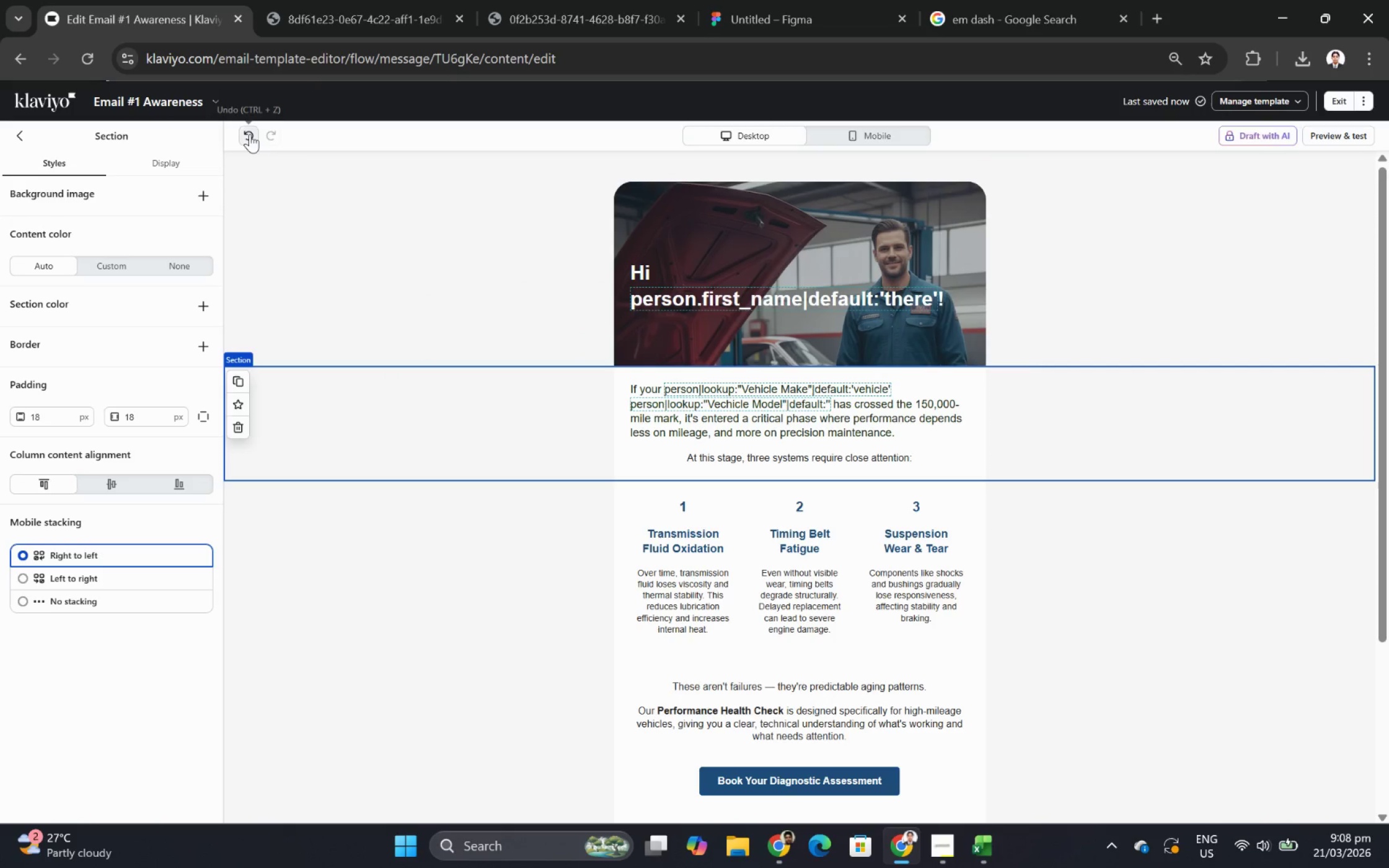 
double_click([250, 133])
 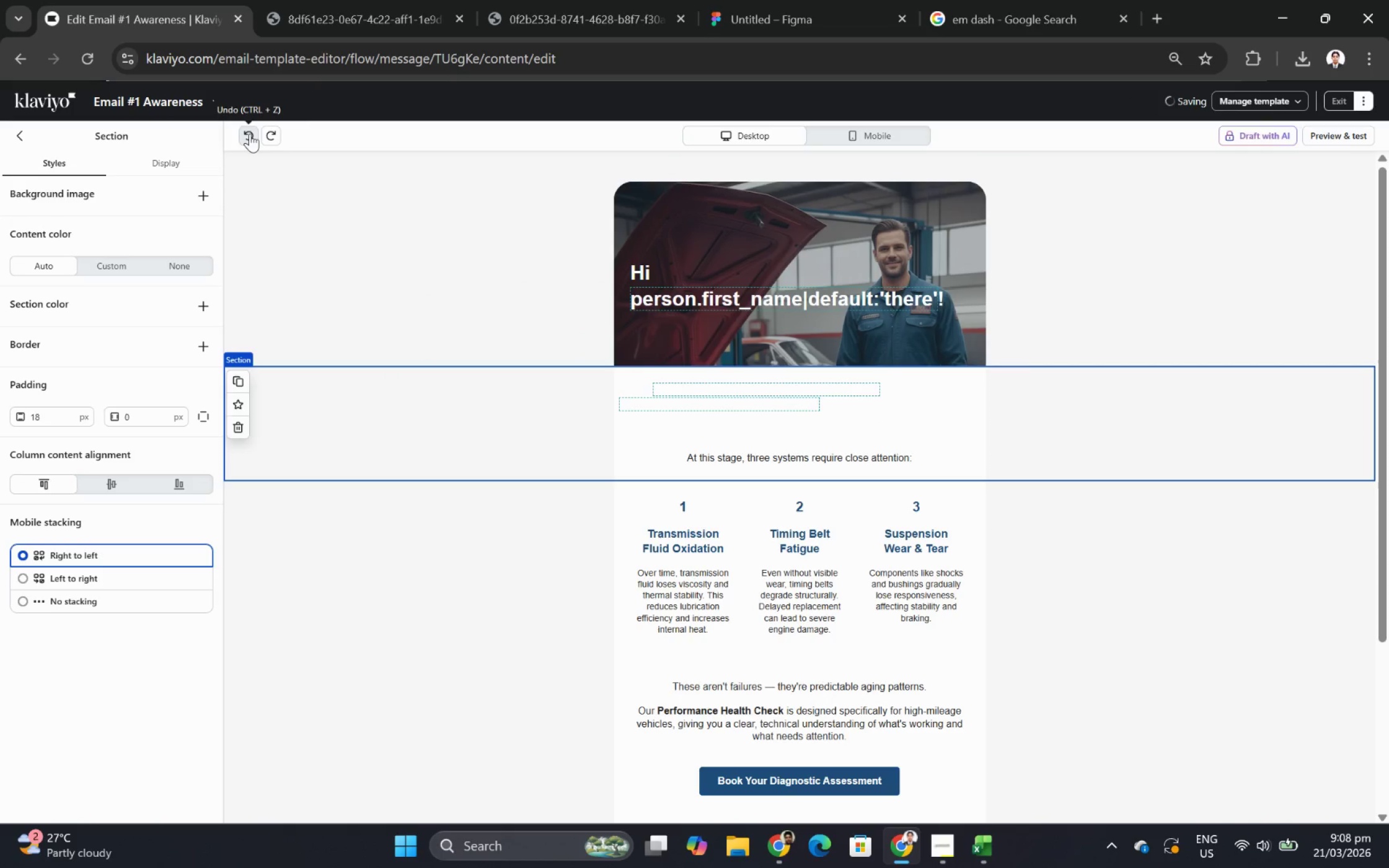 
left_click([250, 133])
 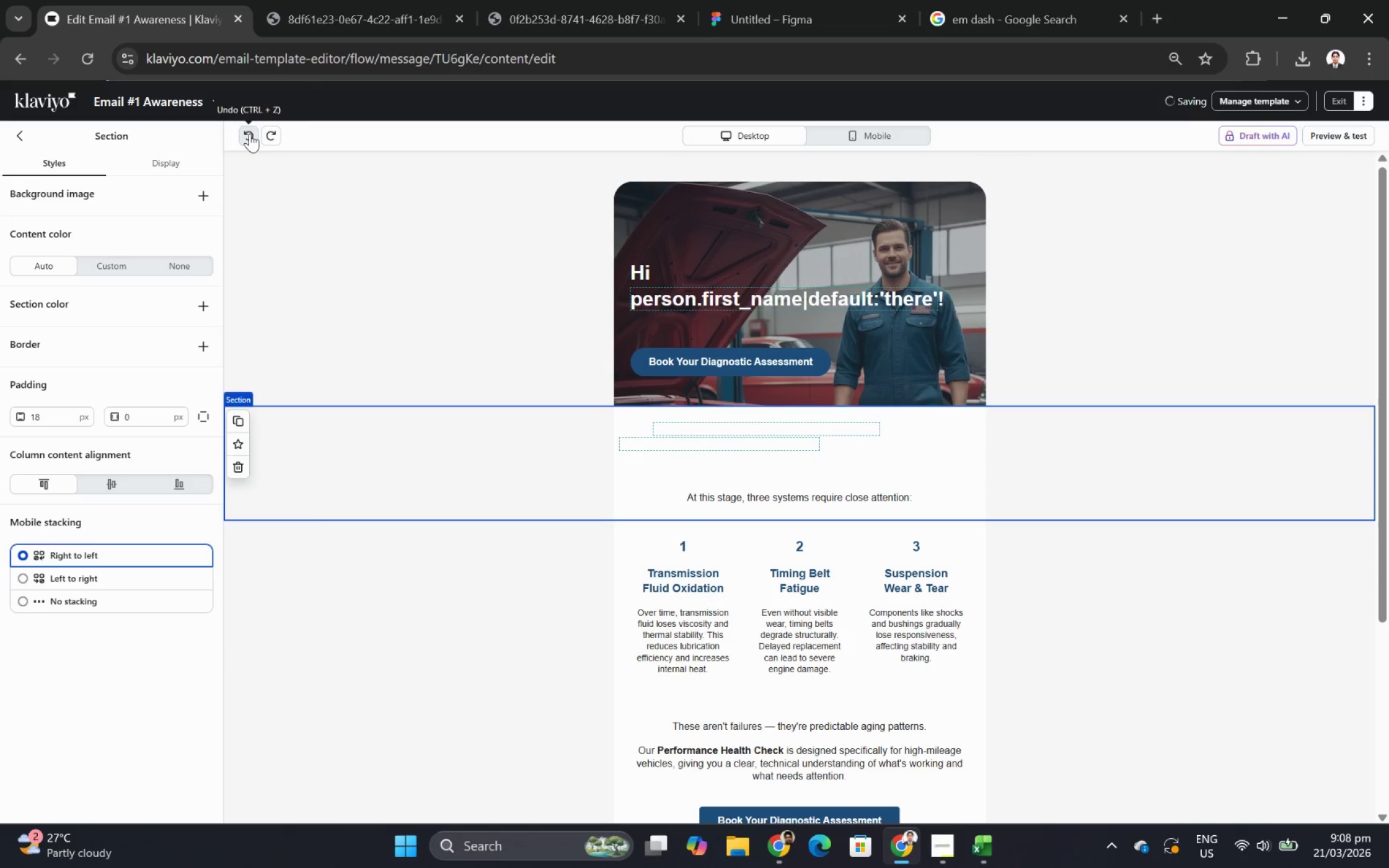 
left_click([250, 133])
 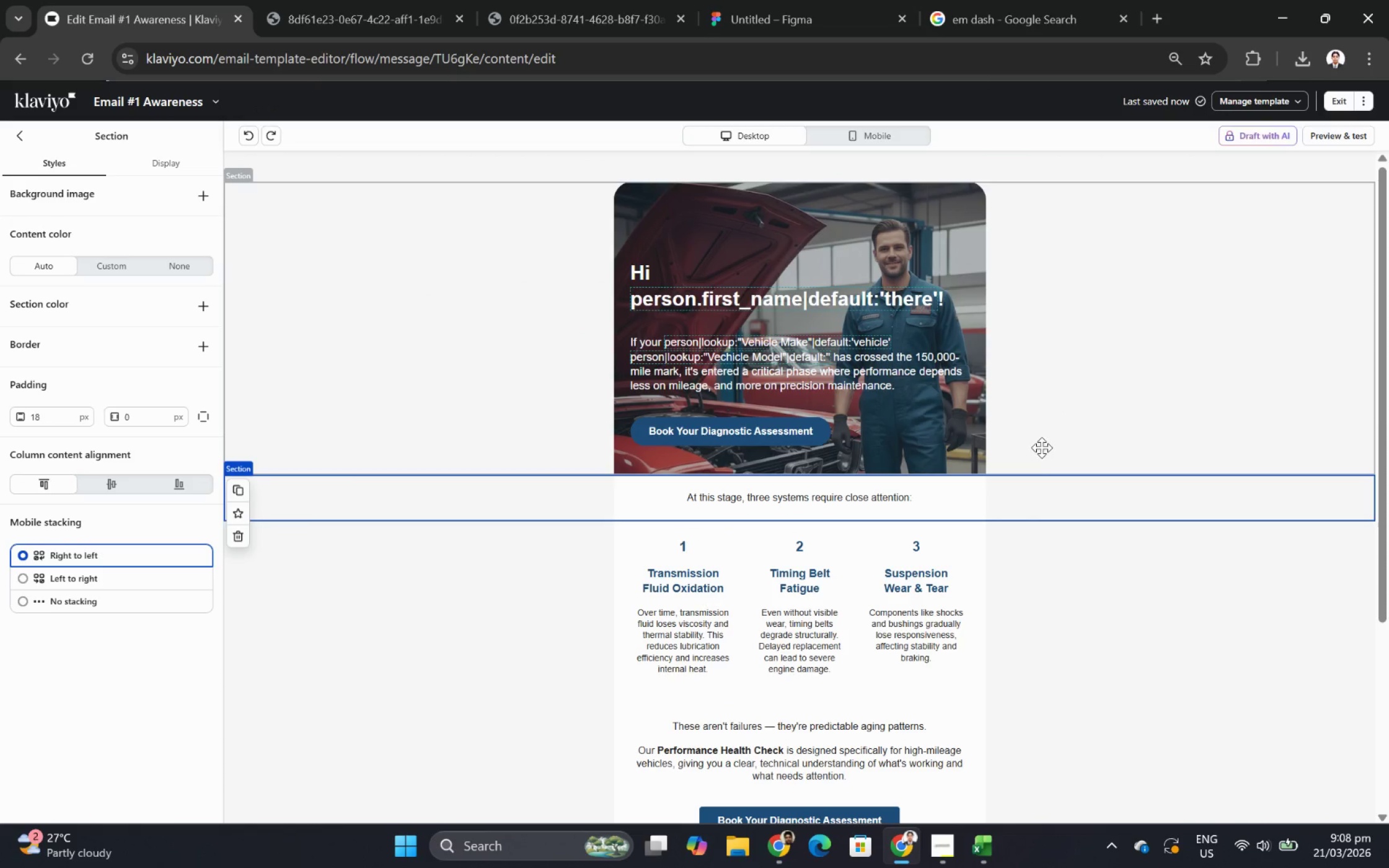 
left_click([981, 265])
 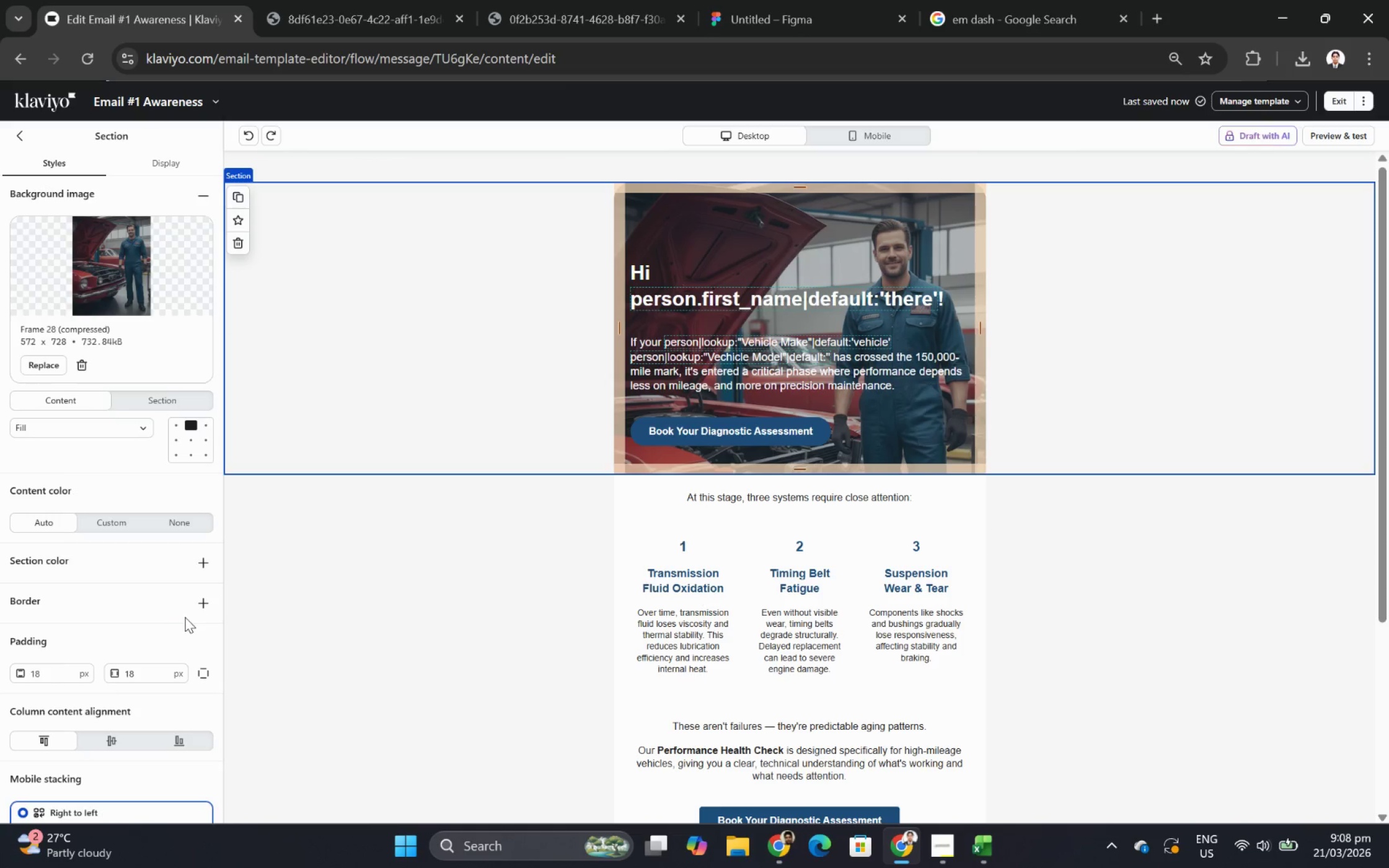 
scroll: coordinate [175, 644], scroll_direction: down, amount: 2.0
 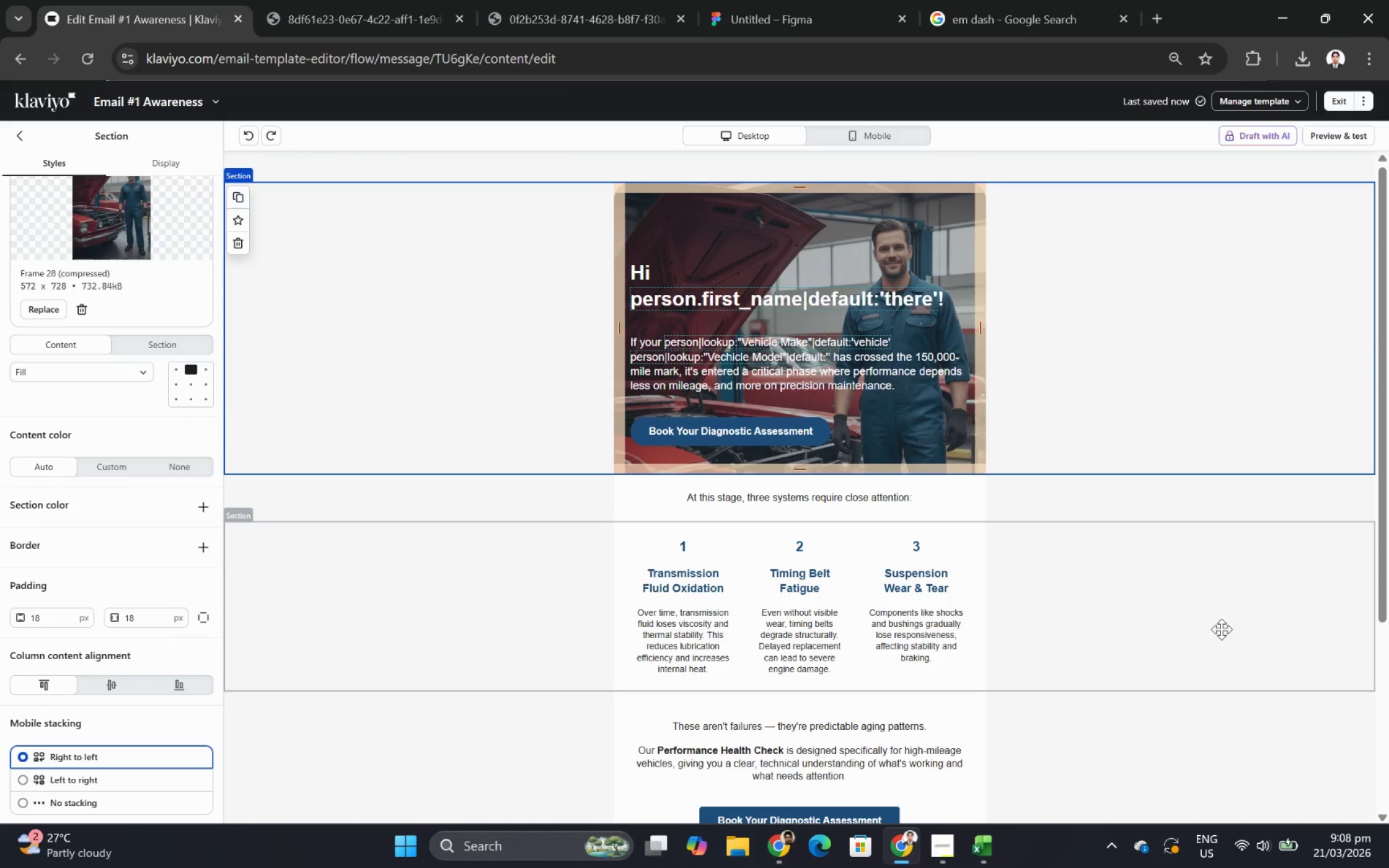 
left_click([1221, 629])
 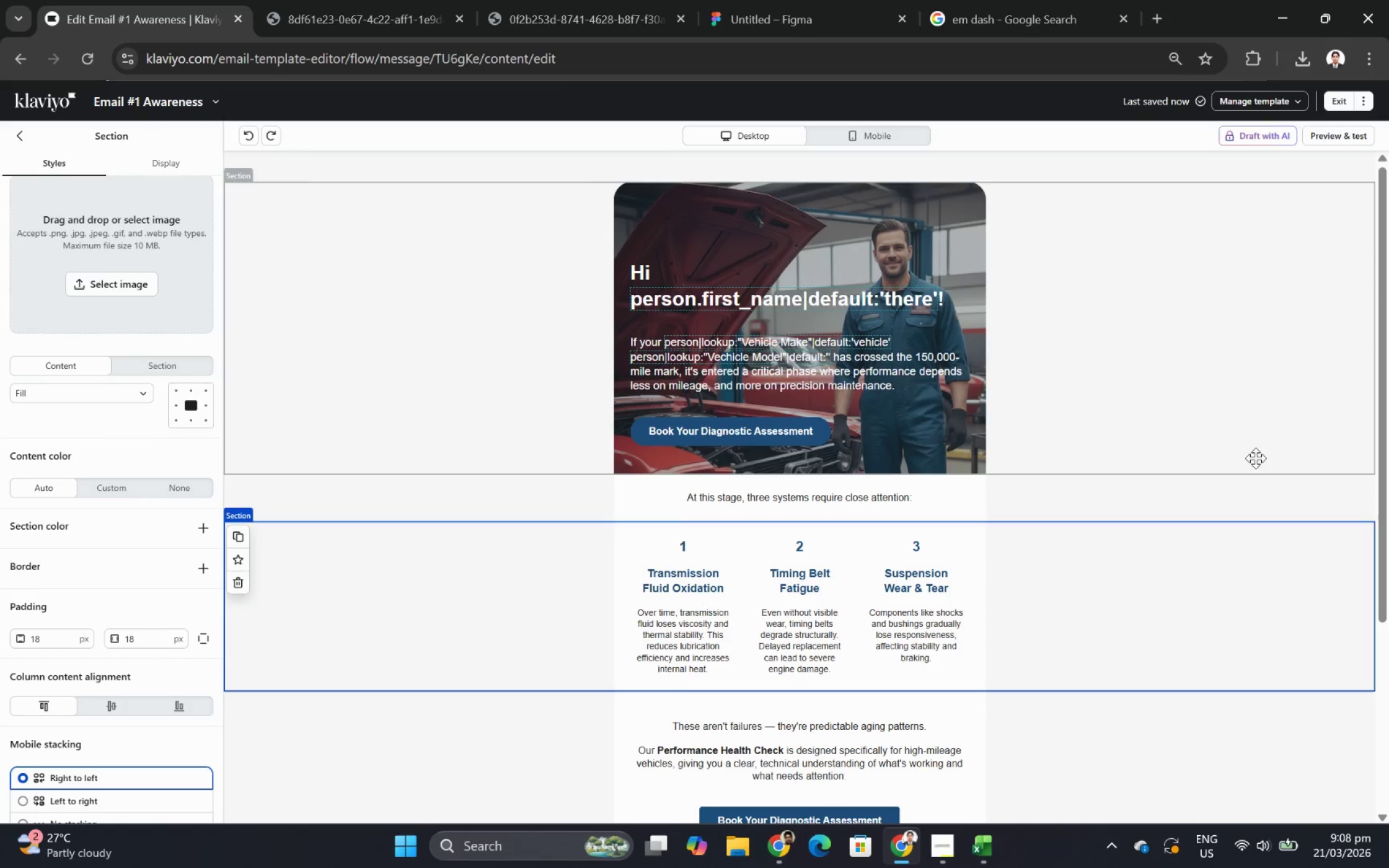 
scroll: coordinate [1170, 632], scroll_direction: down, amount: 2.0
 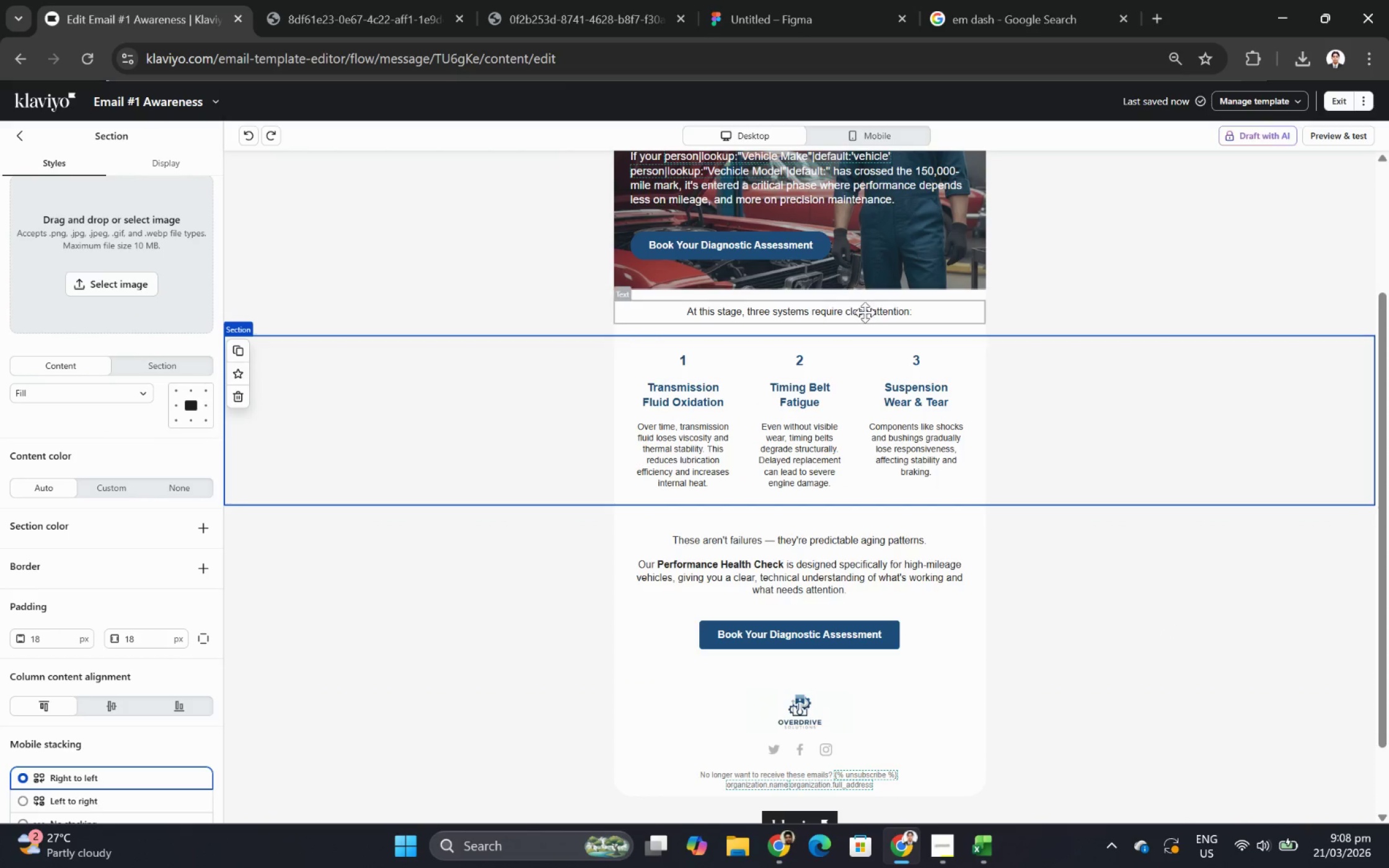 
scroll: coordinate [1155, 388], scroll_direction: up, amount: 2.0
 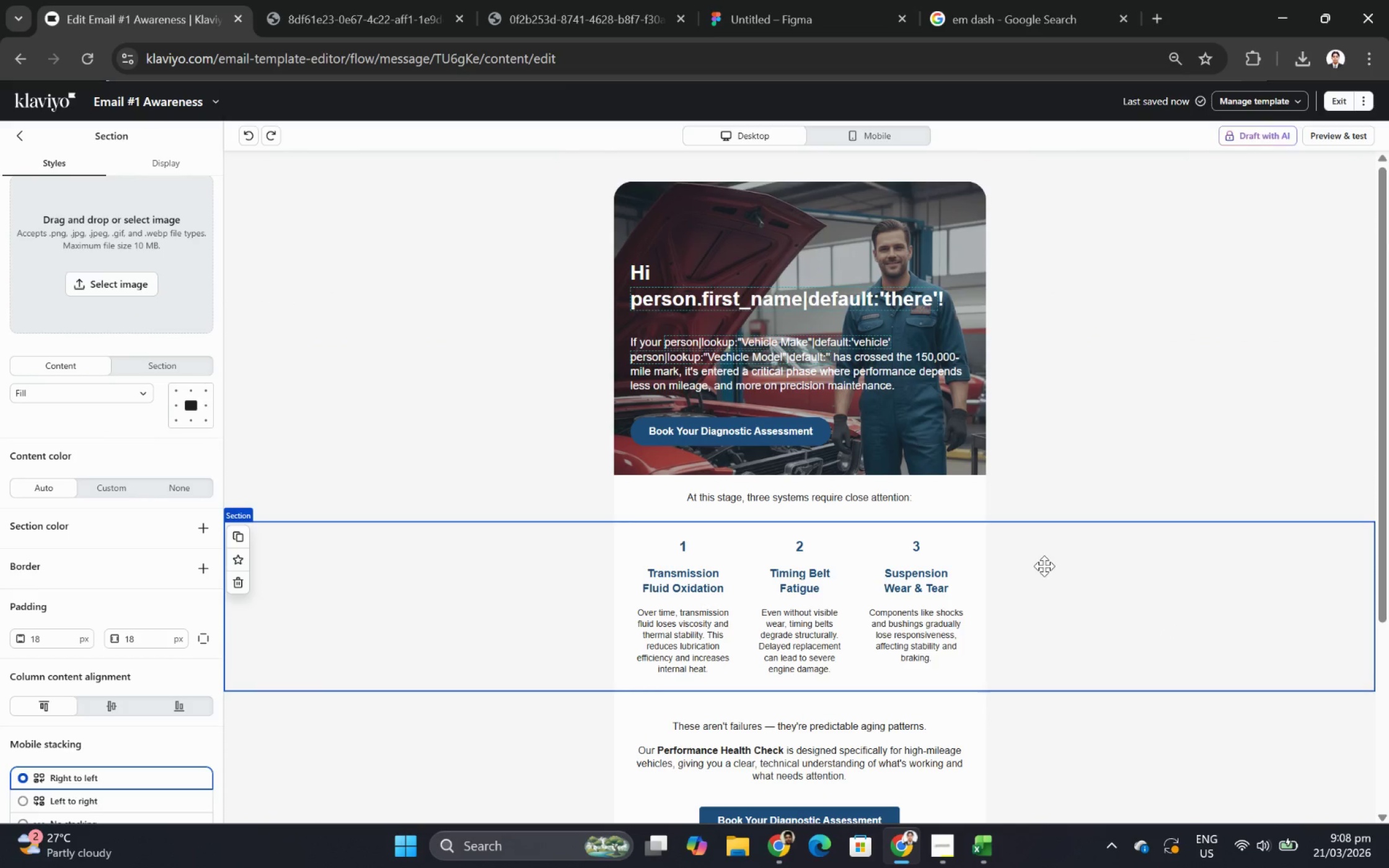 
scroll: coordinate [1044, 566], scroll_direction: down, amount: 1.0
 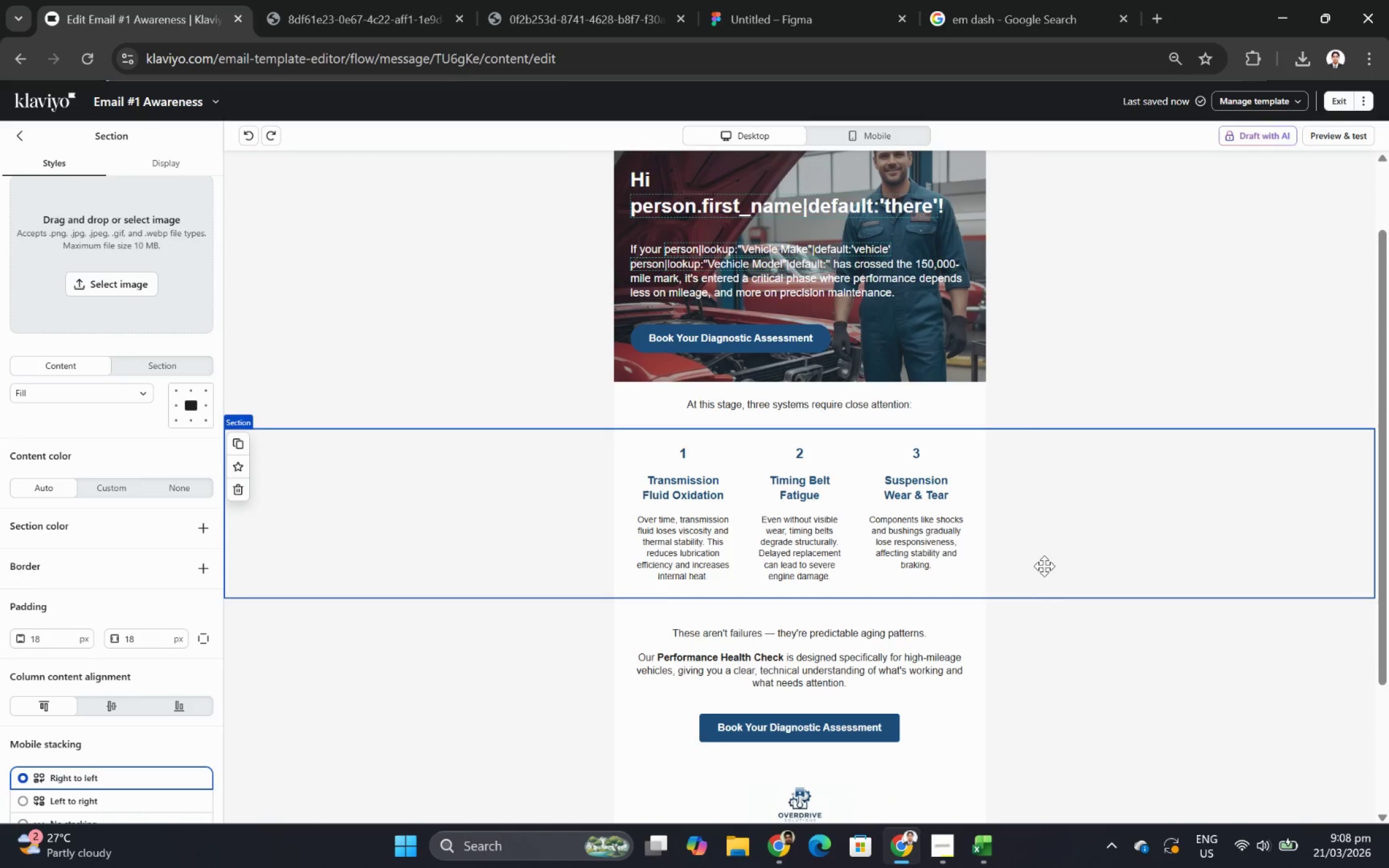 
scroll: coordinate [1044, 566], scroll_direction: up, amount: 1.0
 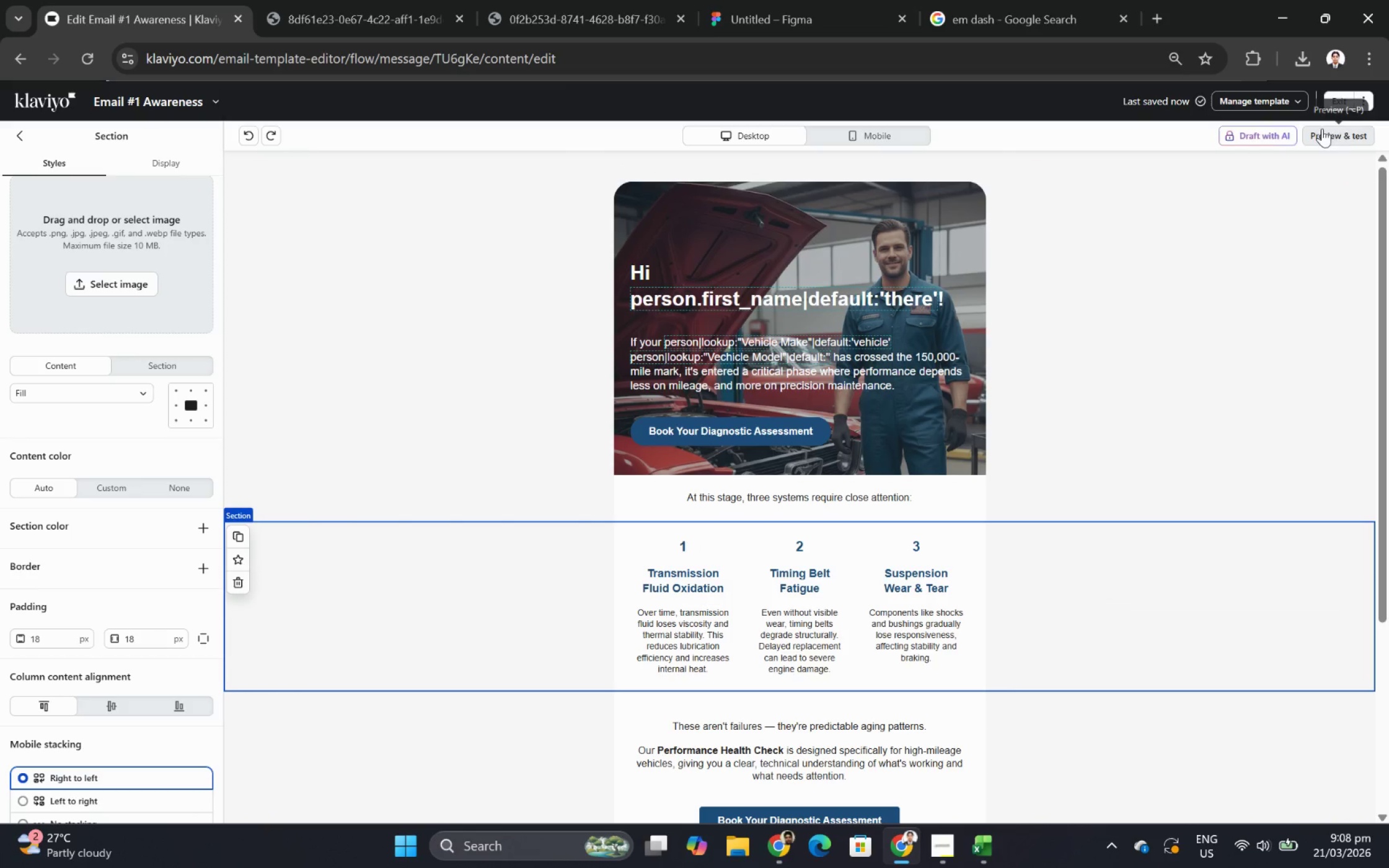 
left_click([1344, 134])
 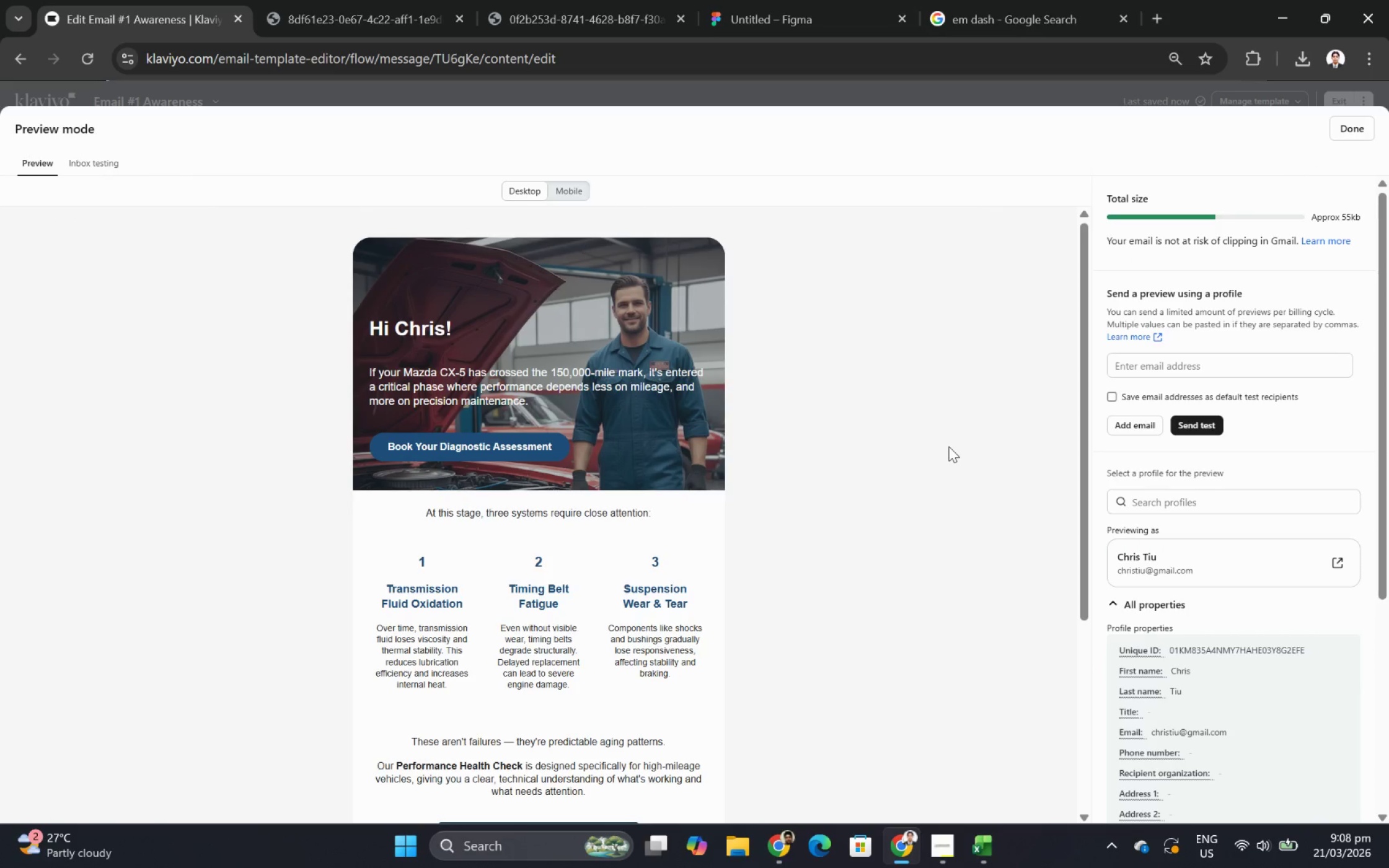 
wait(14.16)
 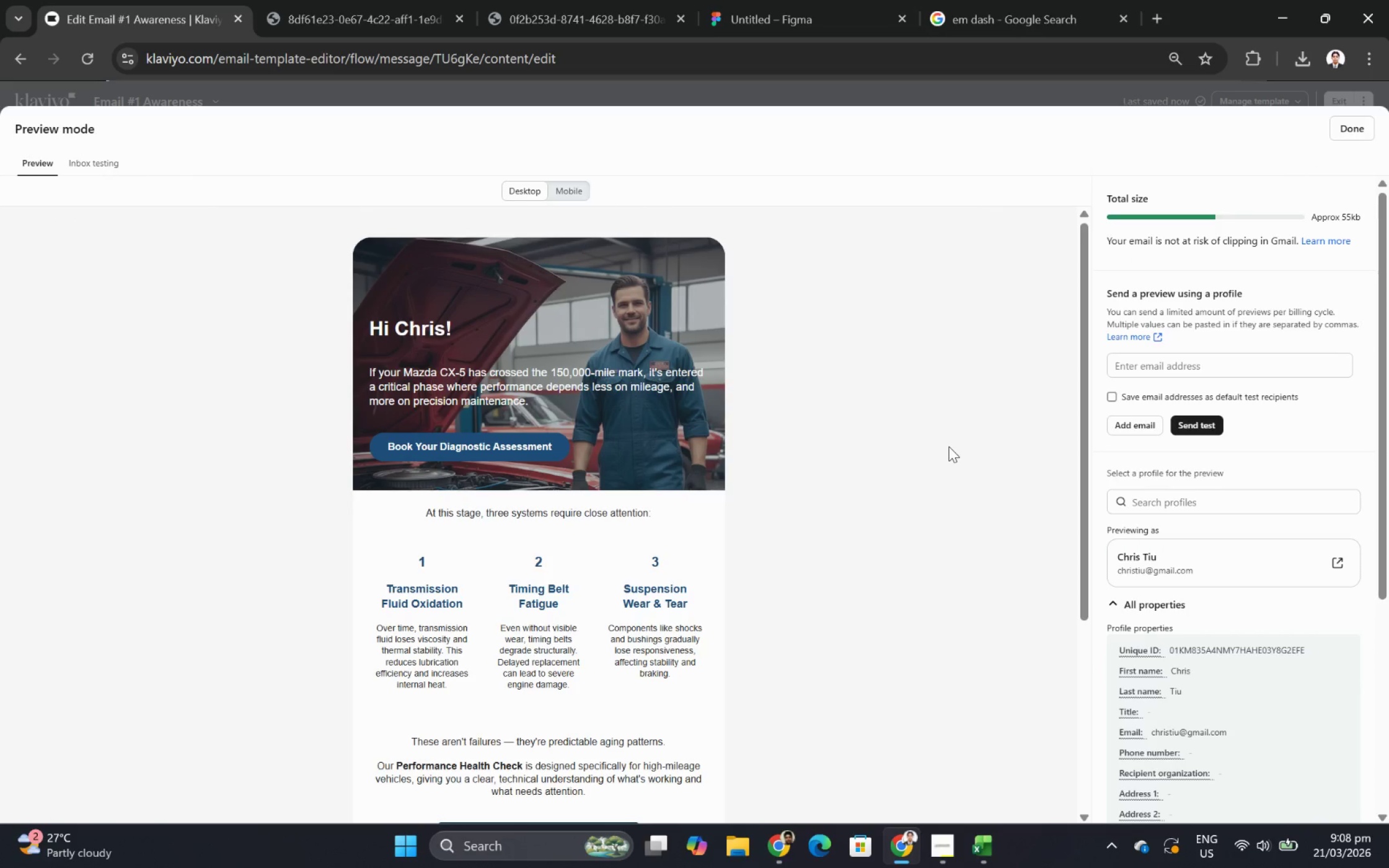 
left_click([1341, 131])
 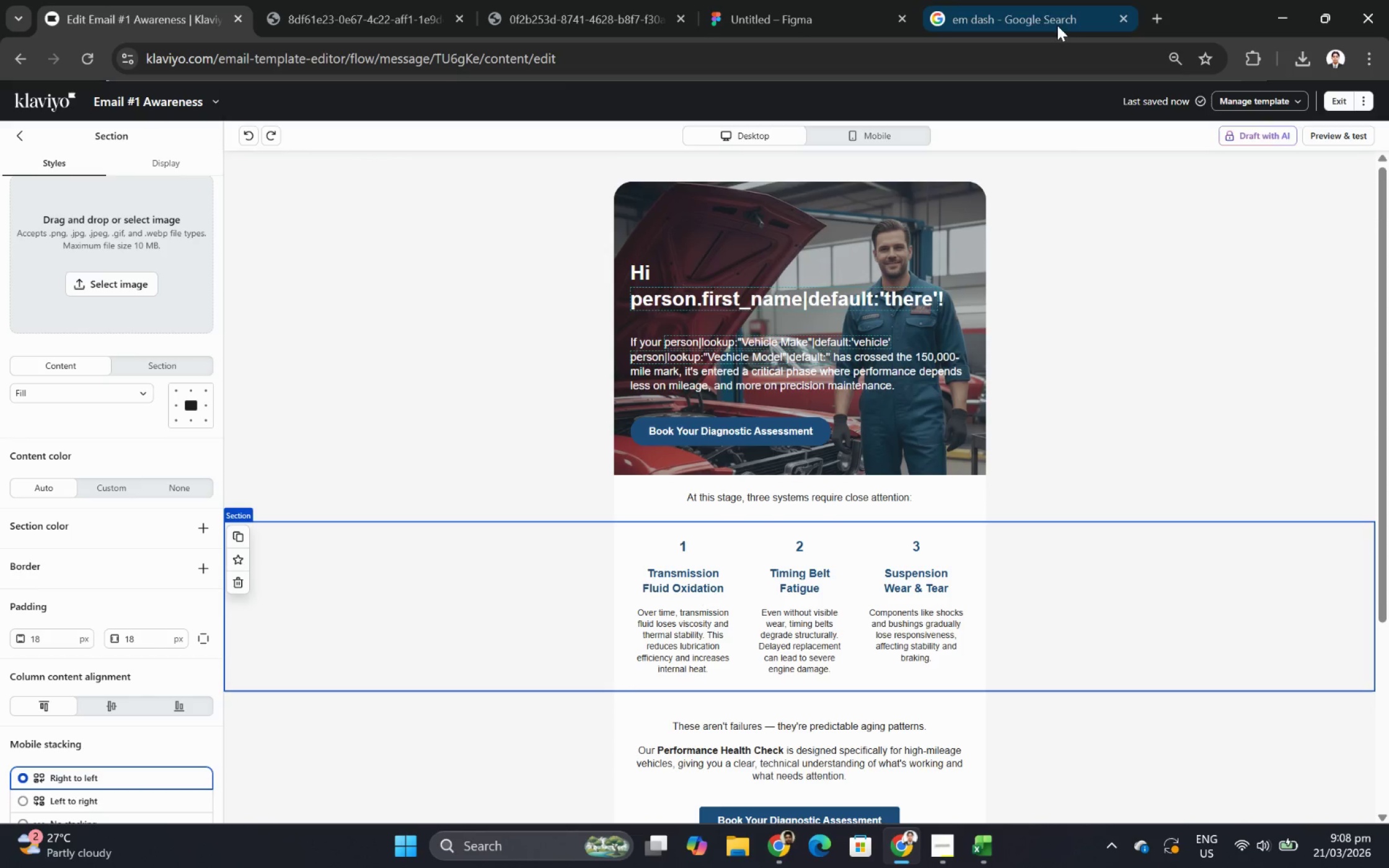 
left_click([1034, 14])
 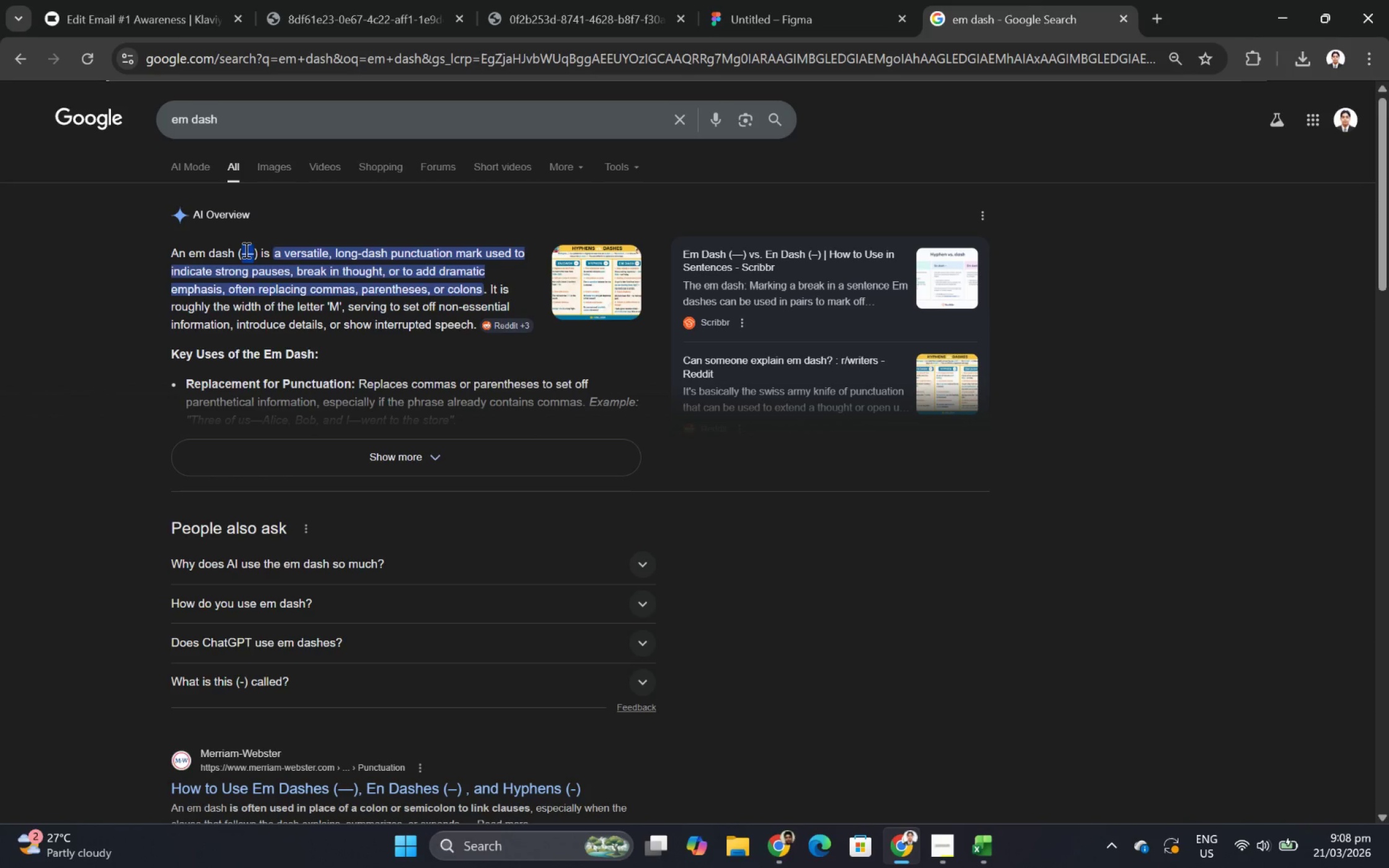 
left_click([251, 260])
 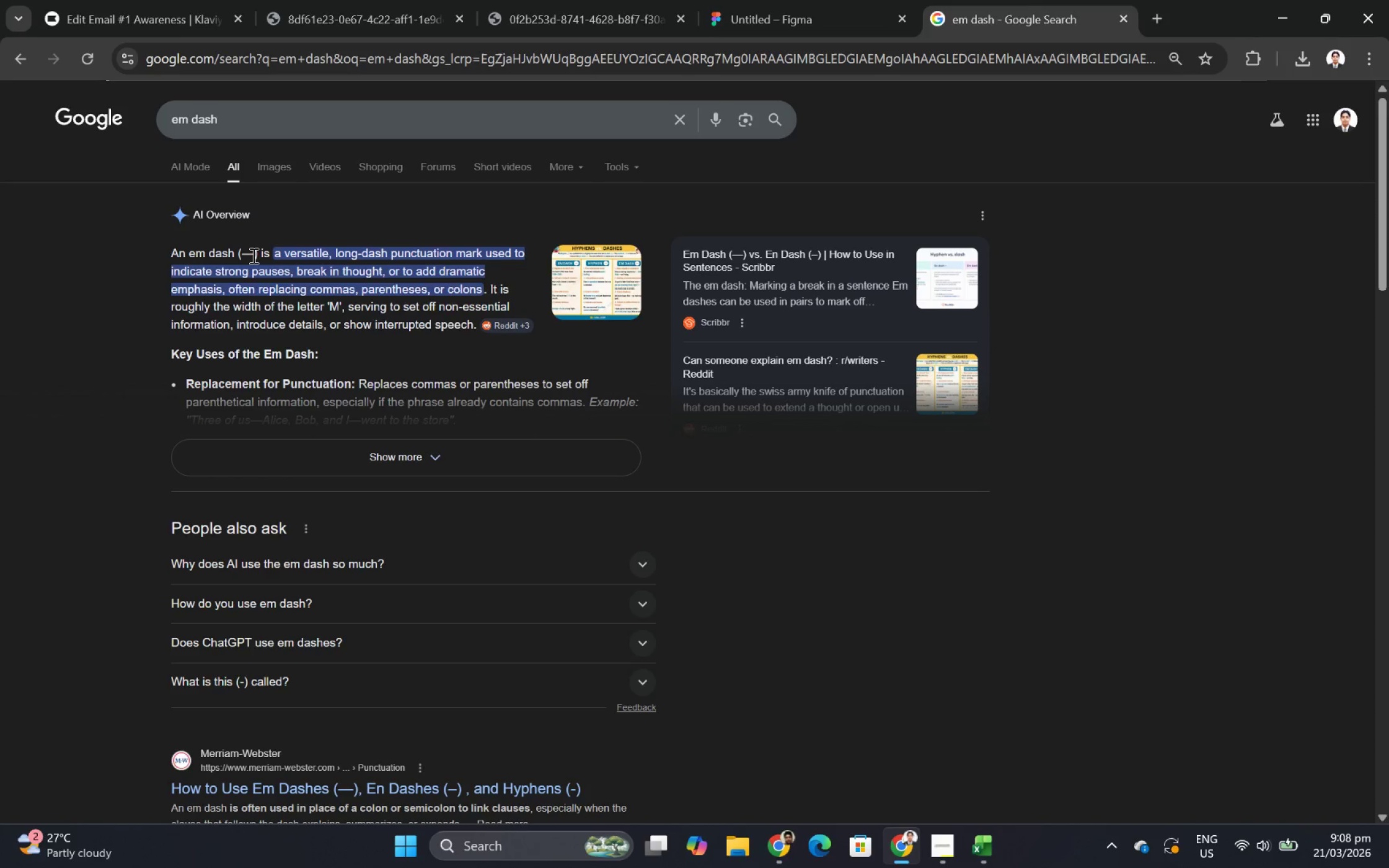 
left_click_drag(start_coordinate=[252, 255], to_coordinate=[245, 255])
 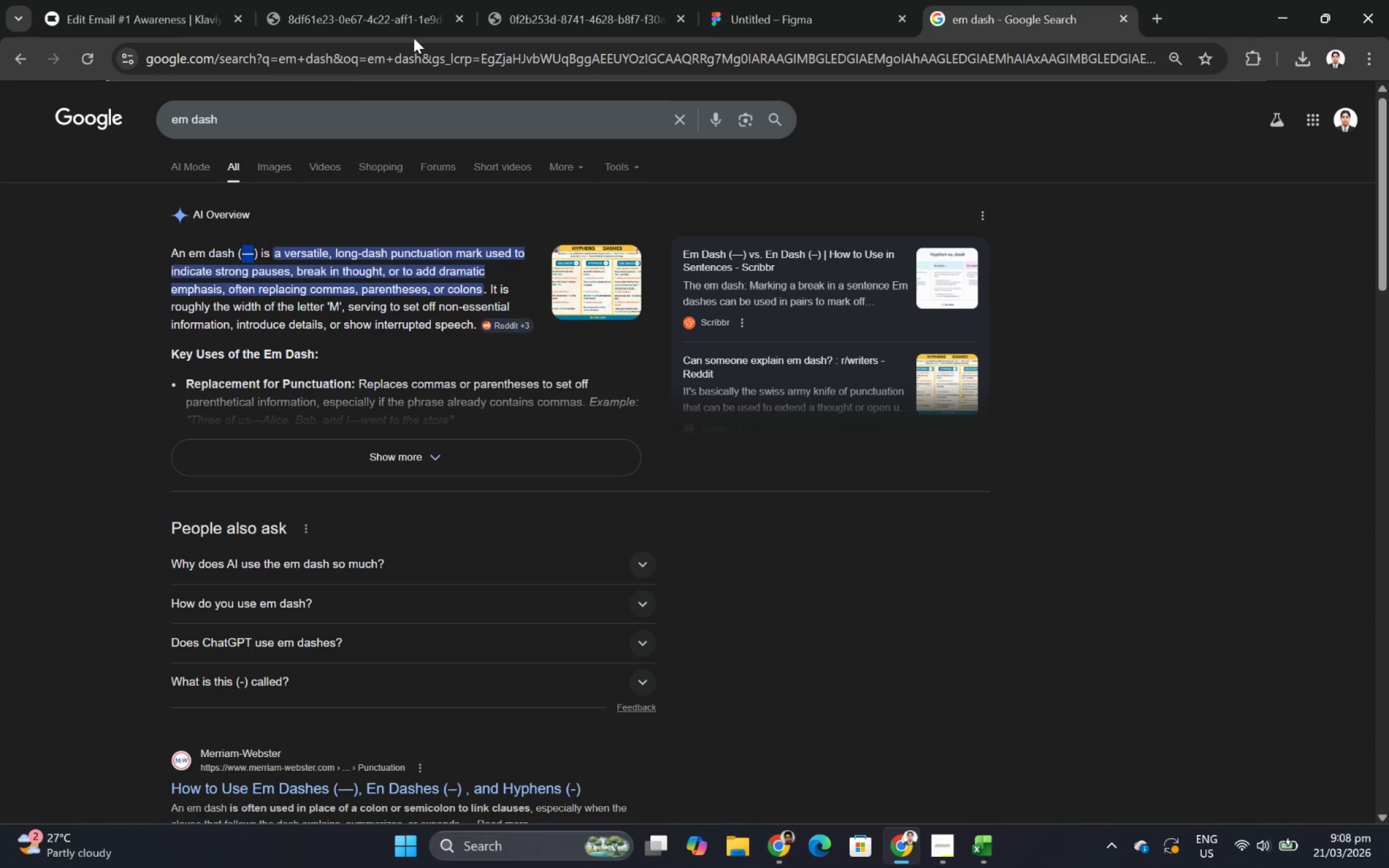 
key(Control+C)
 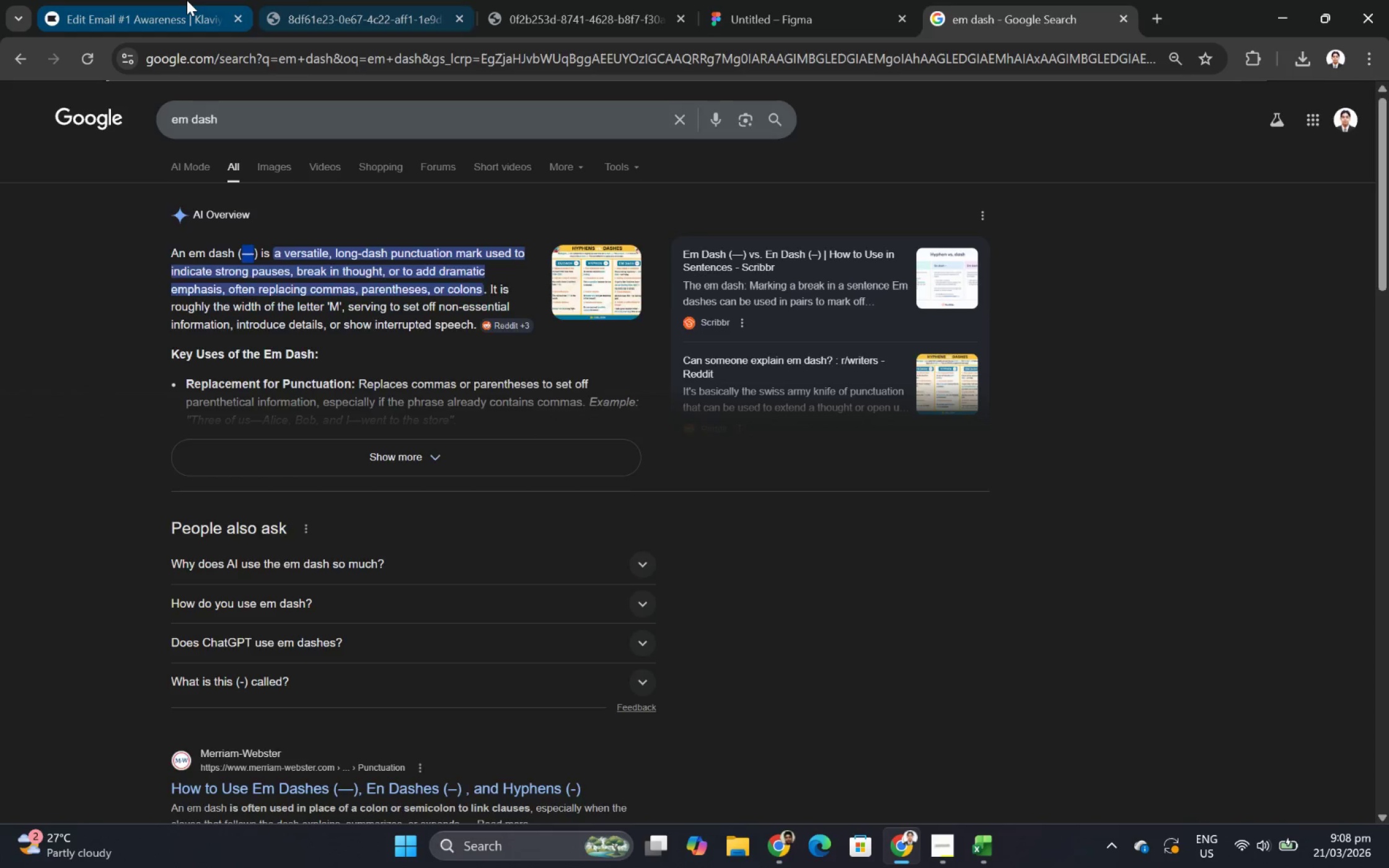 
left_click([187, 0])
 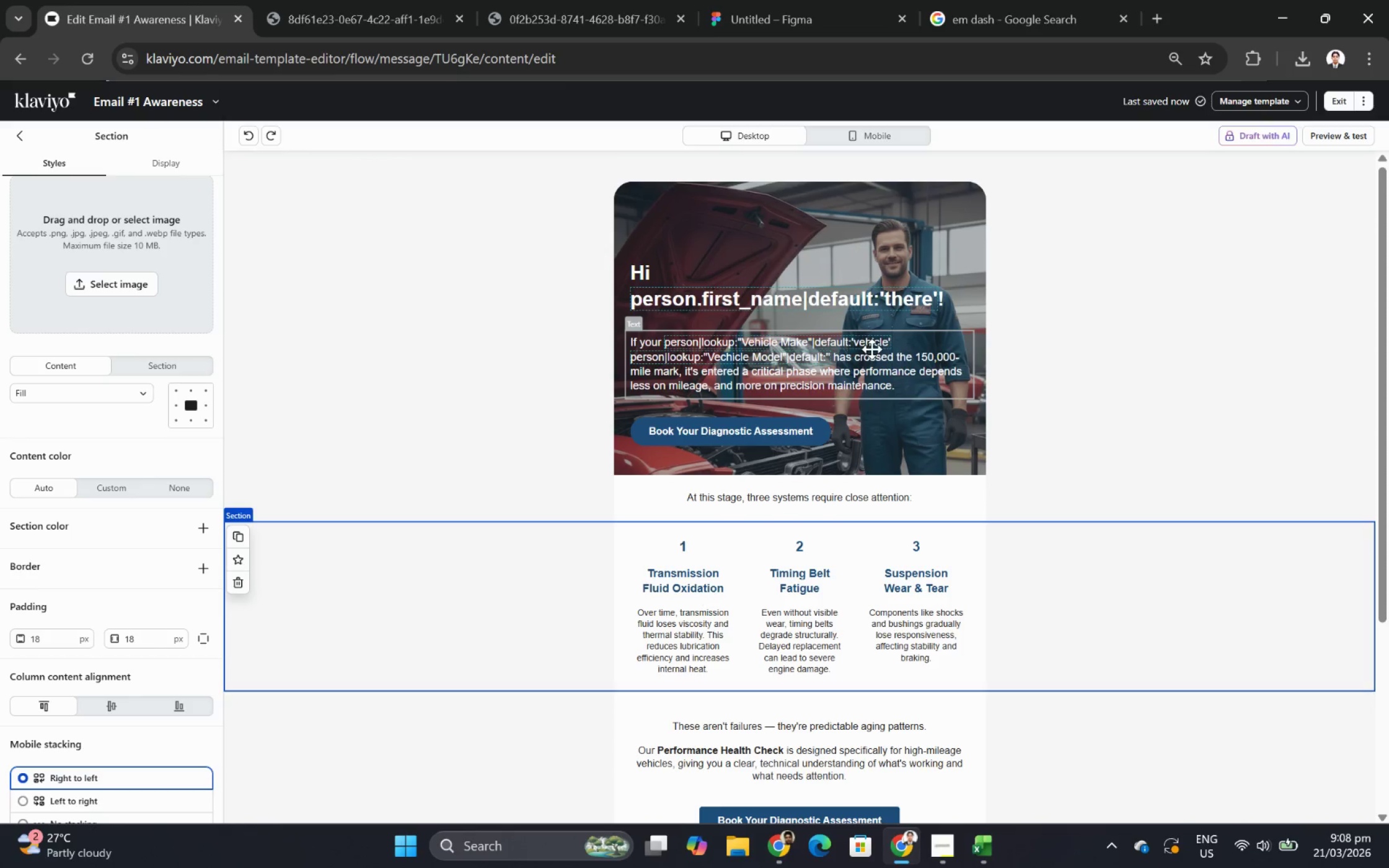 
double_click([871, 349])
 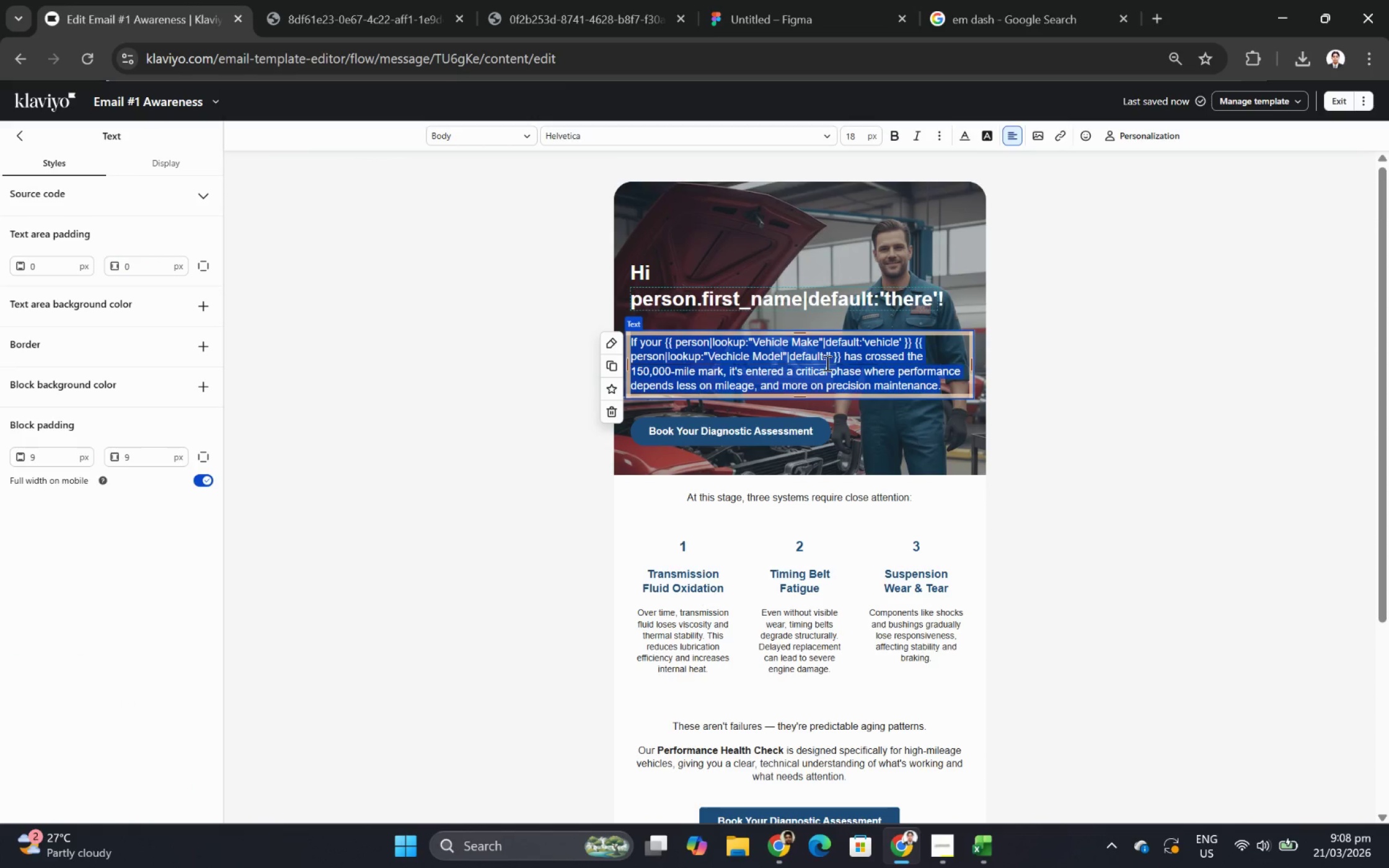 
left_click([849, 360])
 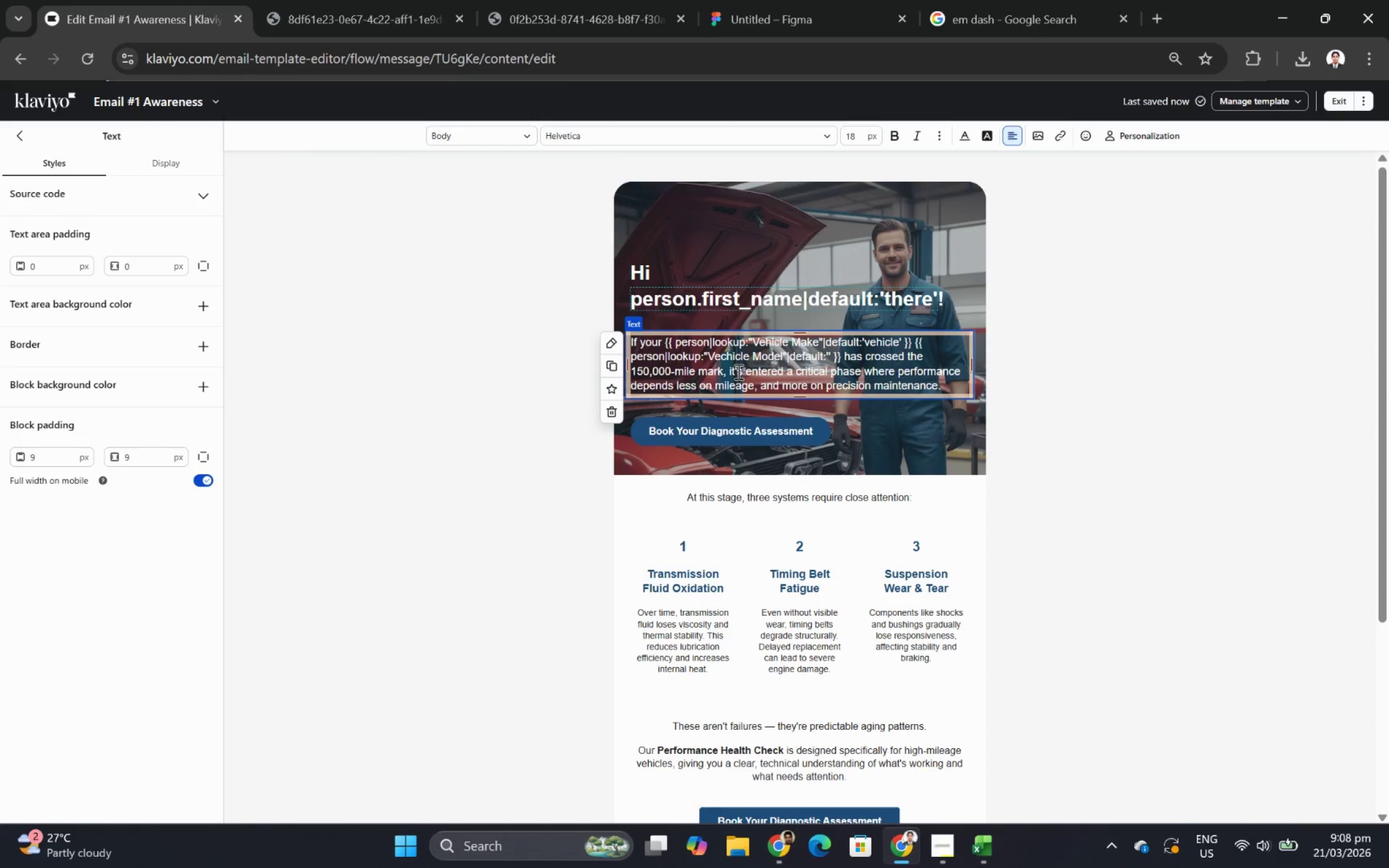 
left_click([730, 371])
 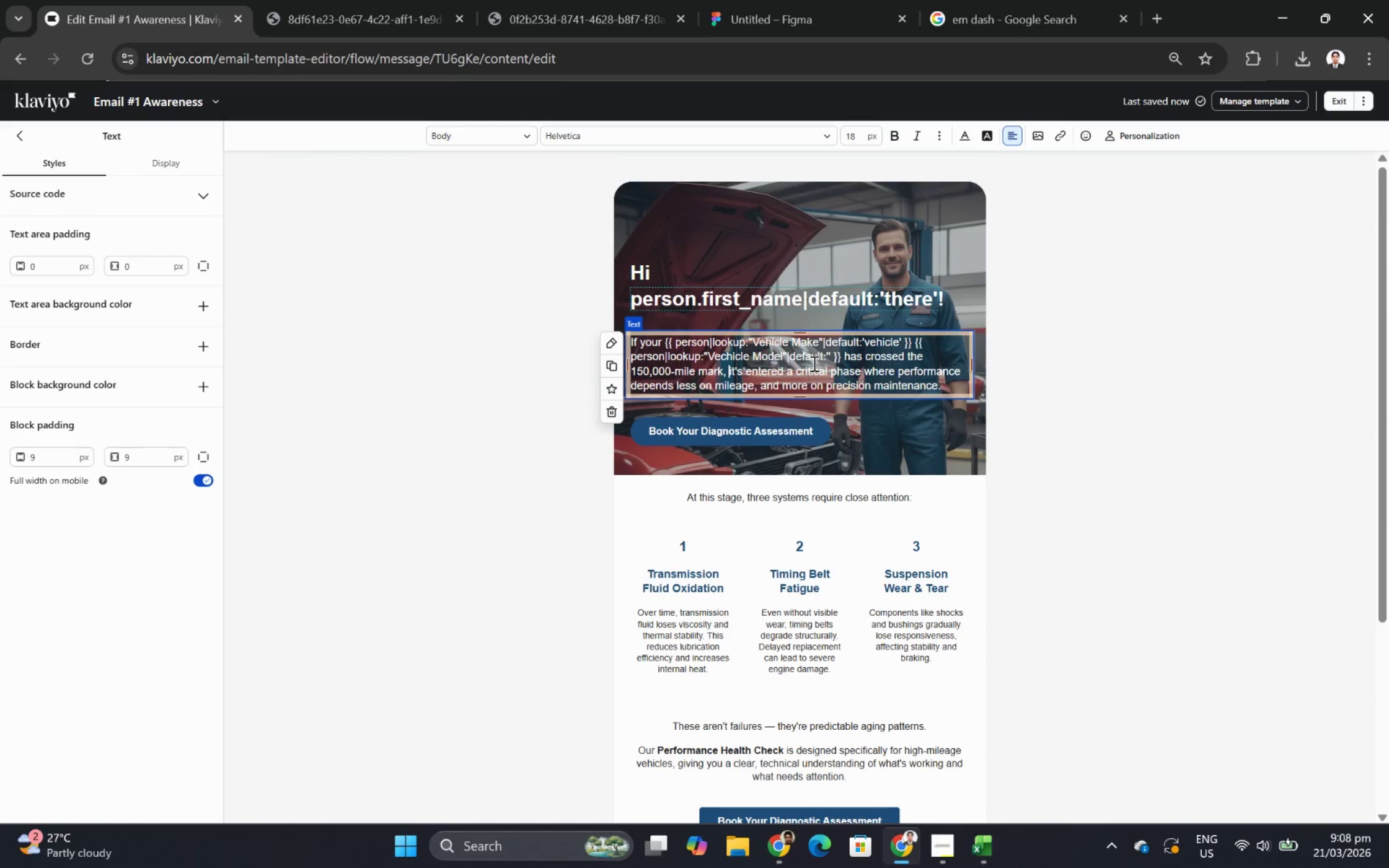 
key(Backspace)
 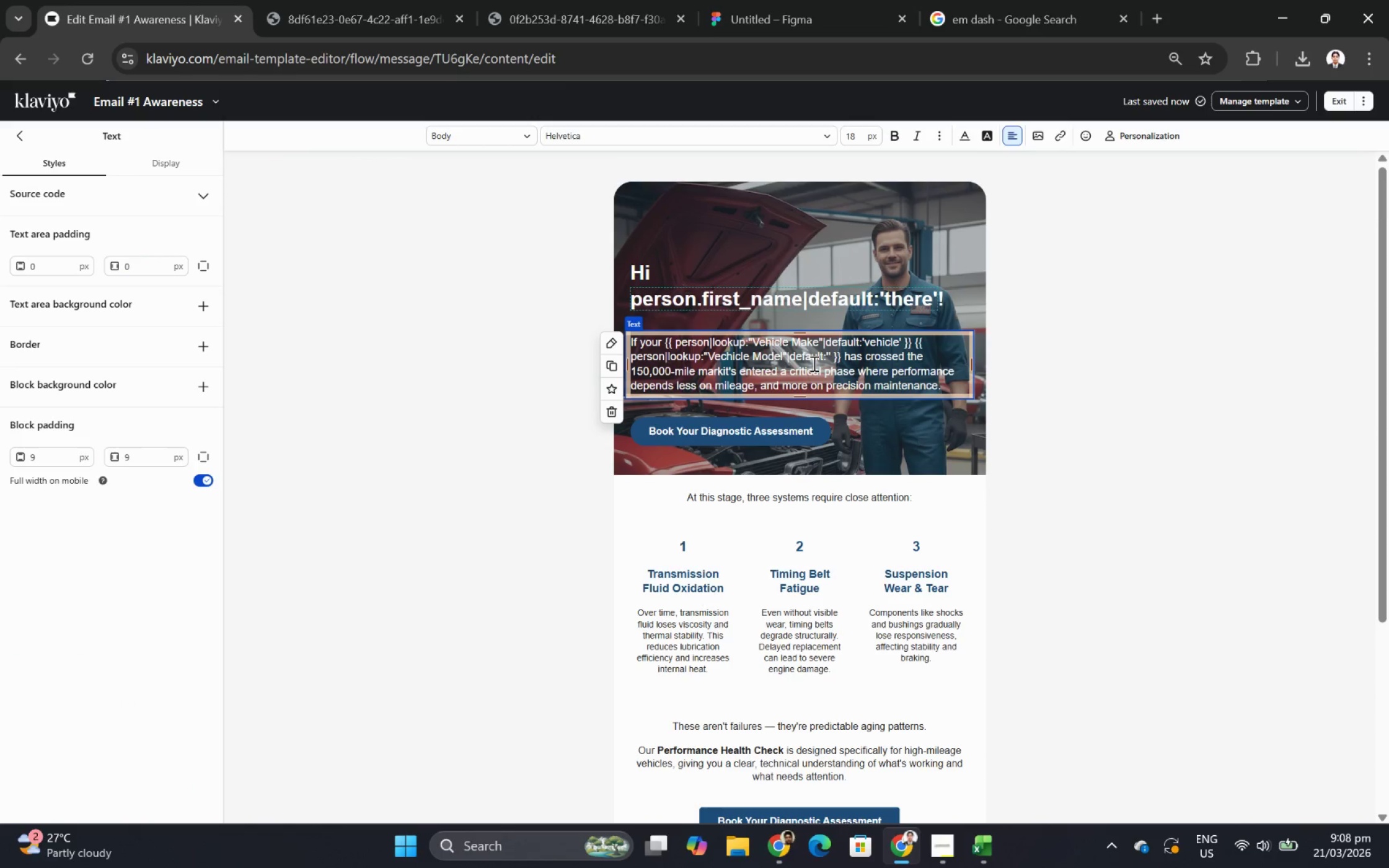 
key(Backspace)
 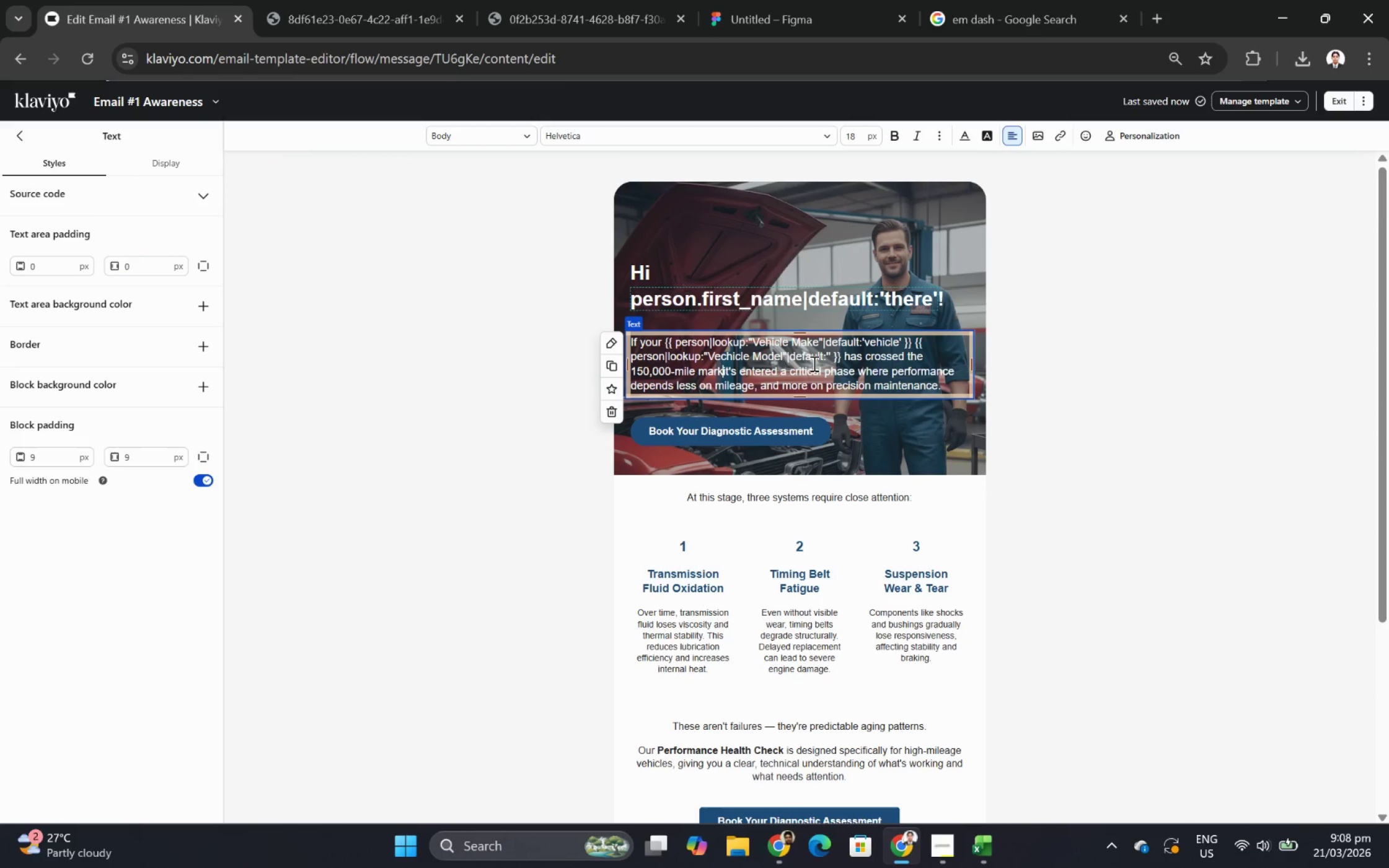 
key(Control+V)
 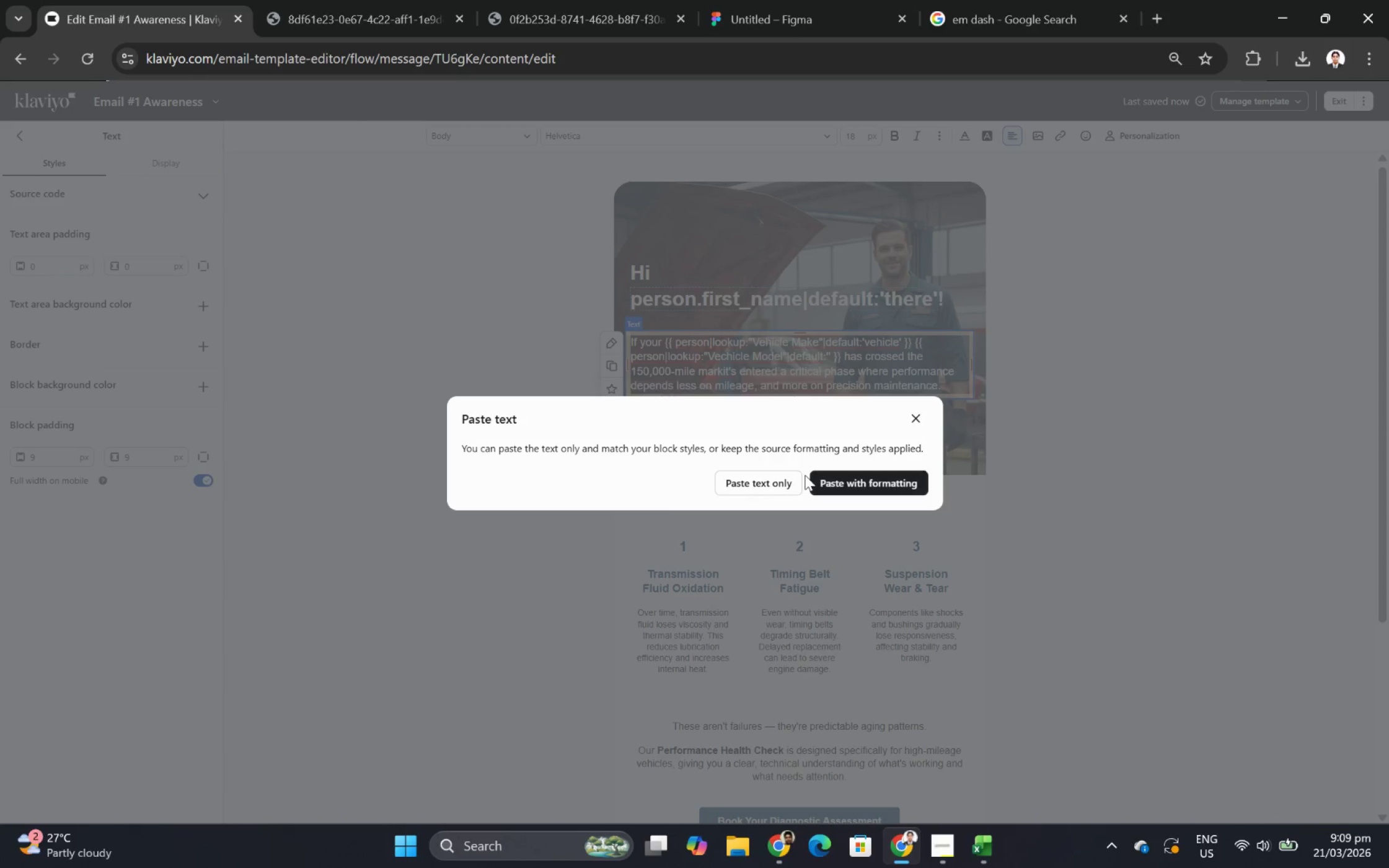 
left_click([785, 480])
 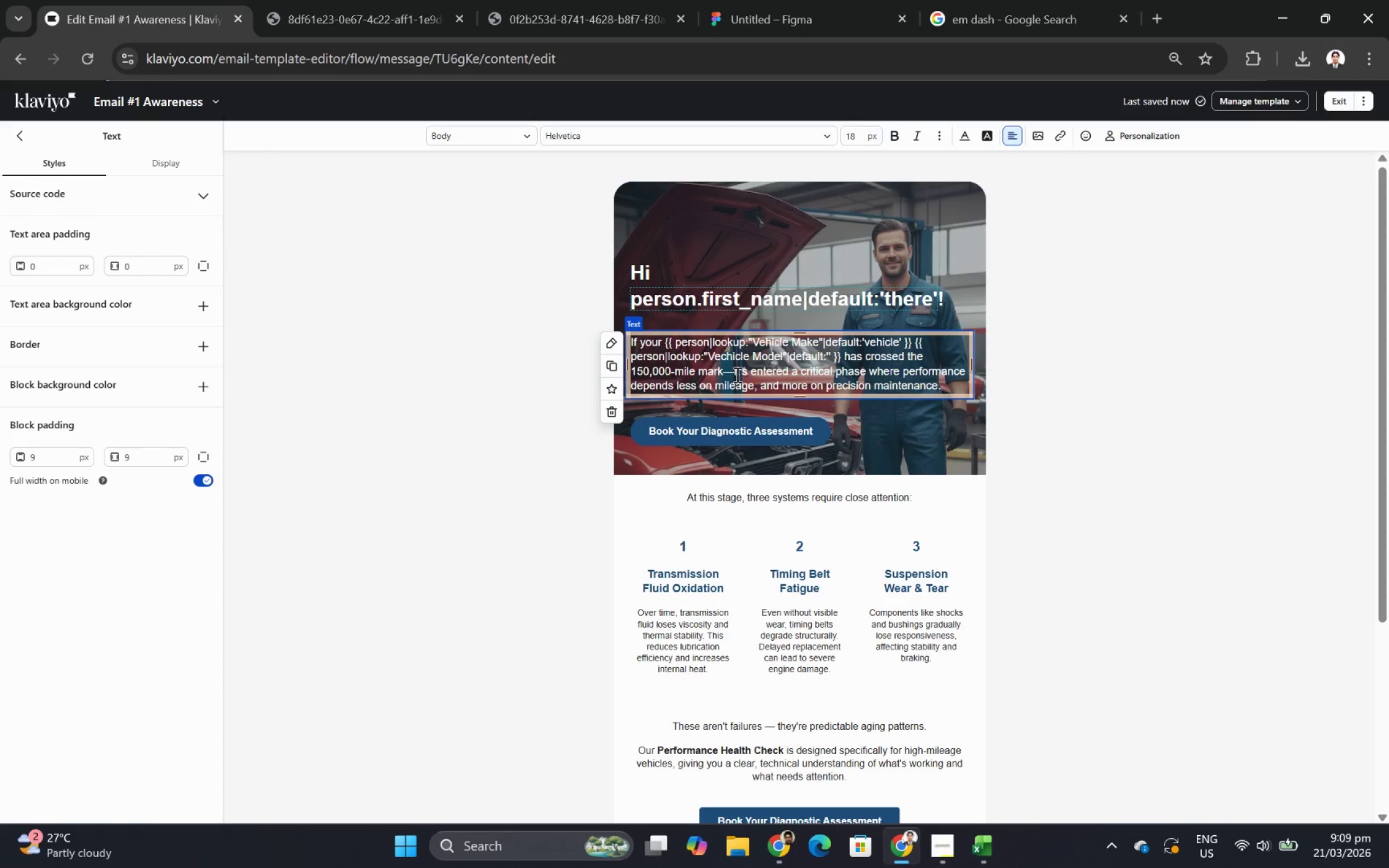 
left_click([735, 372])
 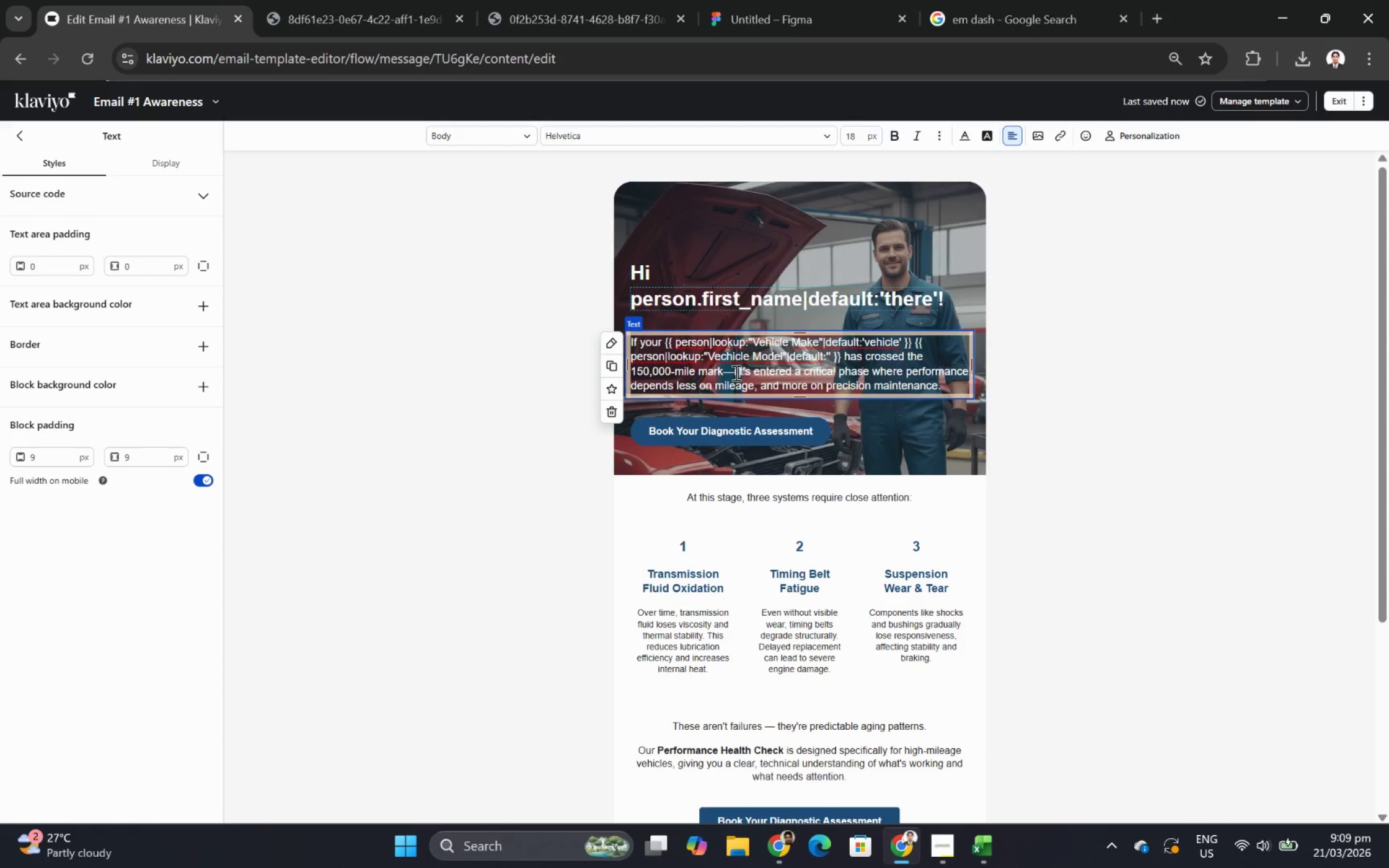 
key(Space)
 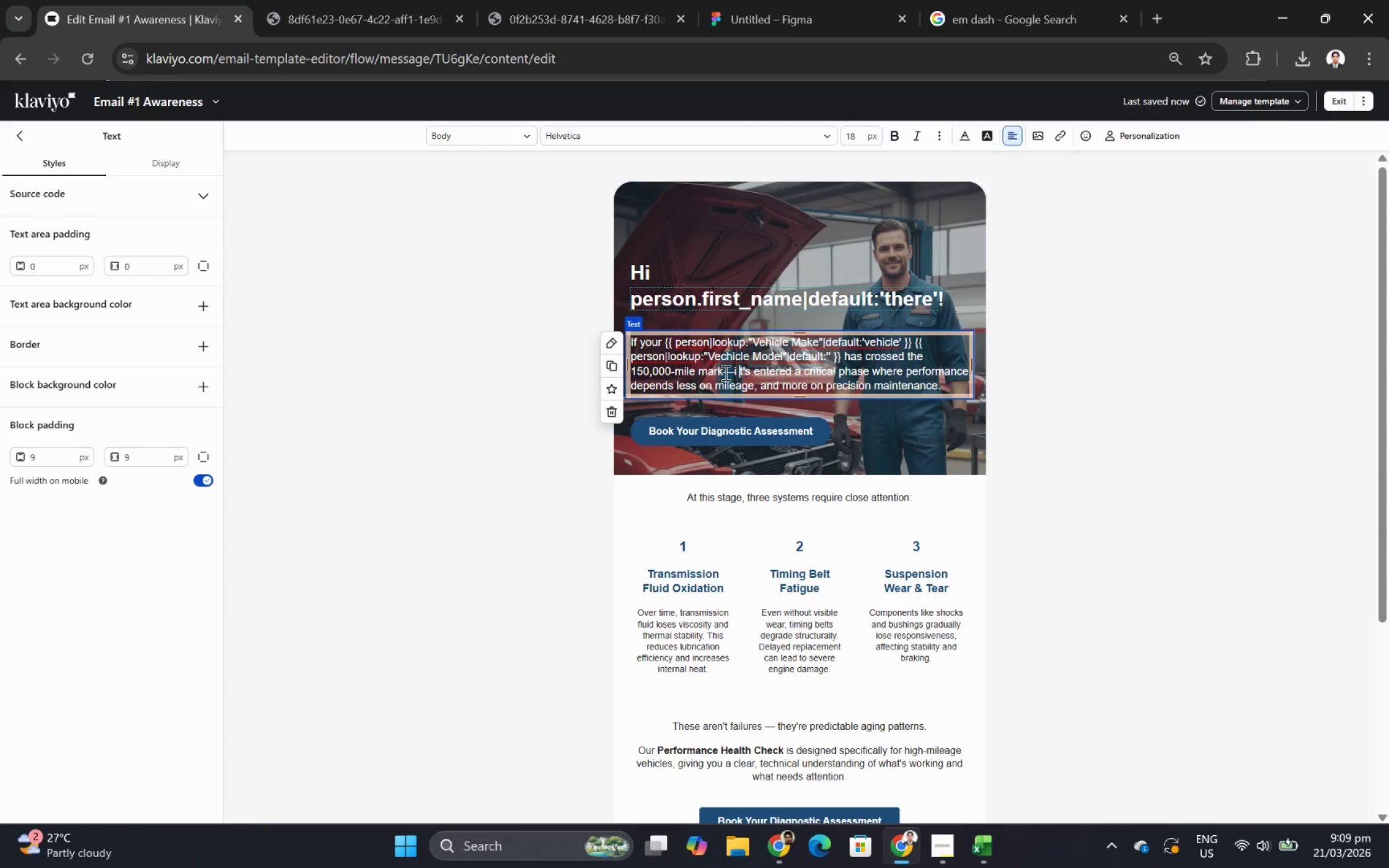 
left_click([724, 372])
 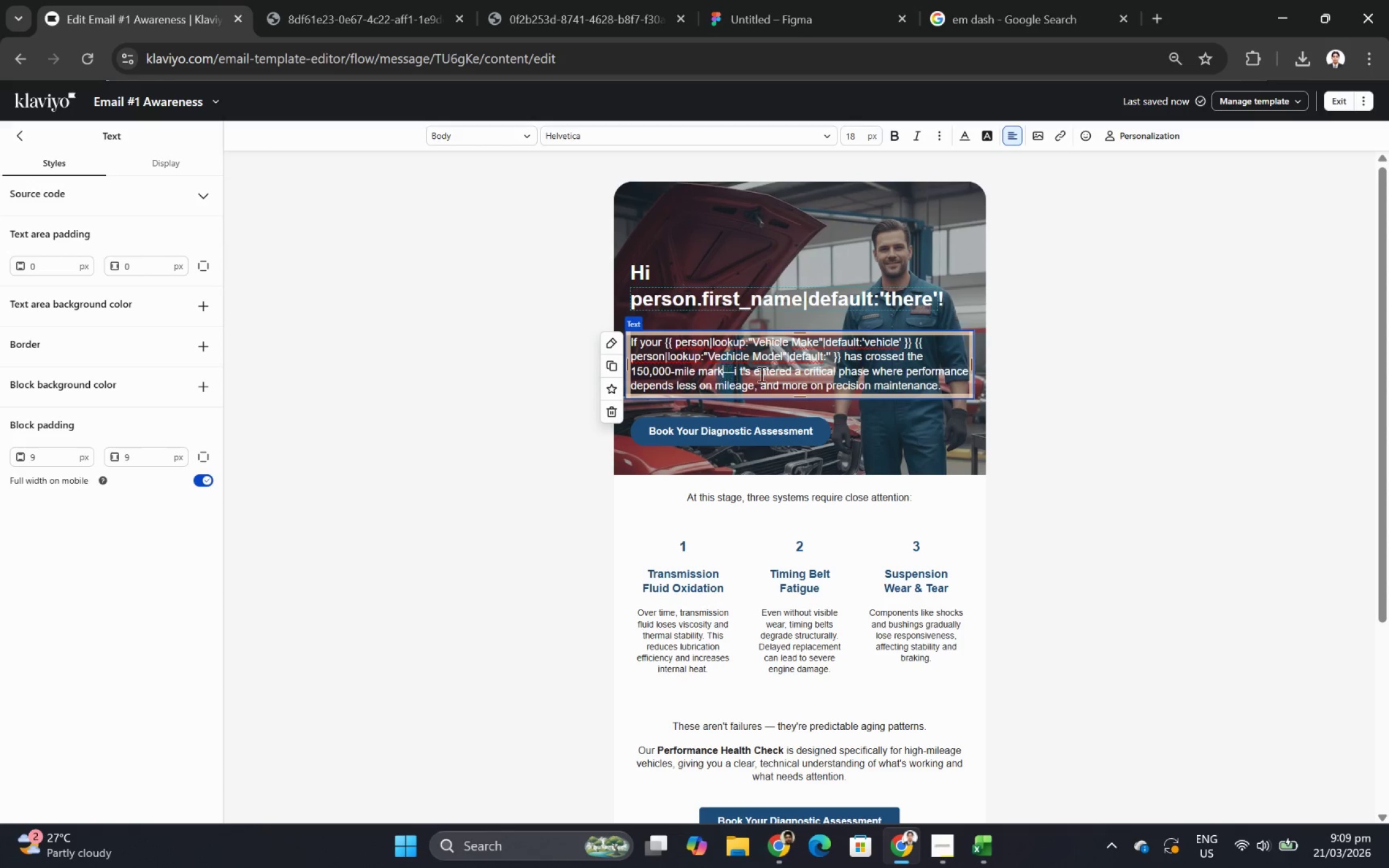 
key(Space)
 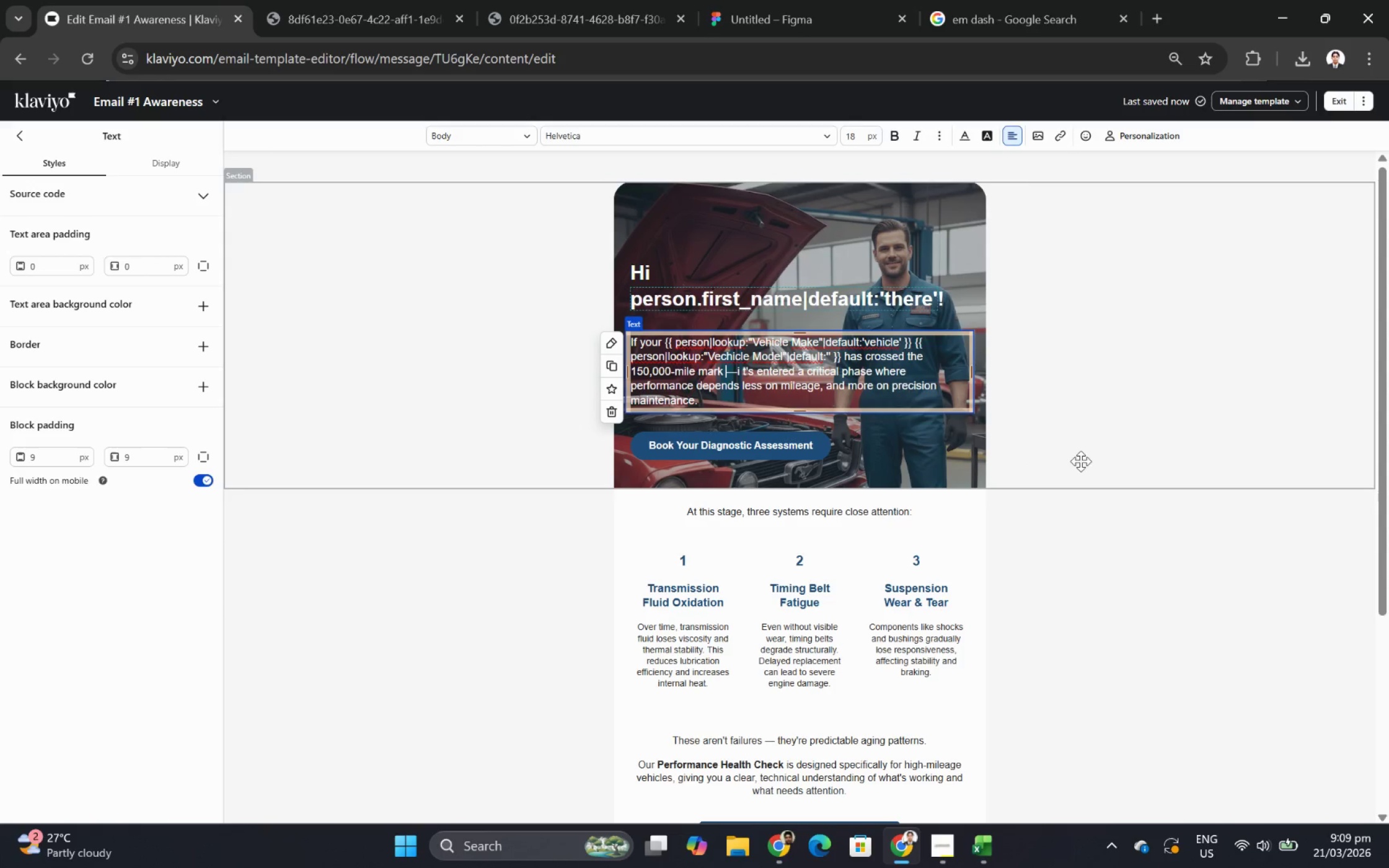 
left_click([1108, 464])
 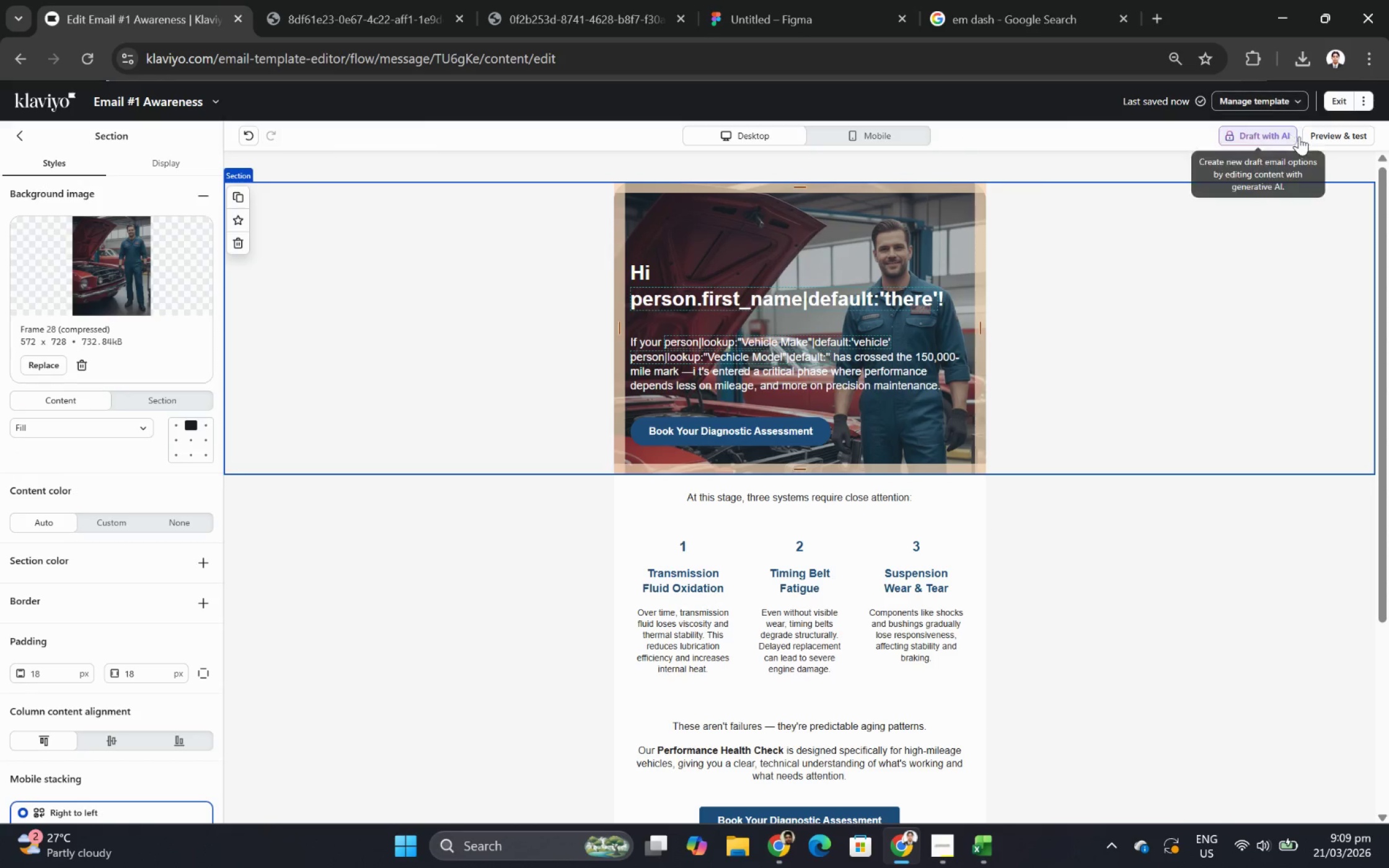 
left_click([1333, 141])
 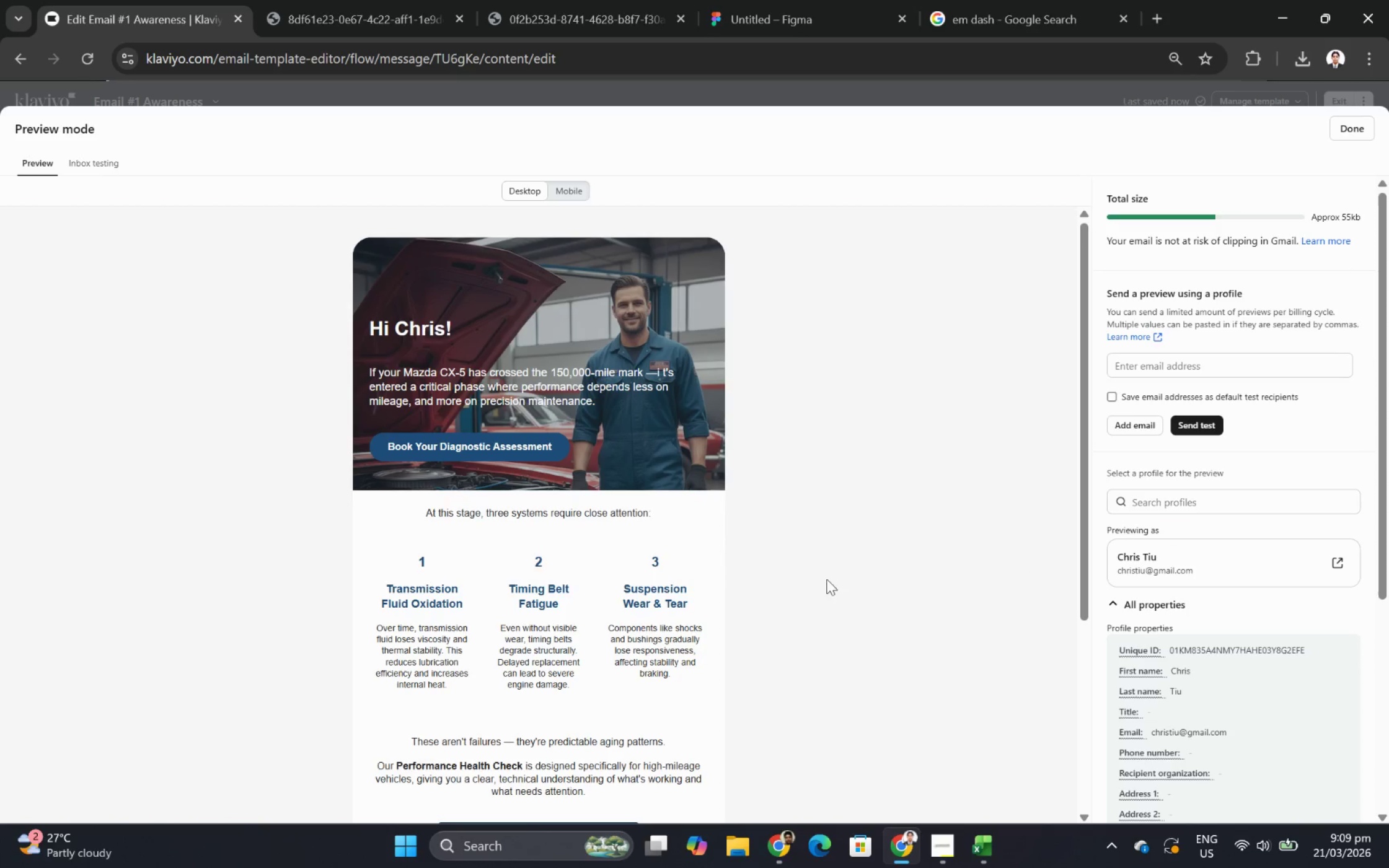 
scroll: coordinate [902, 557], scroll_direction: down, amount: 1.0
 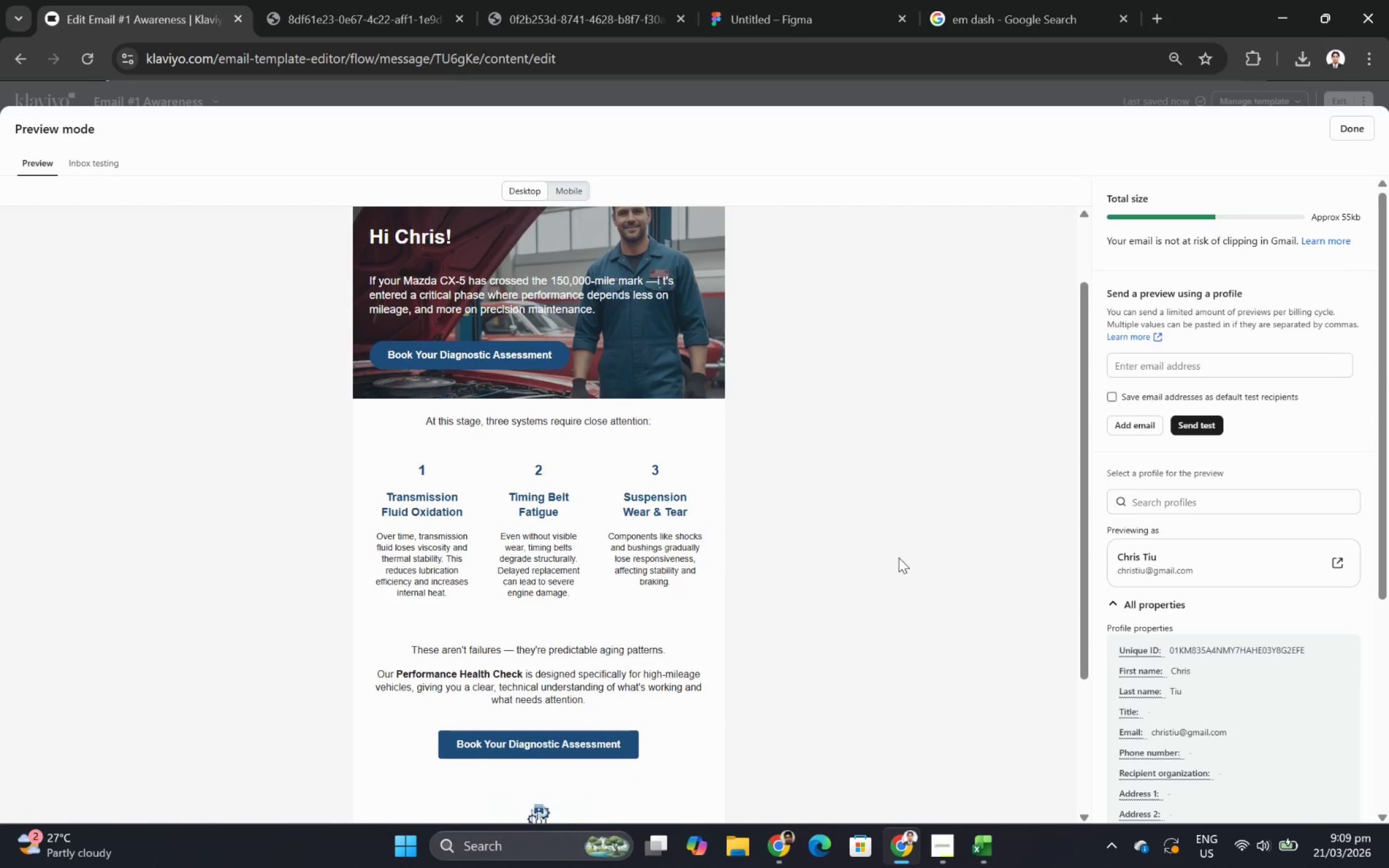 
scroll: coordinate [898, 557], scroll_direction: up, amount: 1.0
 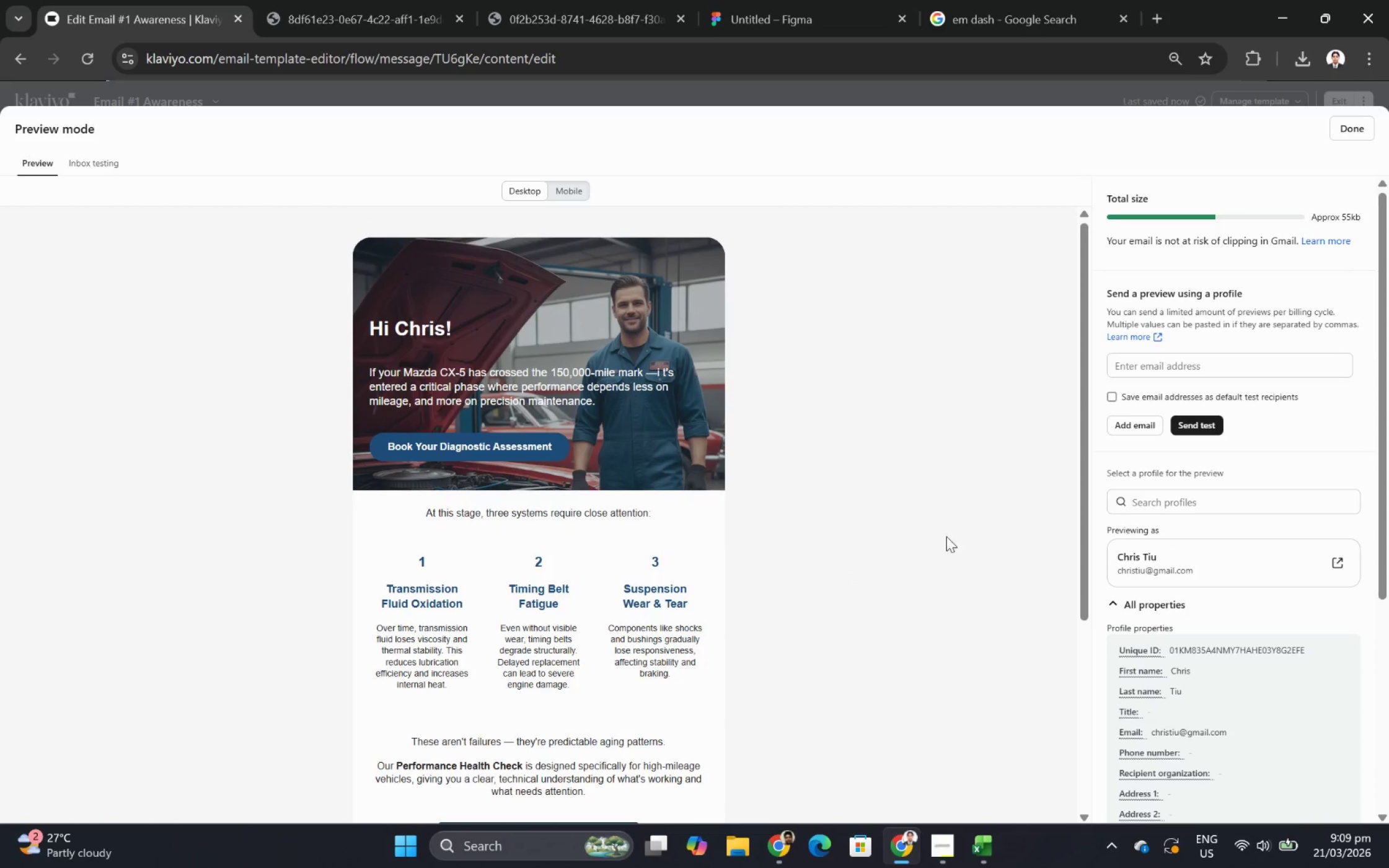 
scroll: coordinate [730, 564], scroll_direction: down, amount: 2.0
 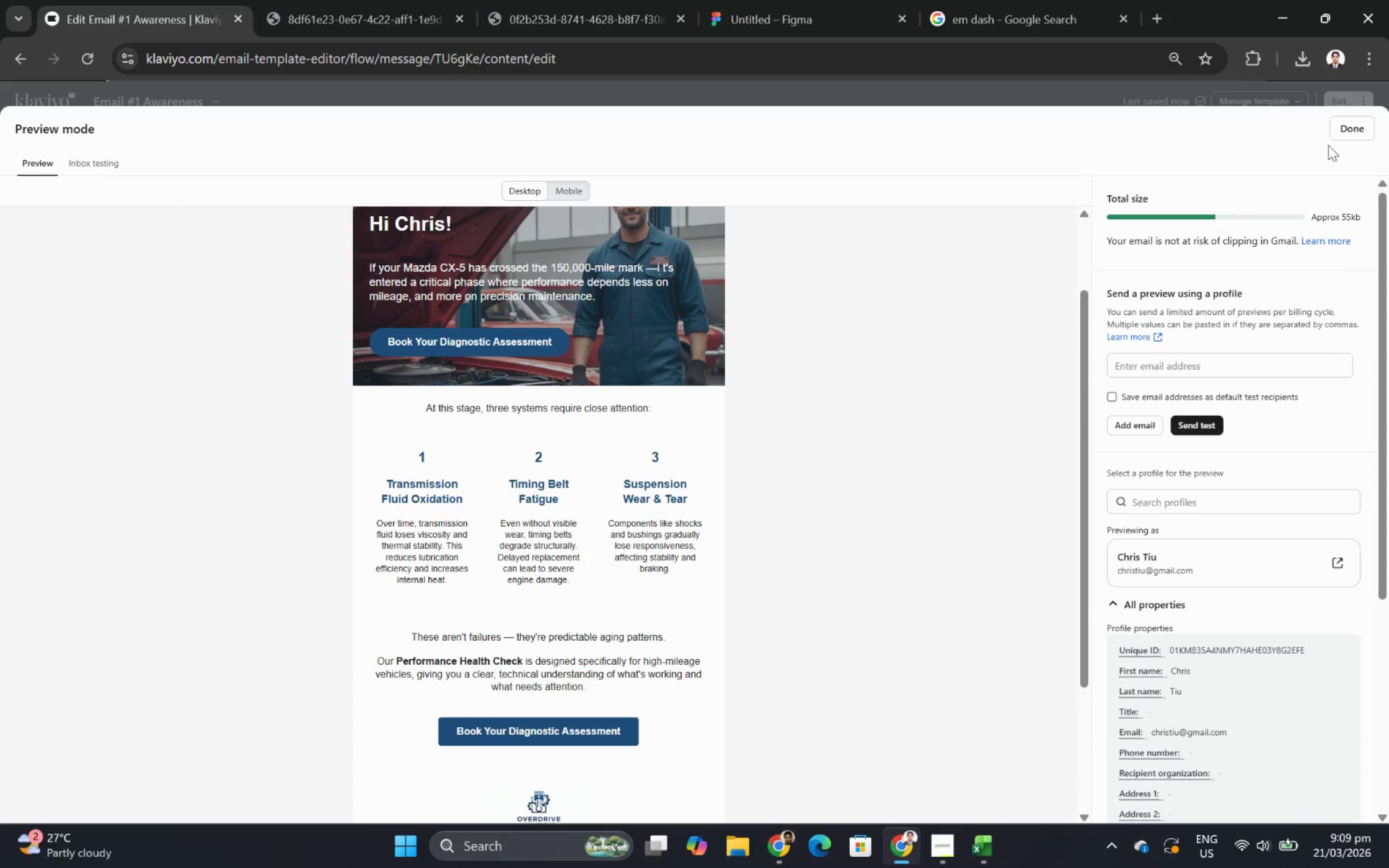 
left_click([1365, 123])
 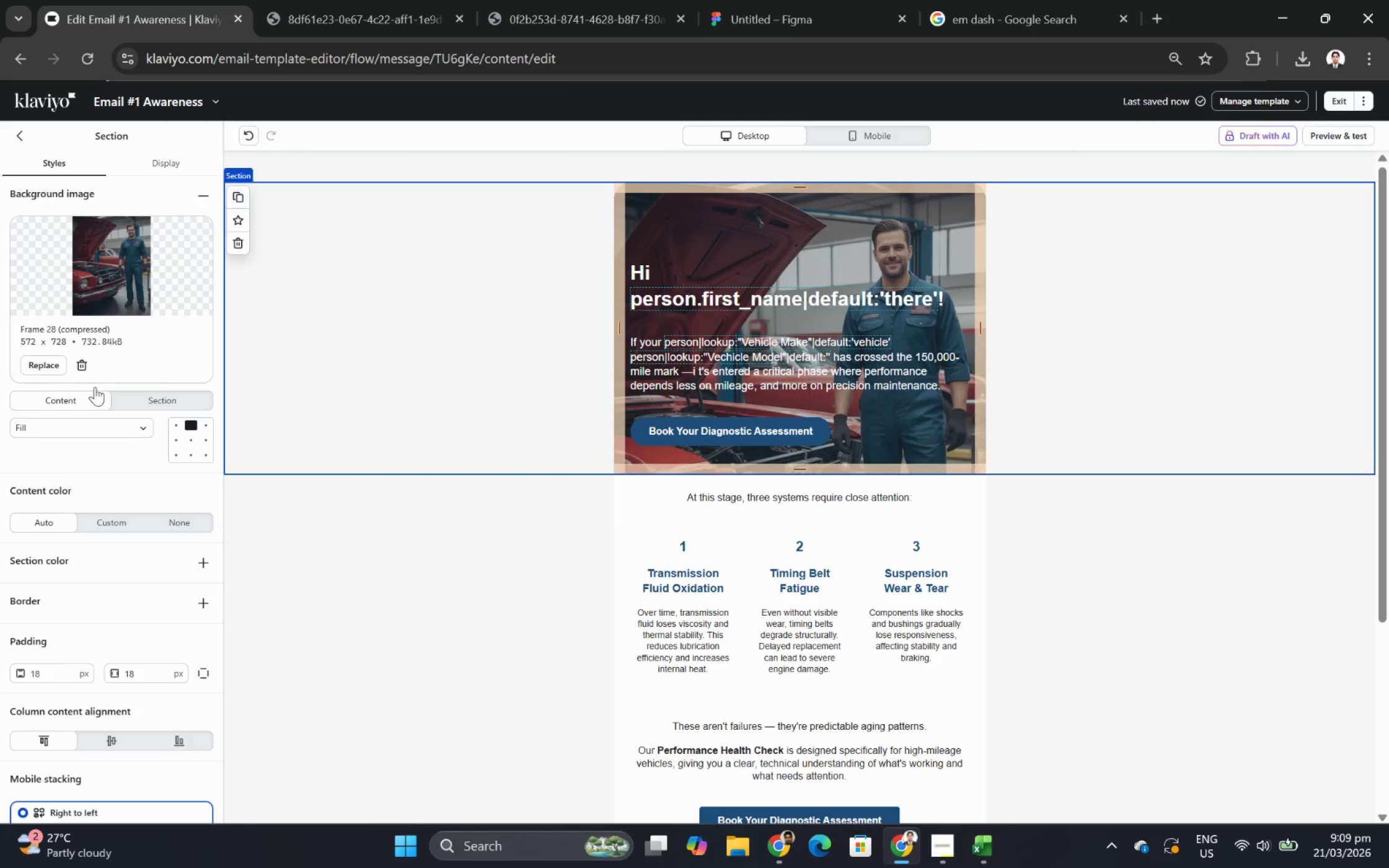 
left_click([22, 136])
 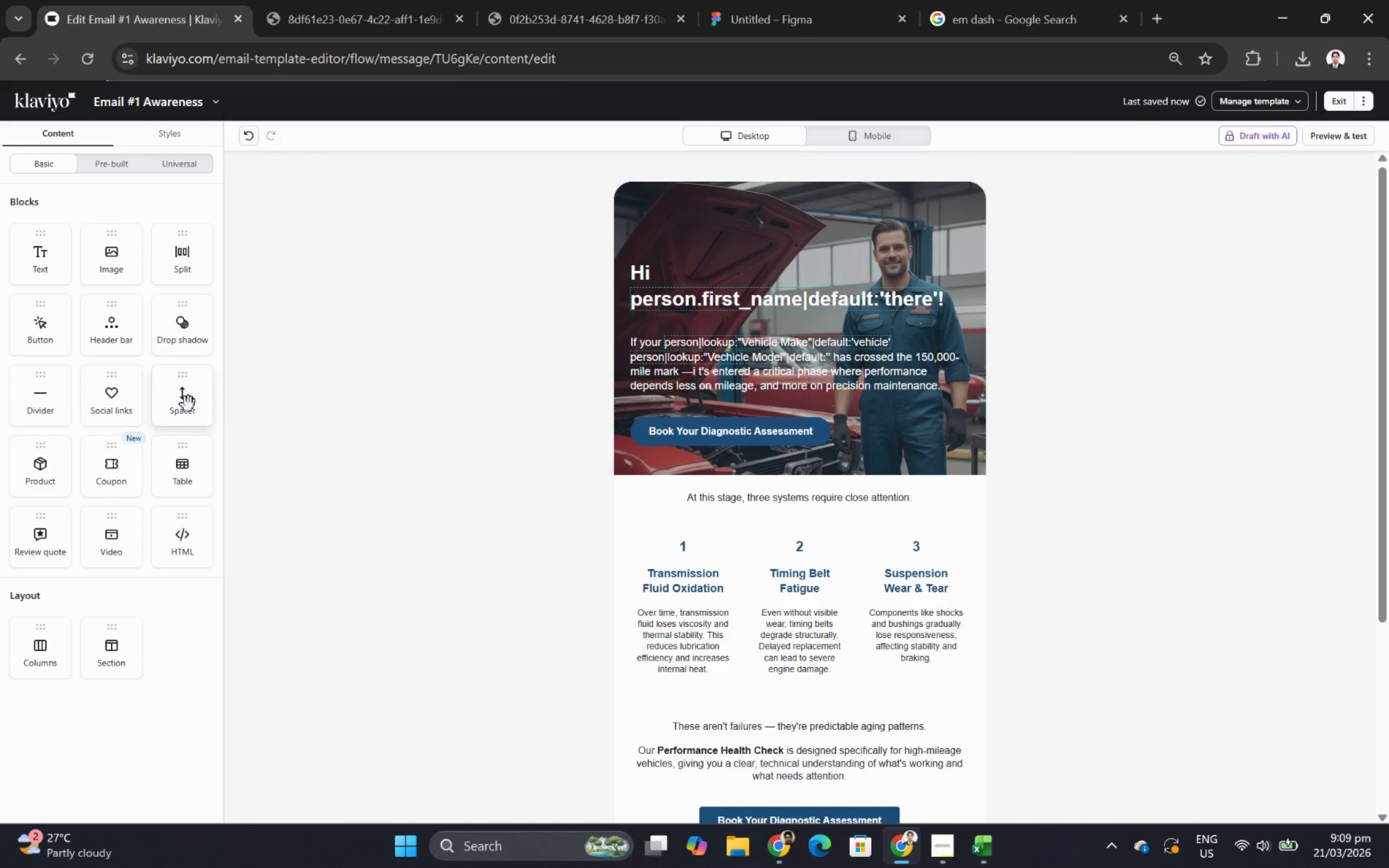 
left_click_drag(start_coordinate=[188, 400], to_coordinate=[844, 489])
 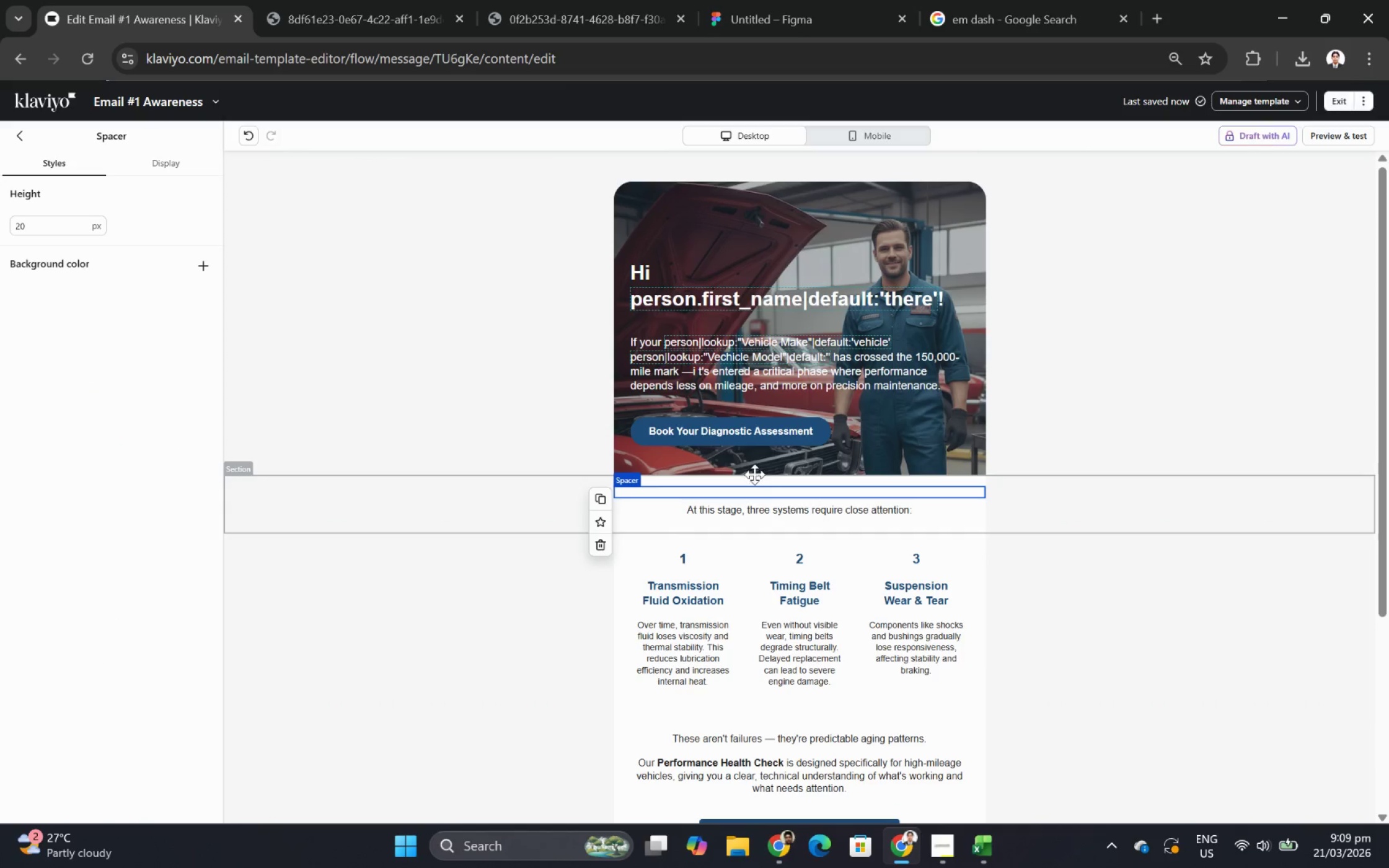 
left_click([747, 462])
 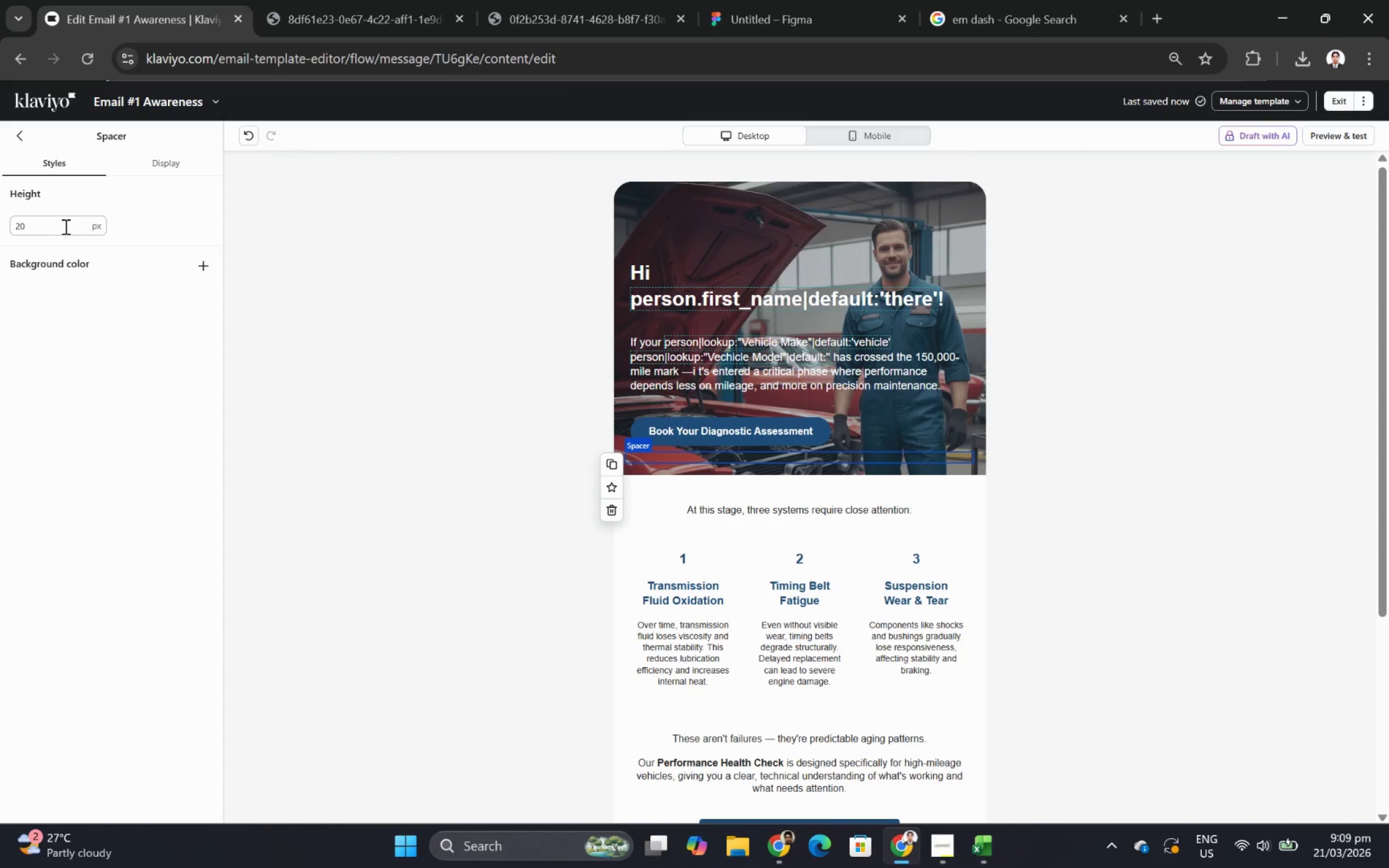 
double_click([64, 226])
 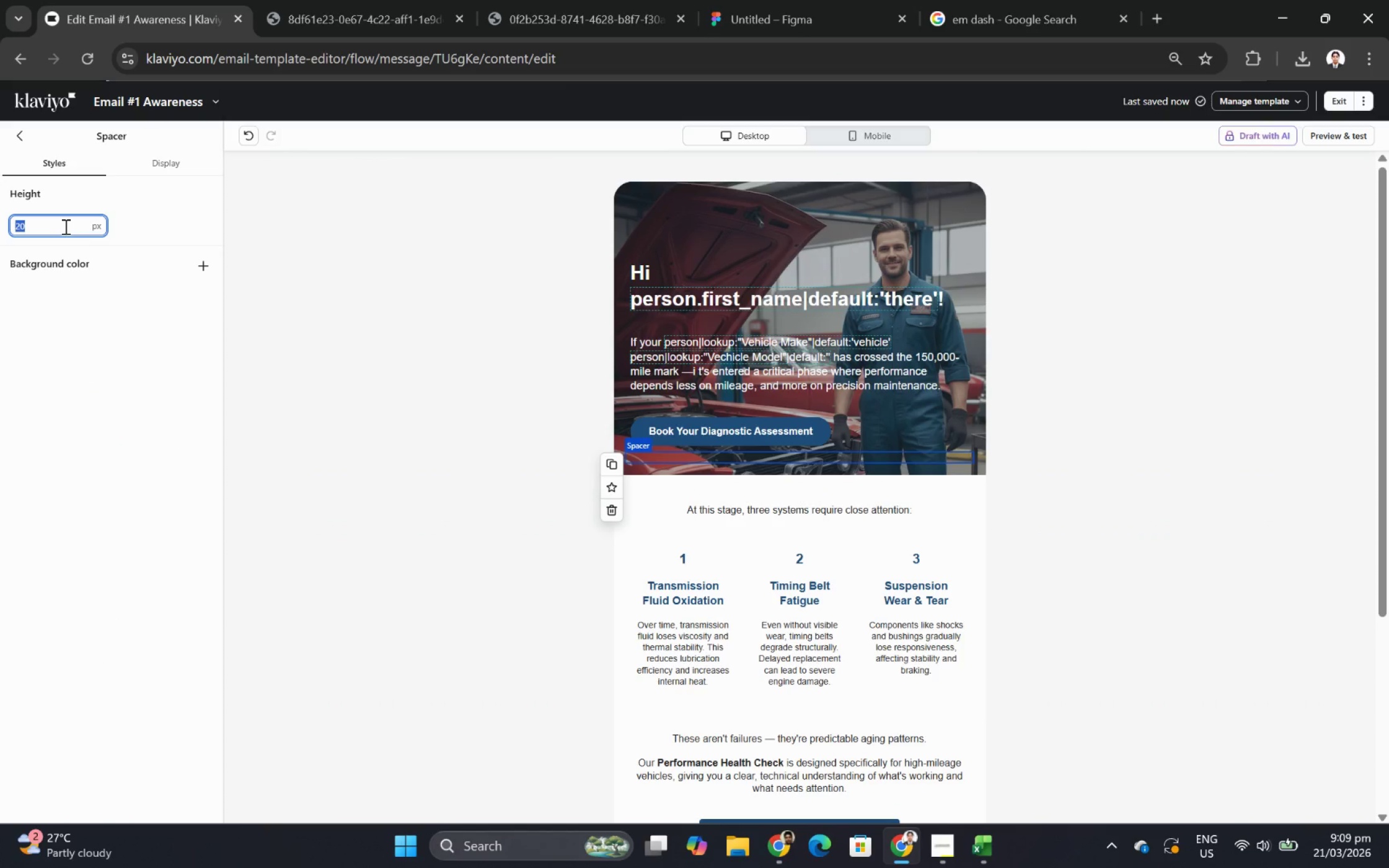 
key(Numpad4)
 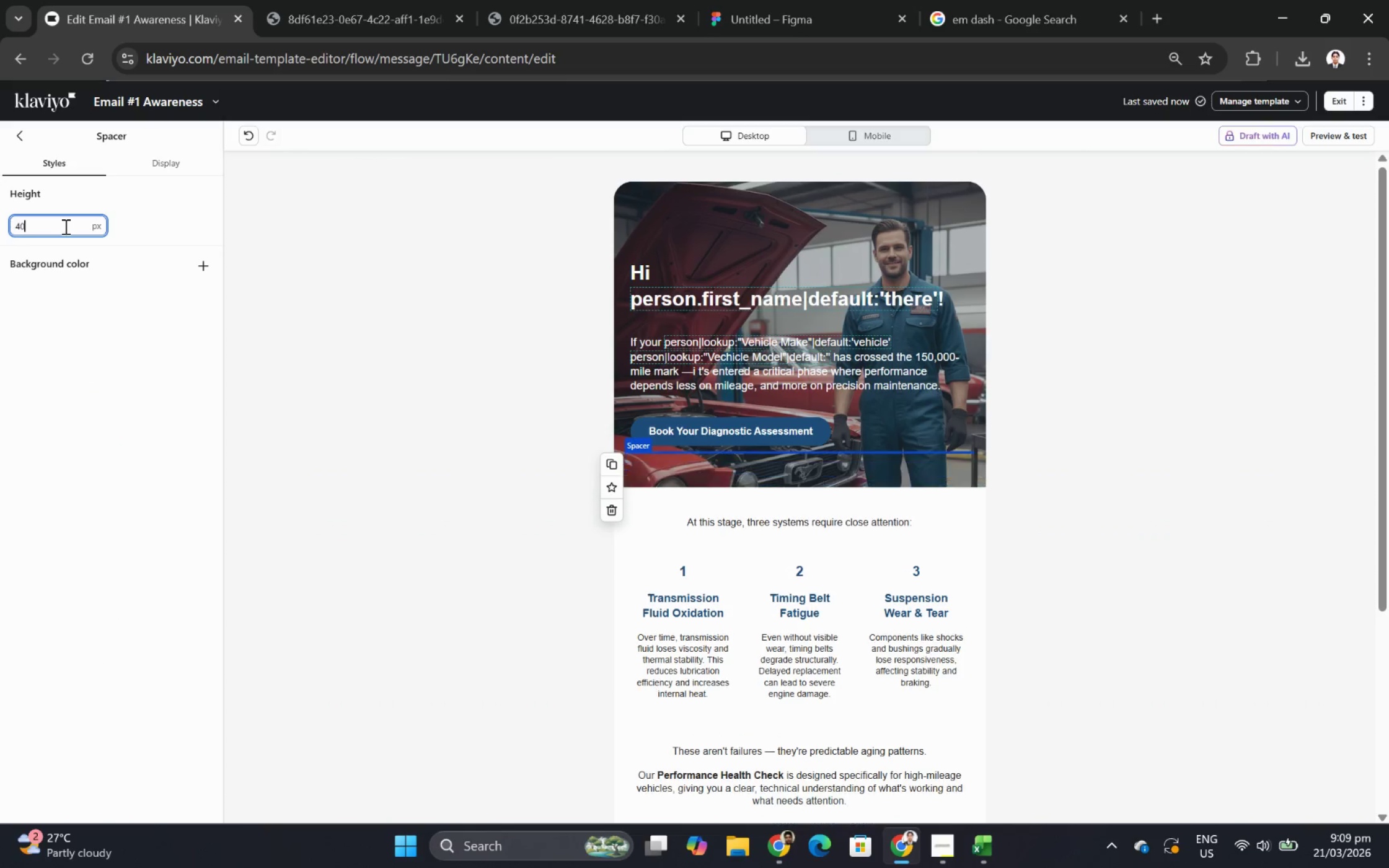 
key(Numpad0)
 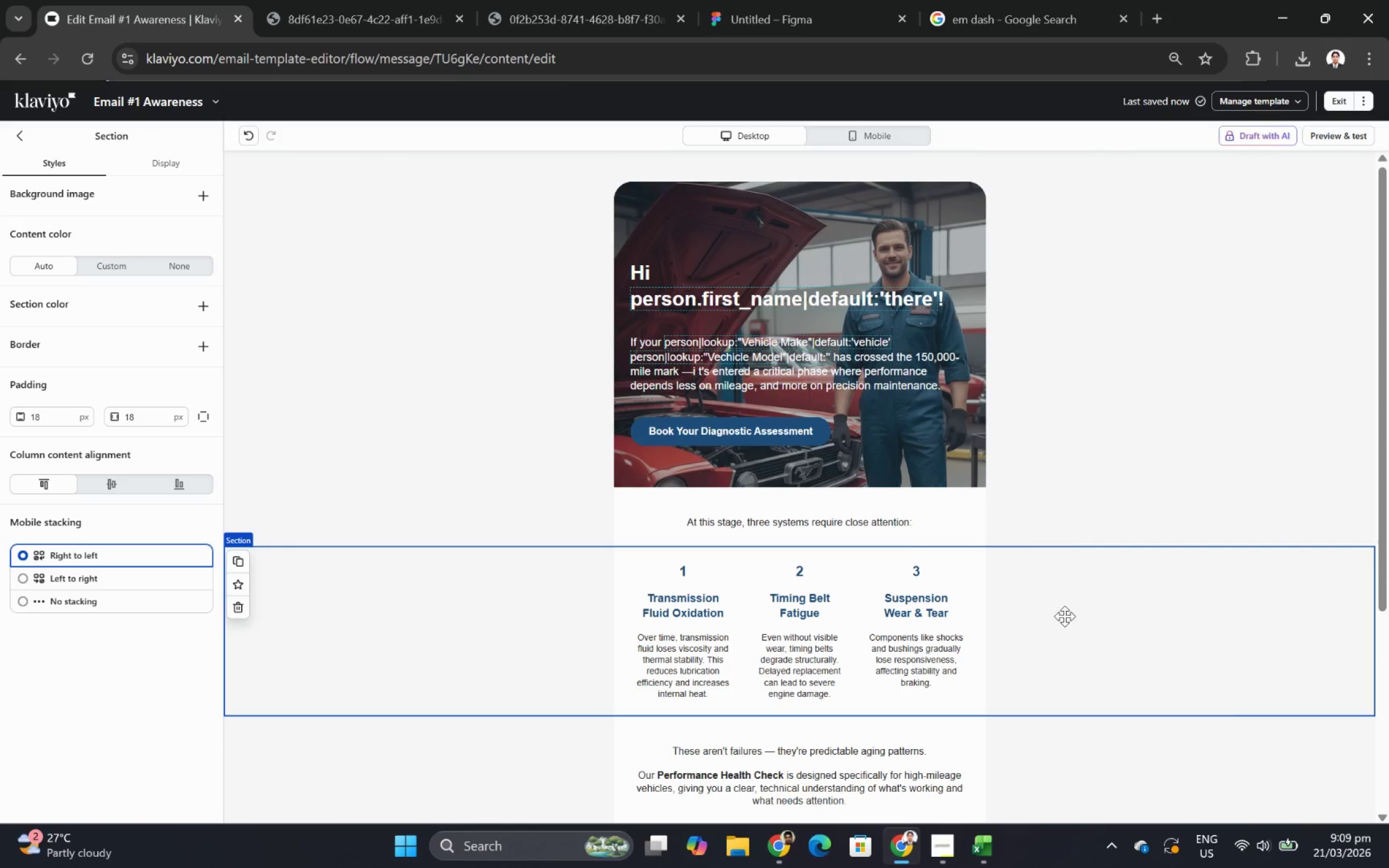 
left_click([876, 470])
 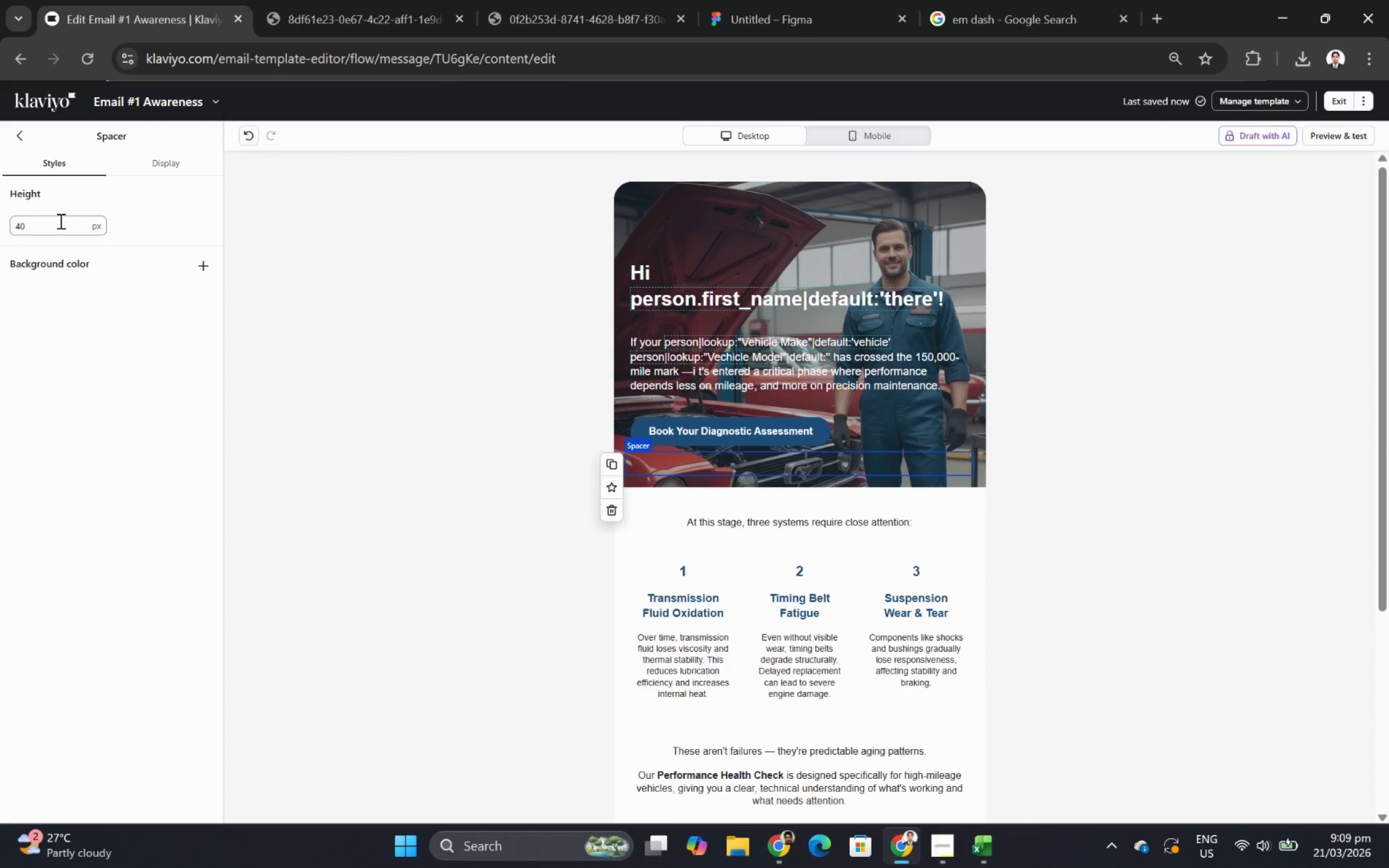 
double_click([58, 222])
 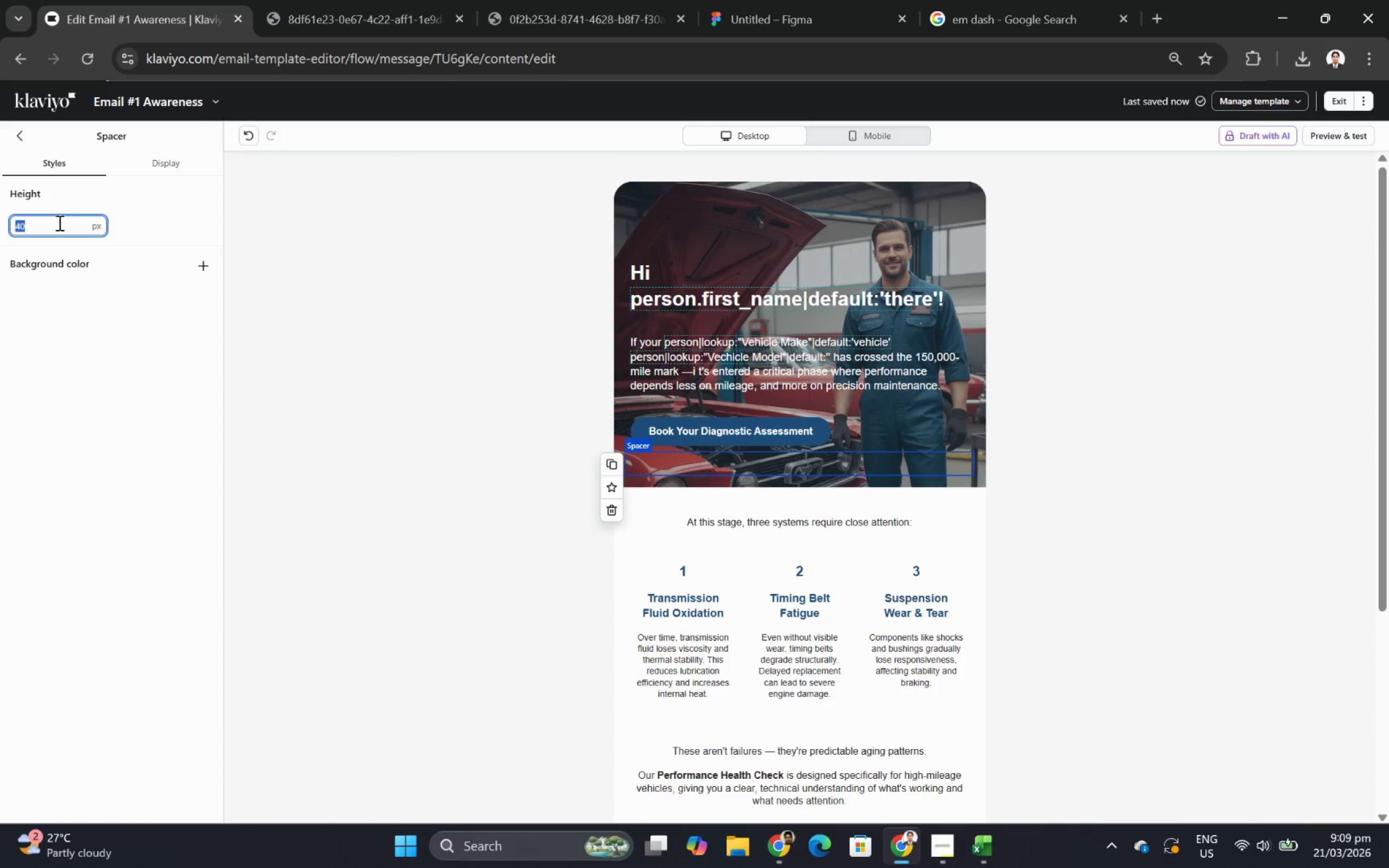 
key(Numpad3)
 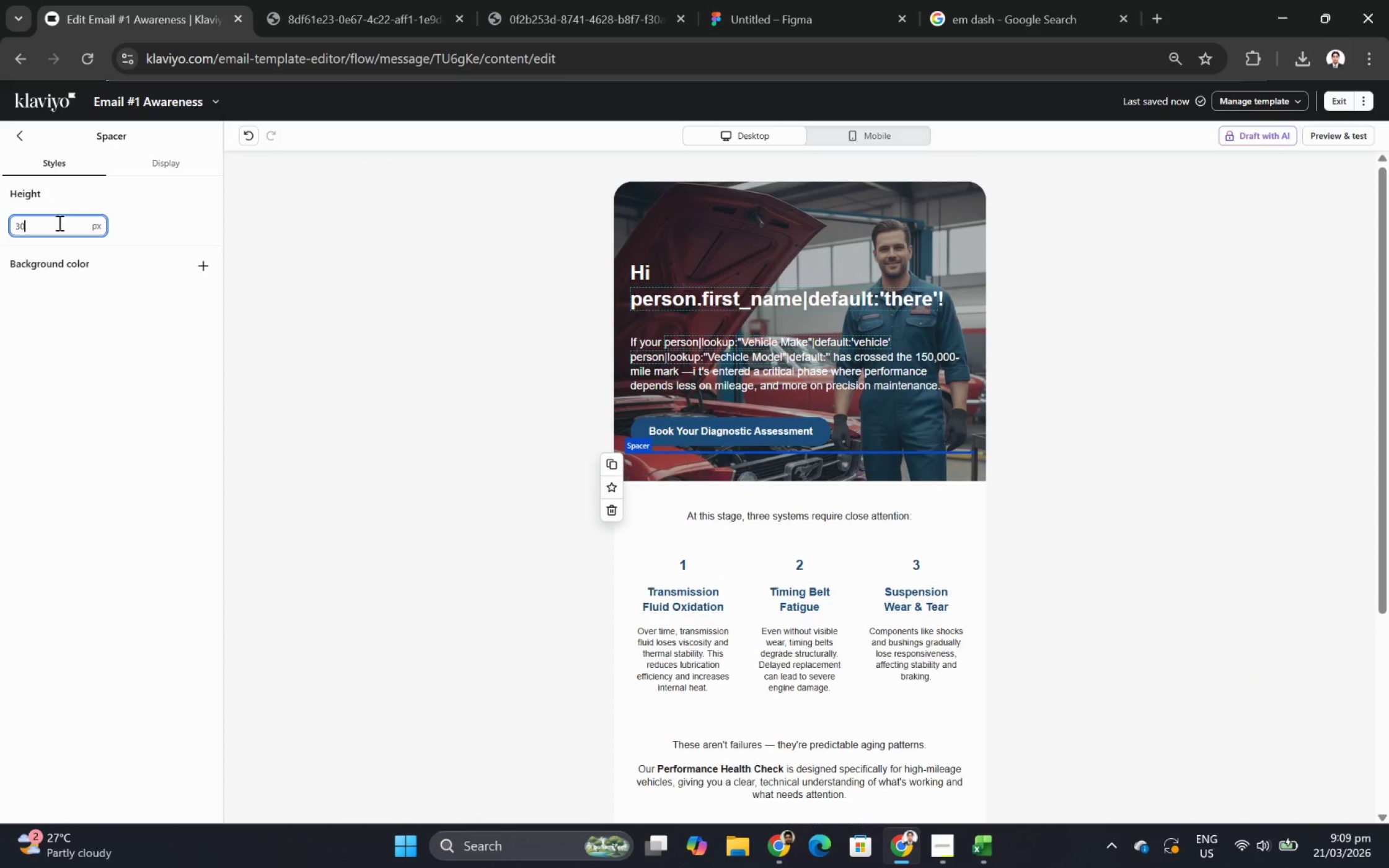 
key(Numpad0)
 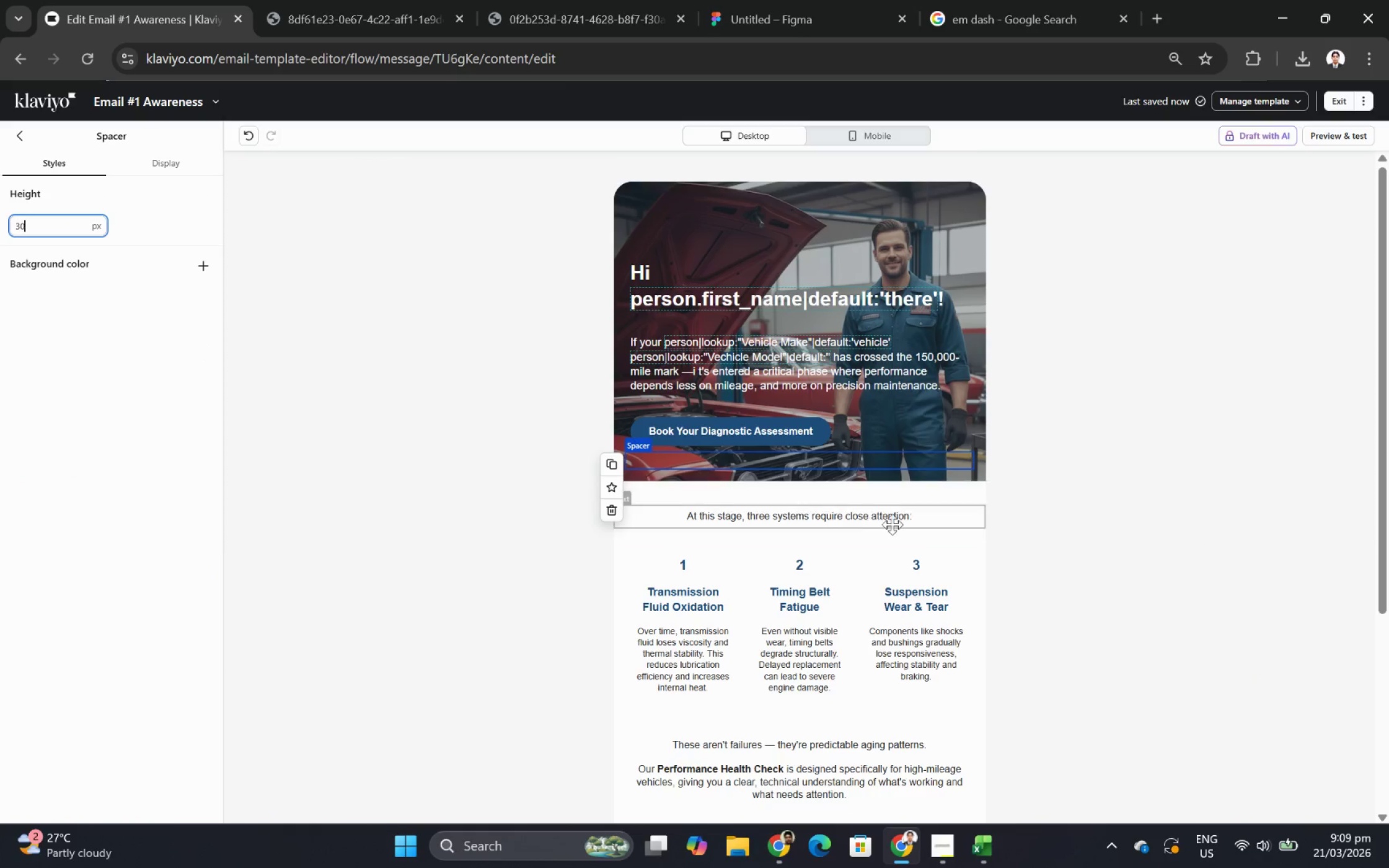 
left_click([1155, 610])
 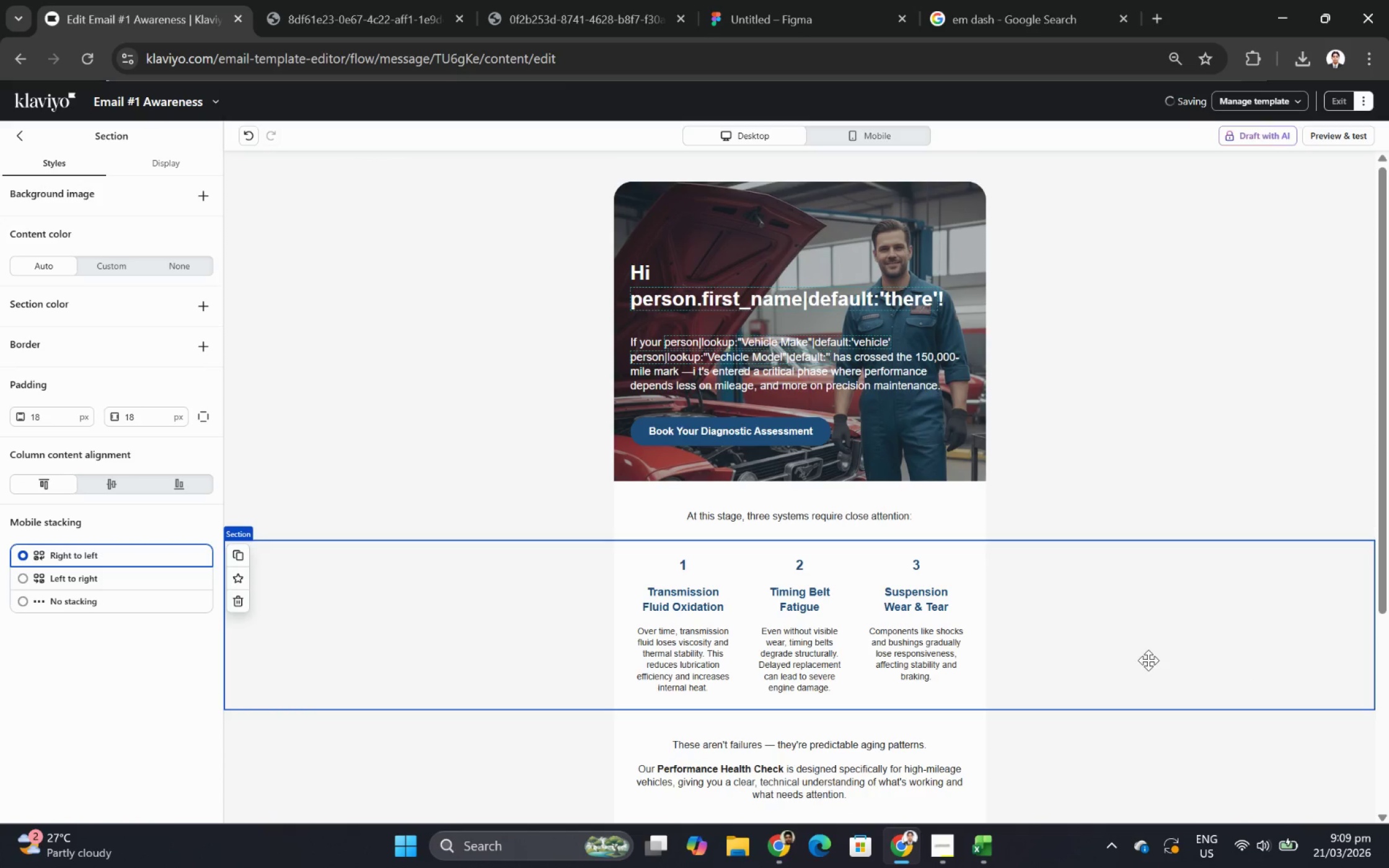 
scroll: coordinate [1189, 711], scroll_direction: down, amount: 4.0
 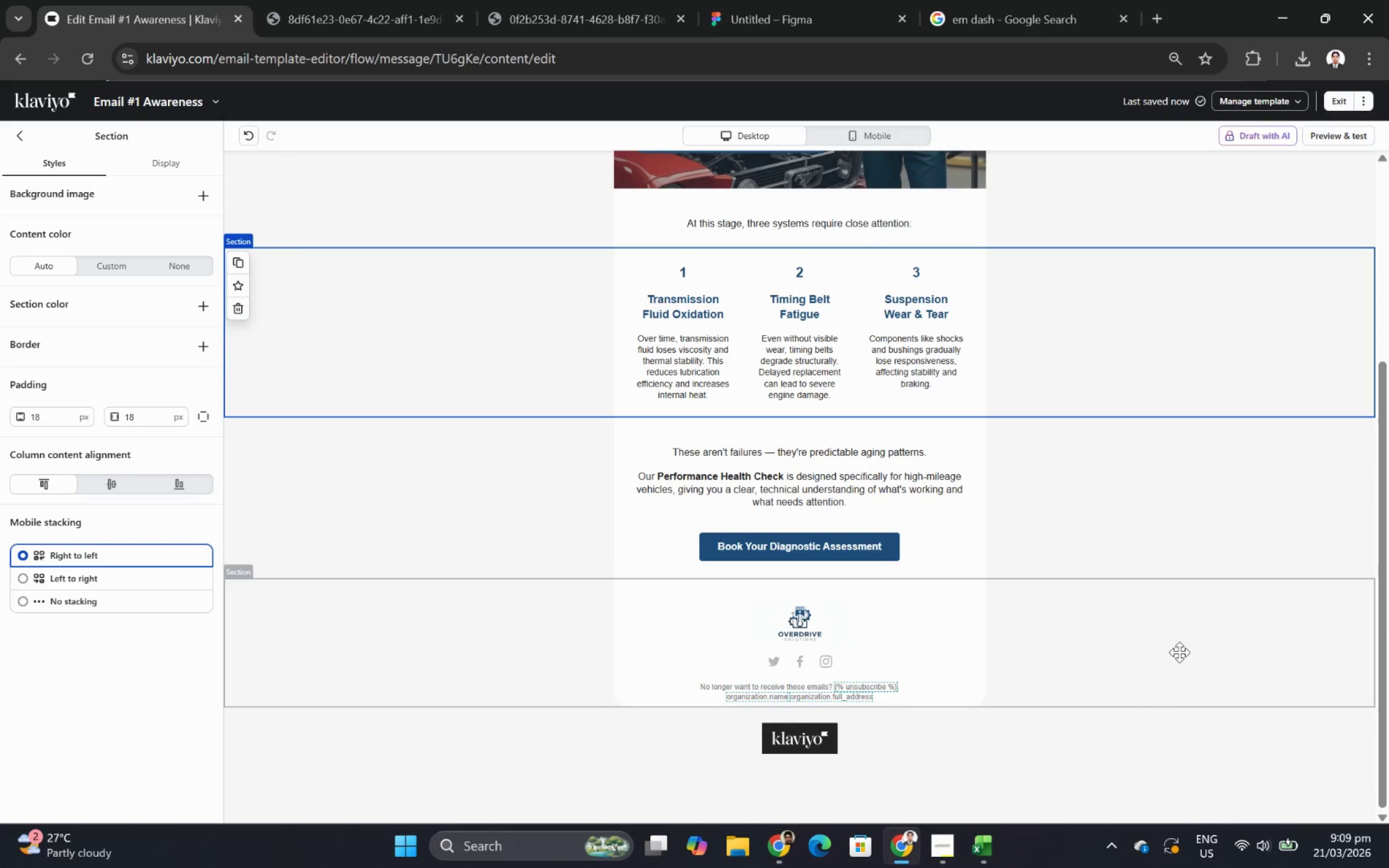 
scroll: coordinate [1179, 652], scroll_direction: up, amount: 1.0
 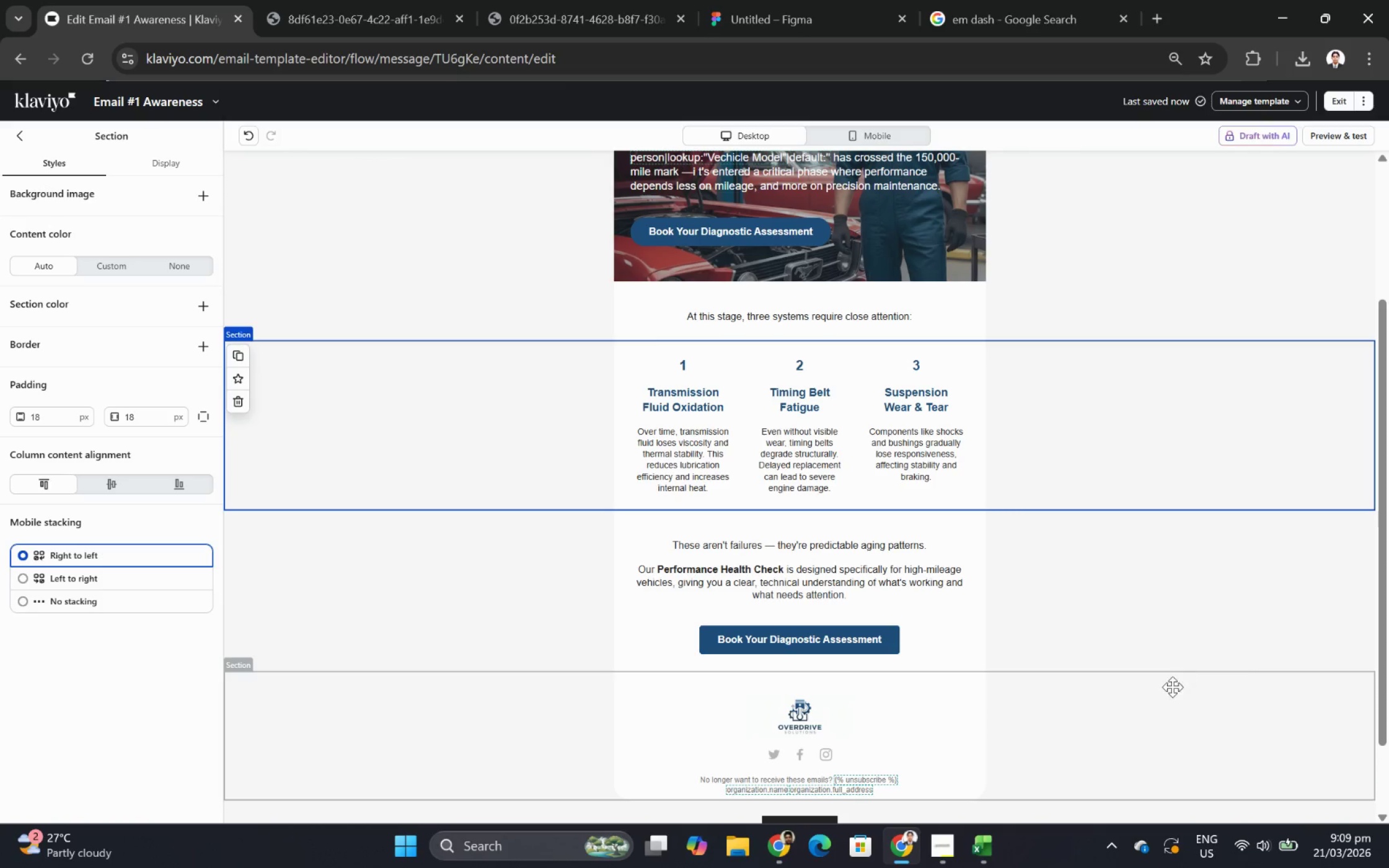 
left_click([1139, 735])
 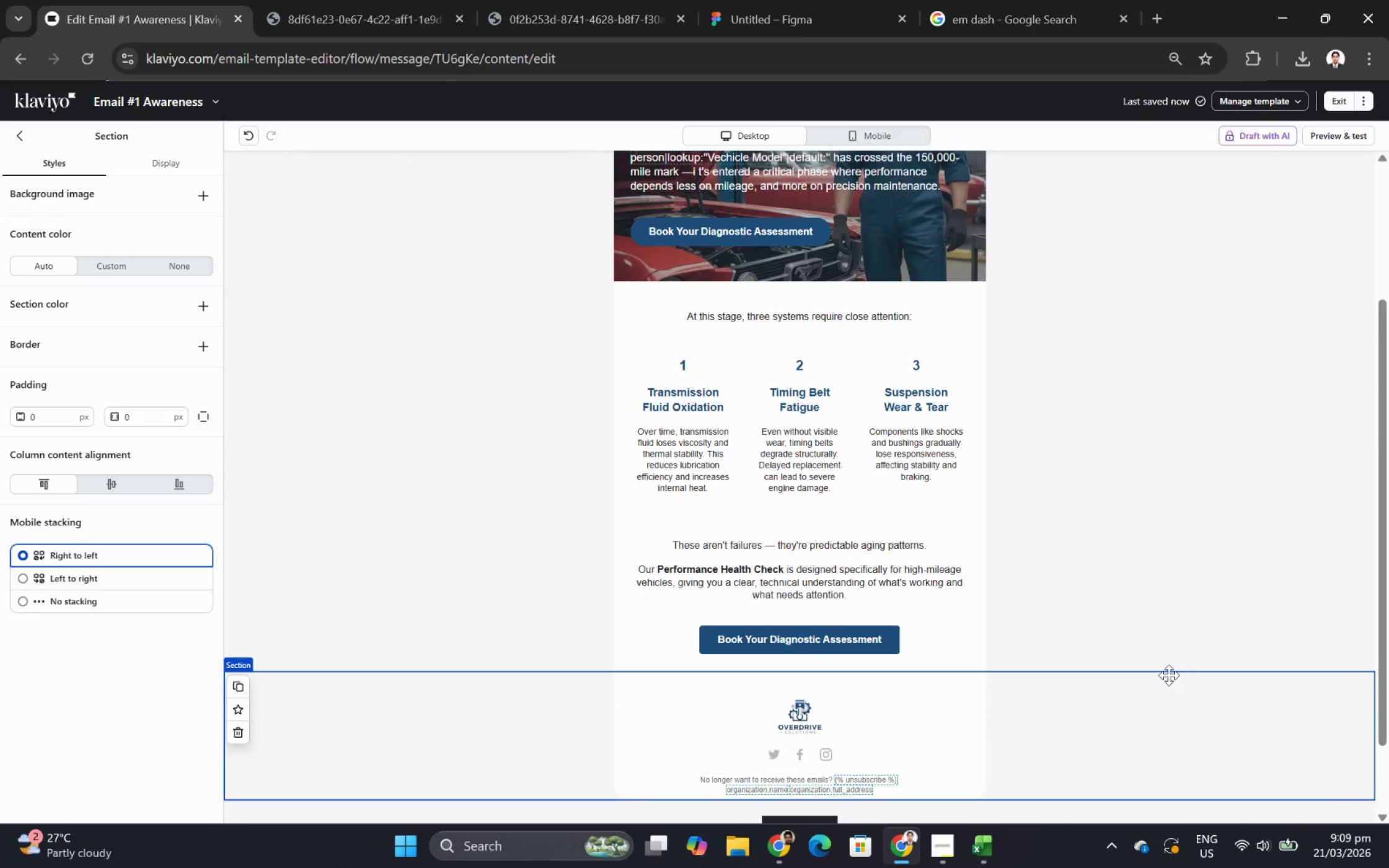 
scroll: coordinate [1168, 674], scroll_direction: up, amount: 2.0
 